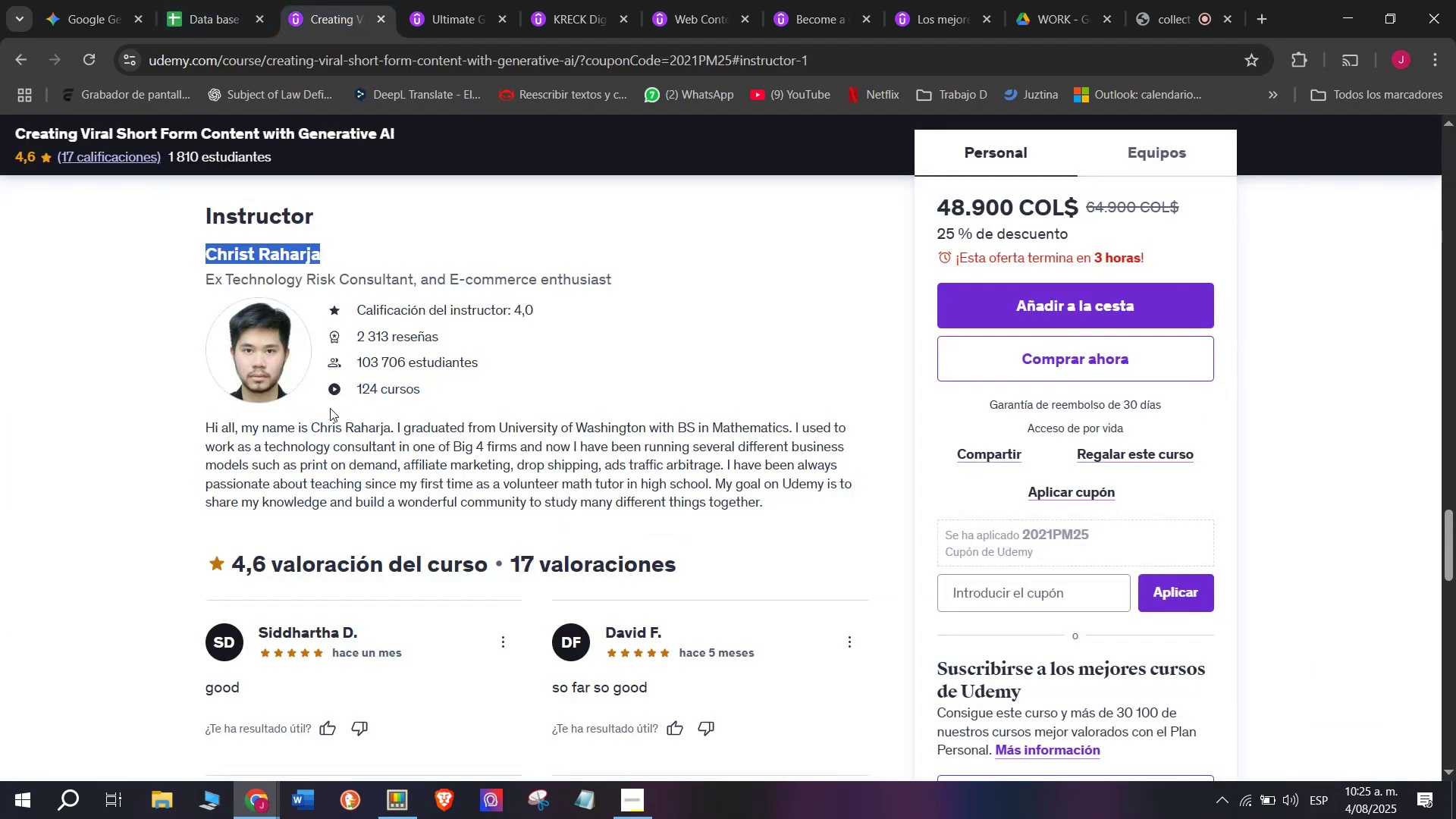 
scroll: coordinate [372, 478], scroll_direction: up, amount: 9.0
 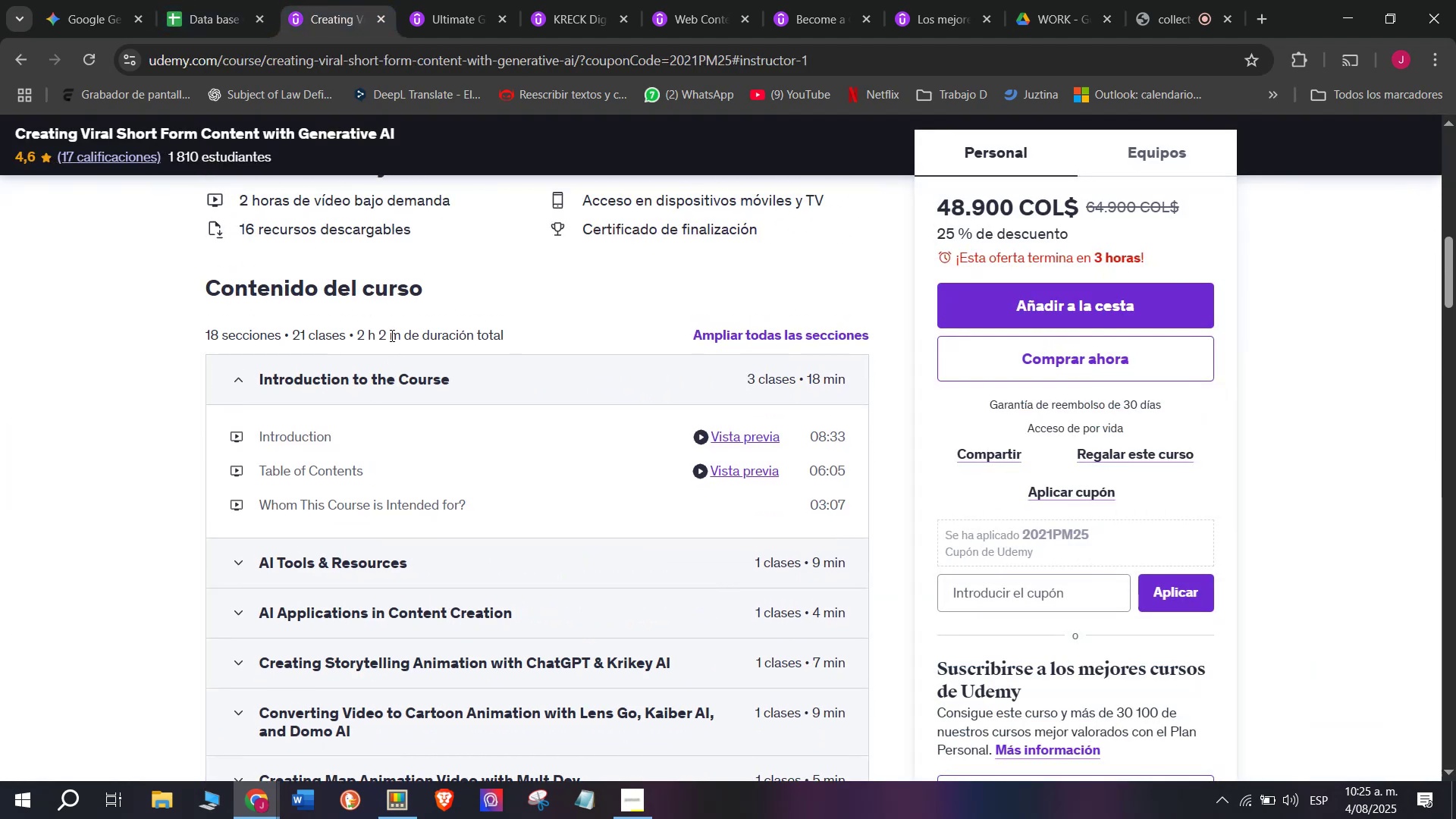 
left_click_drag(start_coordinate=[400, 334], to_coordinate=[354, 333])
 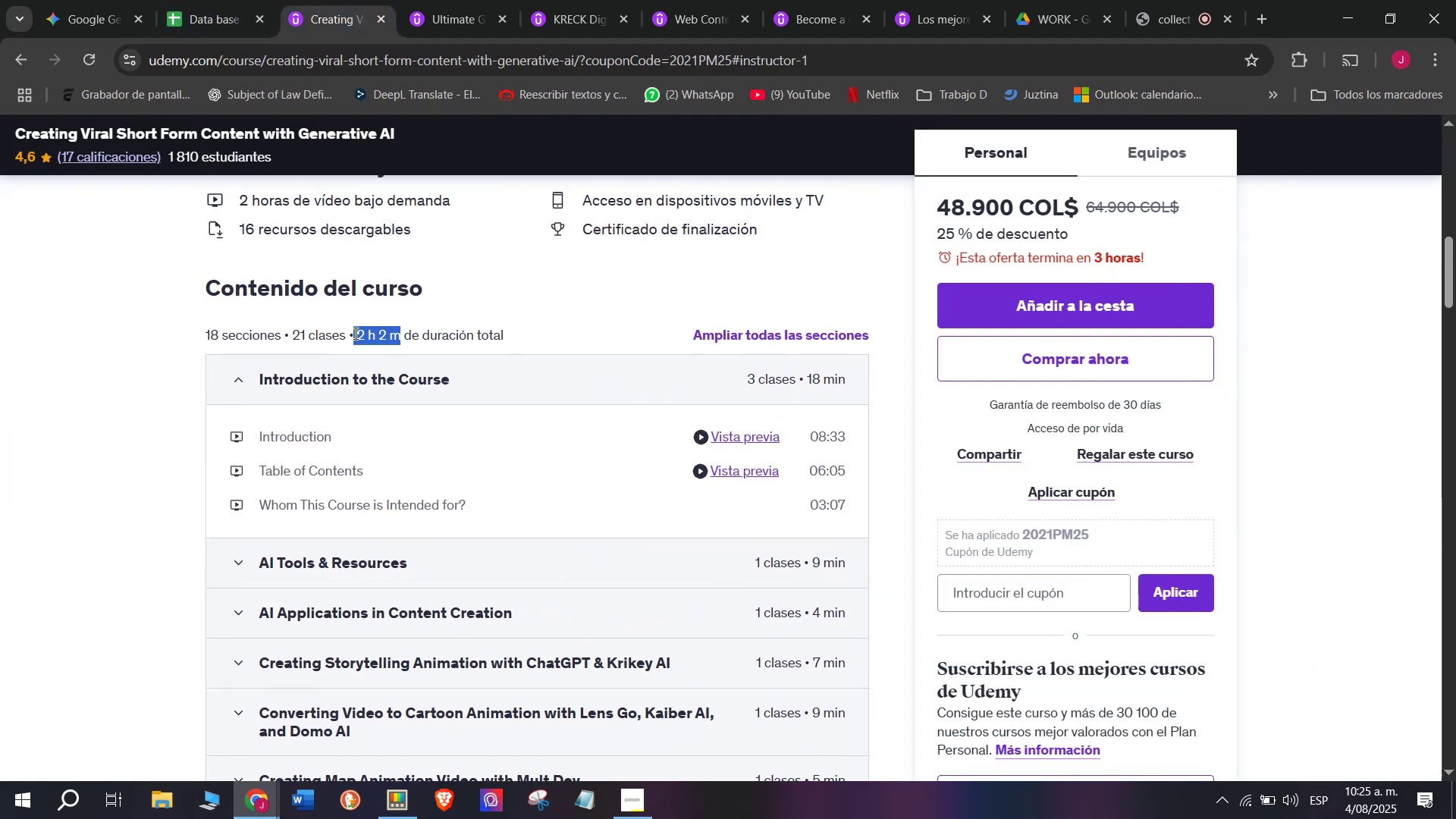 
key(Control+ControlLeft)
 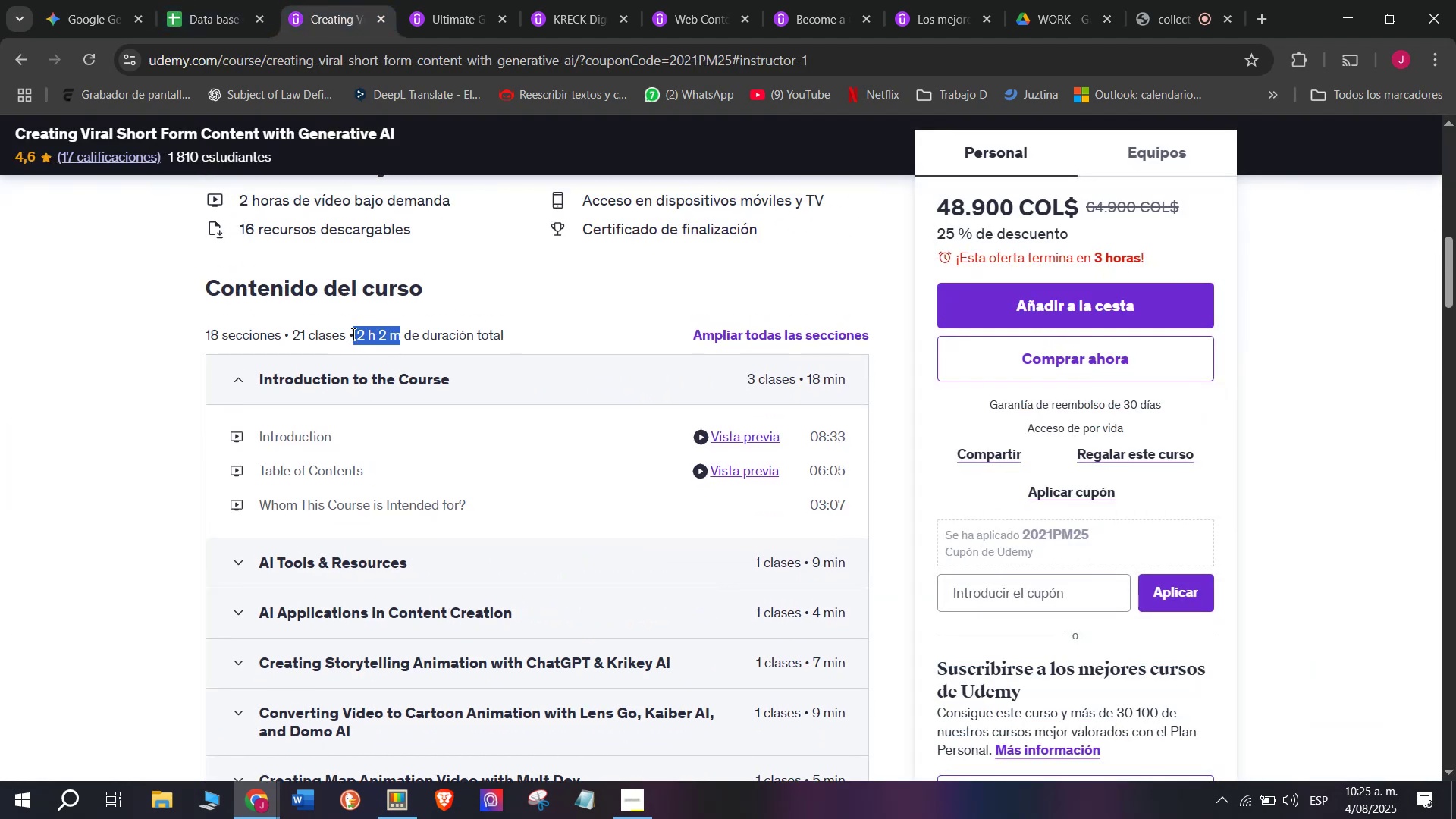 
key(Break)
 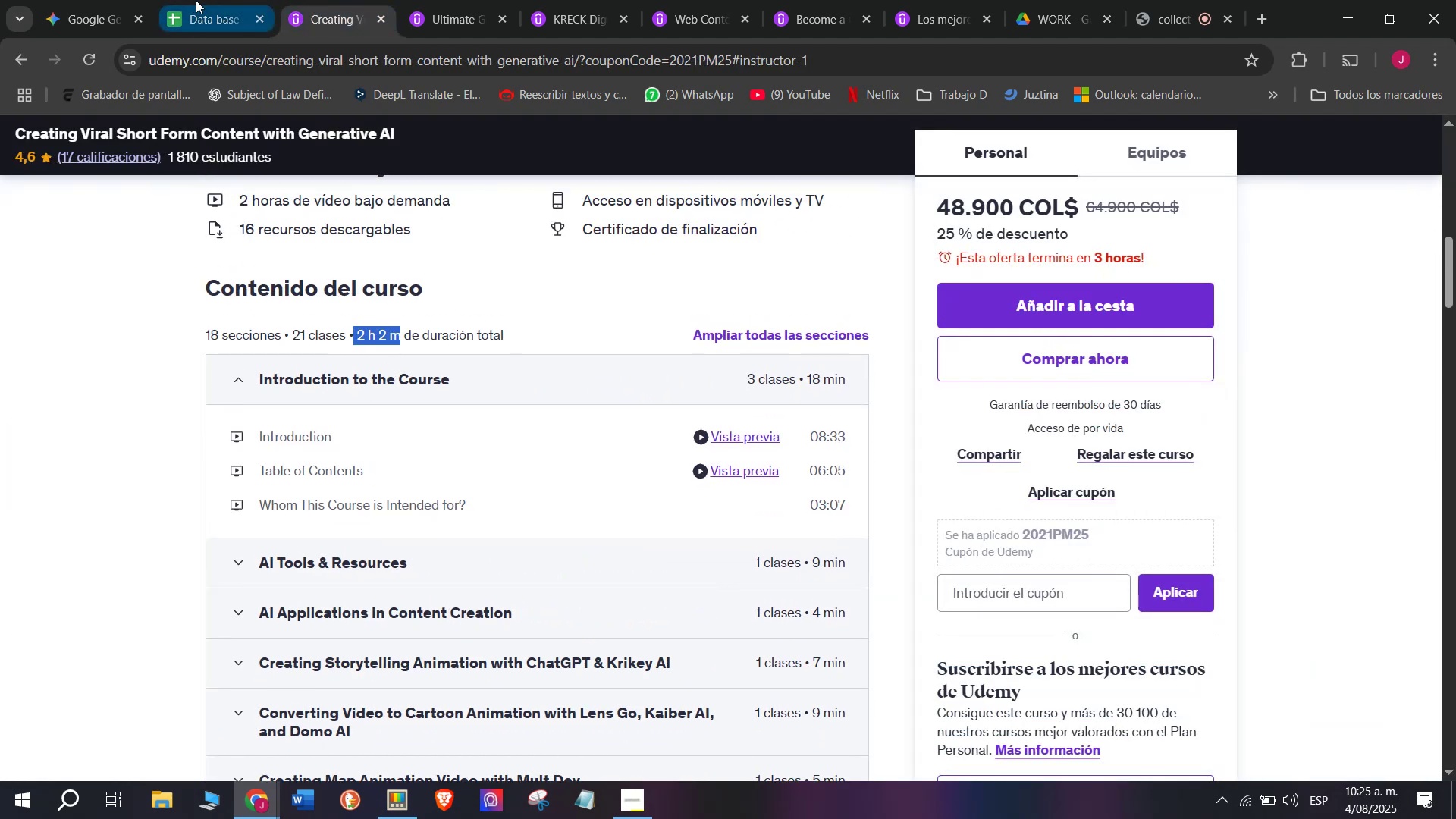 
key(Control+C)
 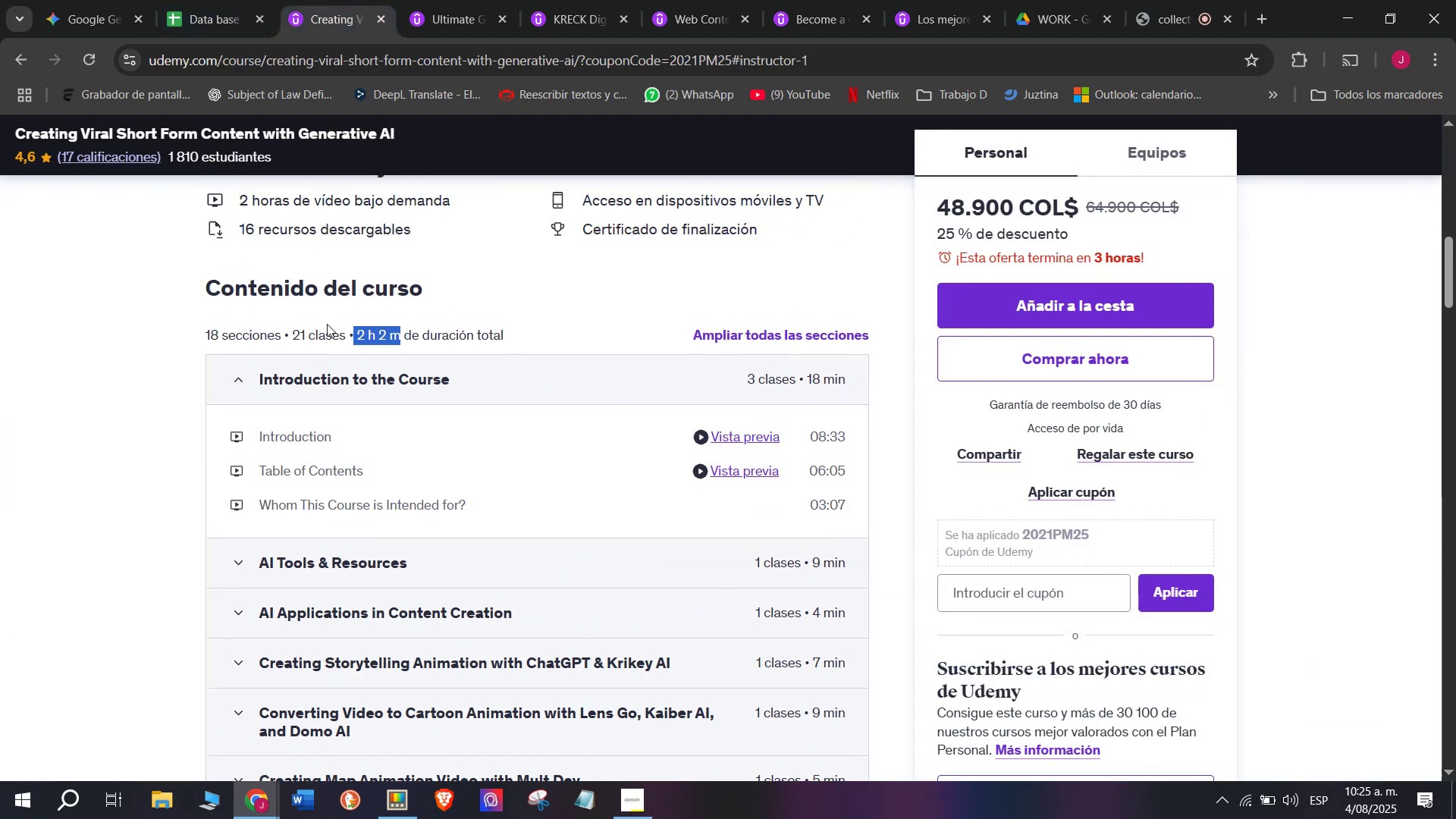 
key(Control+ControlLeft)
 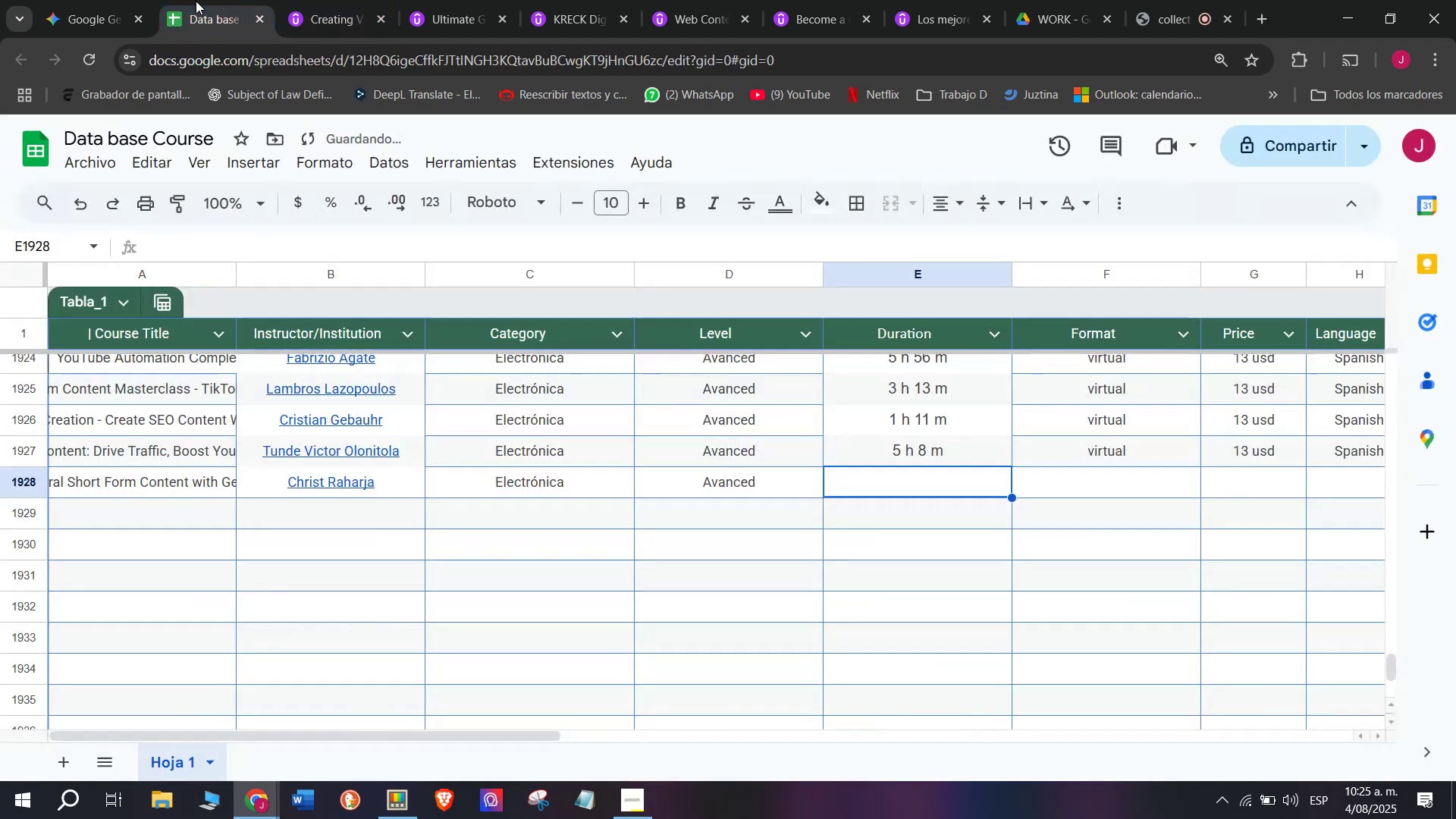 
key(Break)
 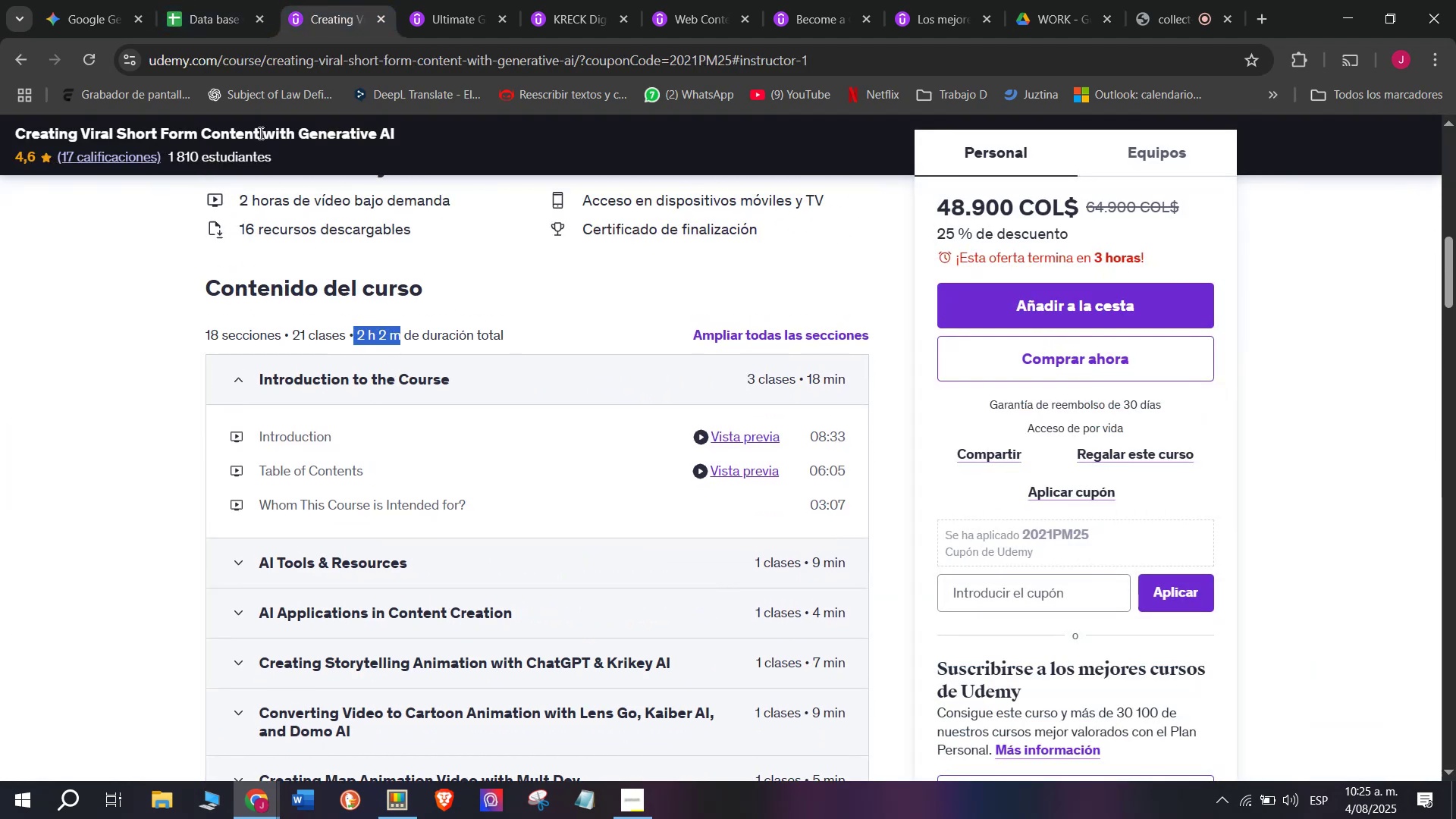 
key(Control+C)
 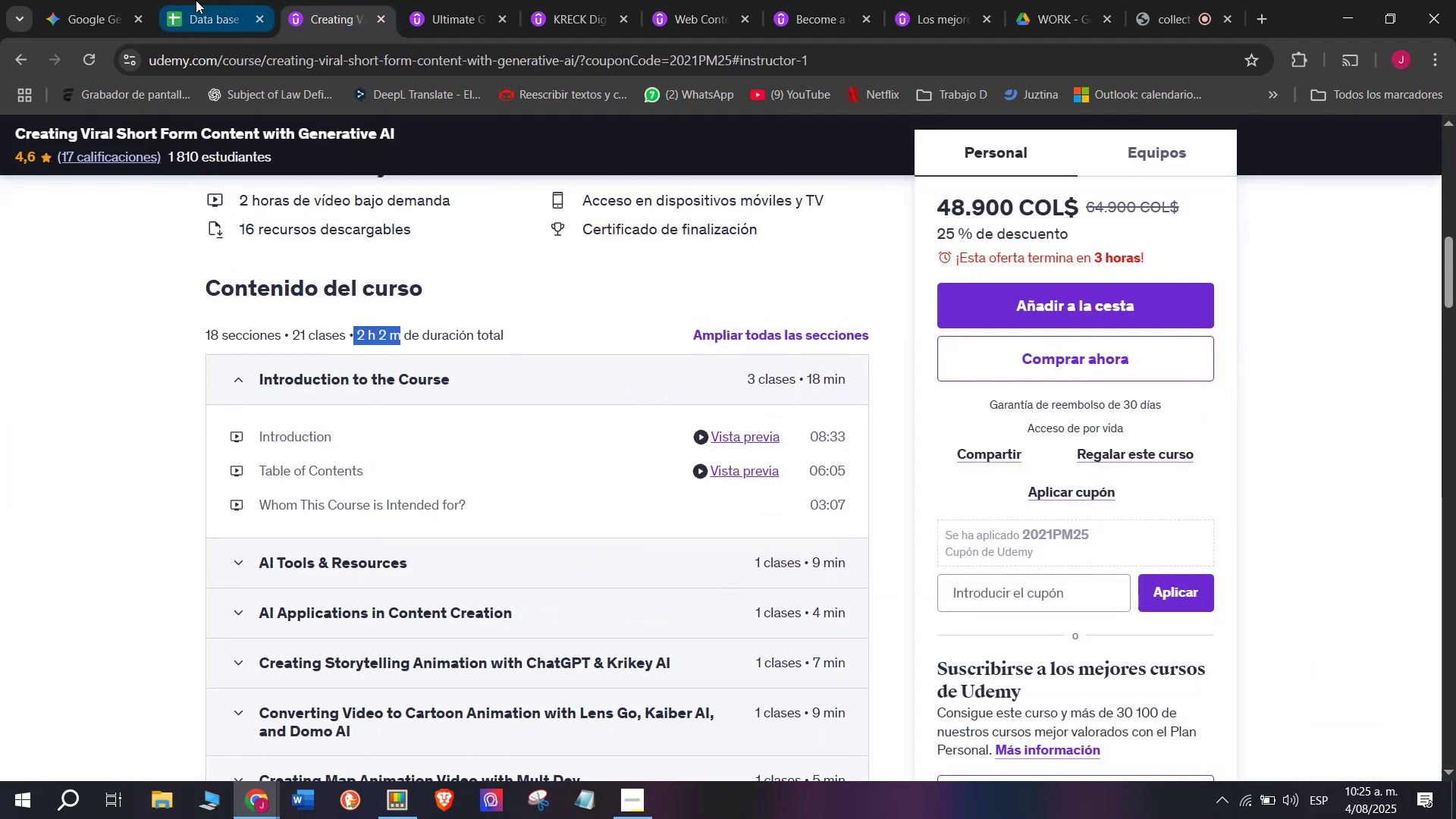 
left_click([196, 0])
 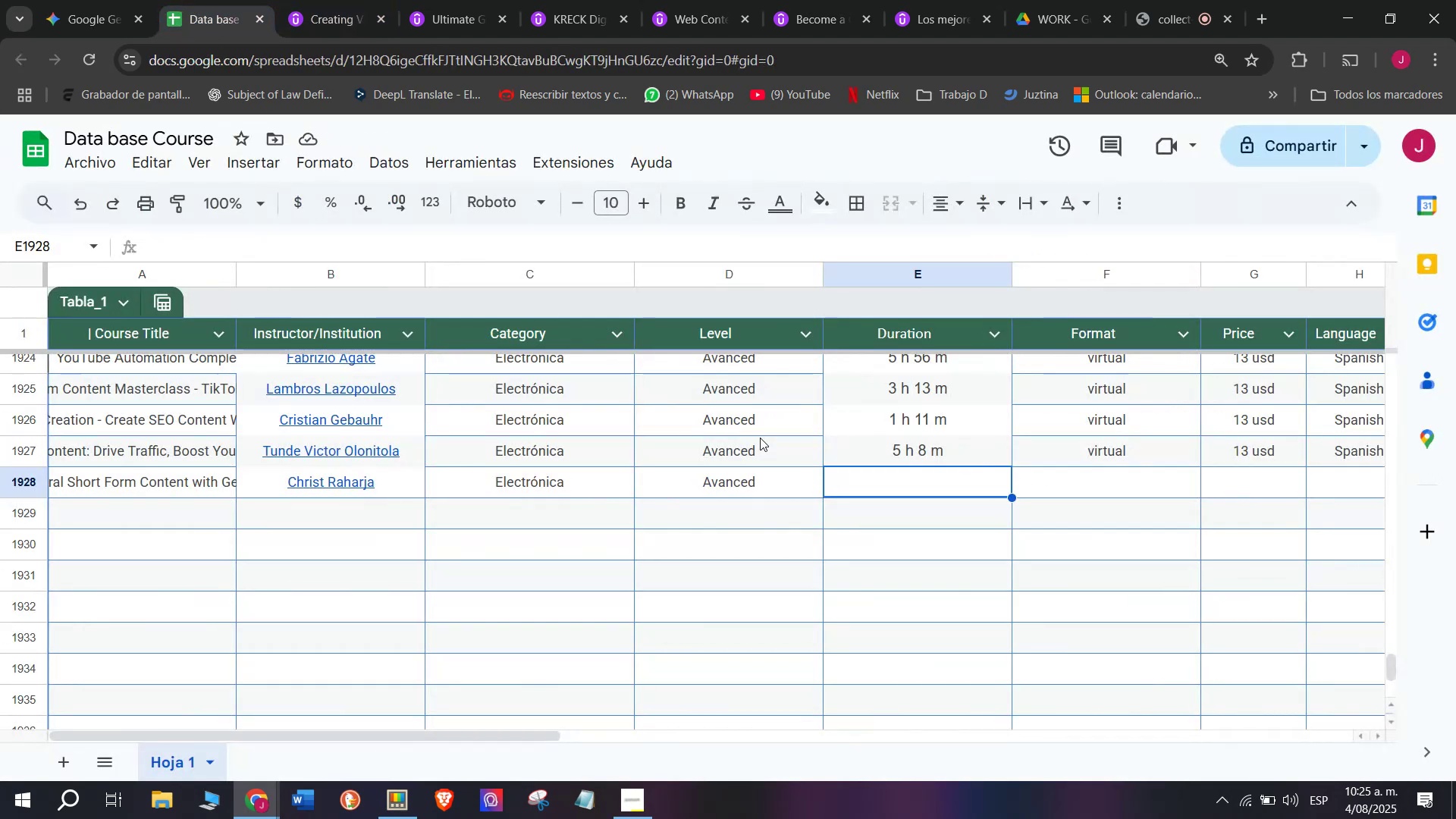 
key(Z)
 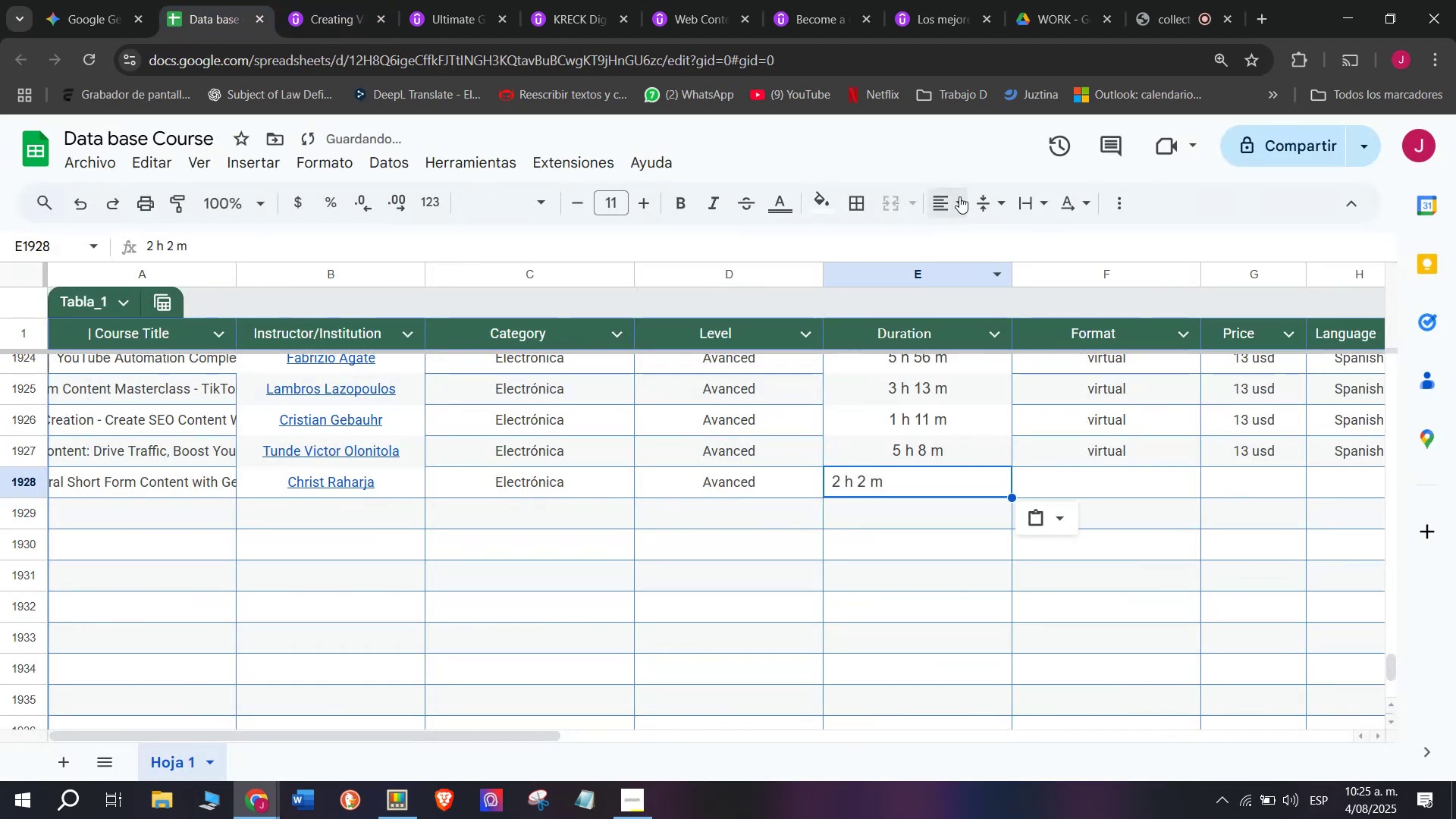 
key(Control+ControlLeft)
 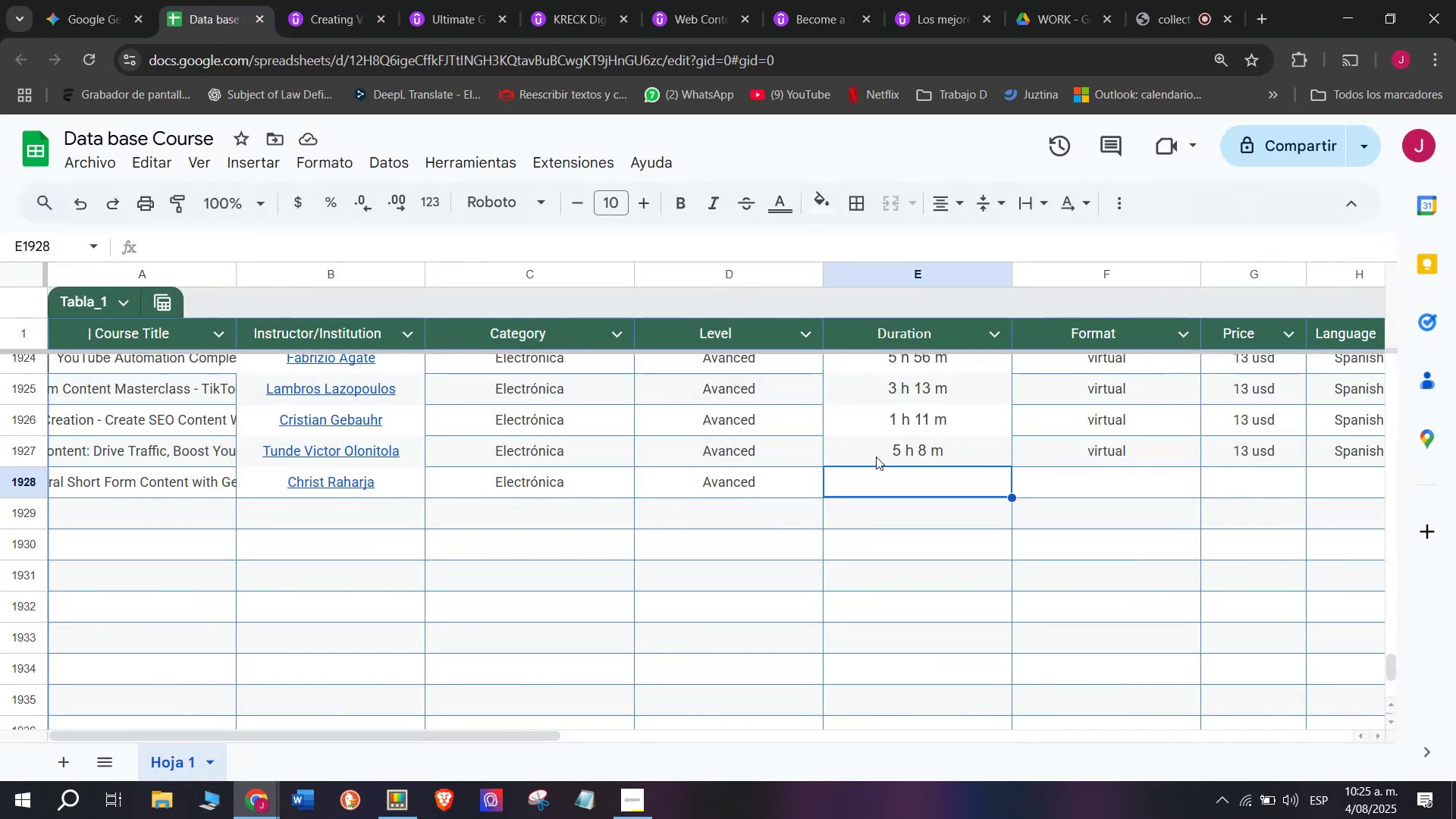 
key(Control+V)
 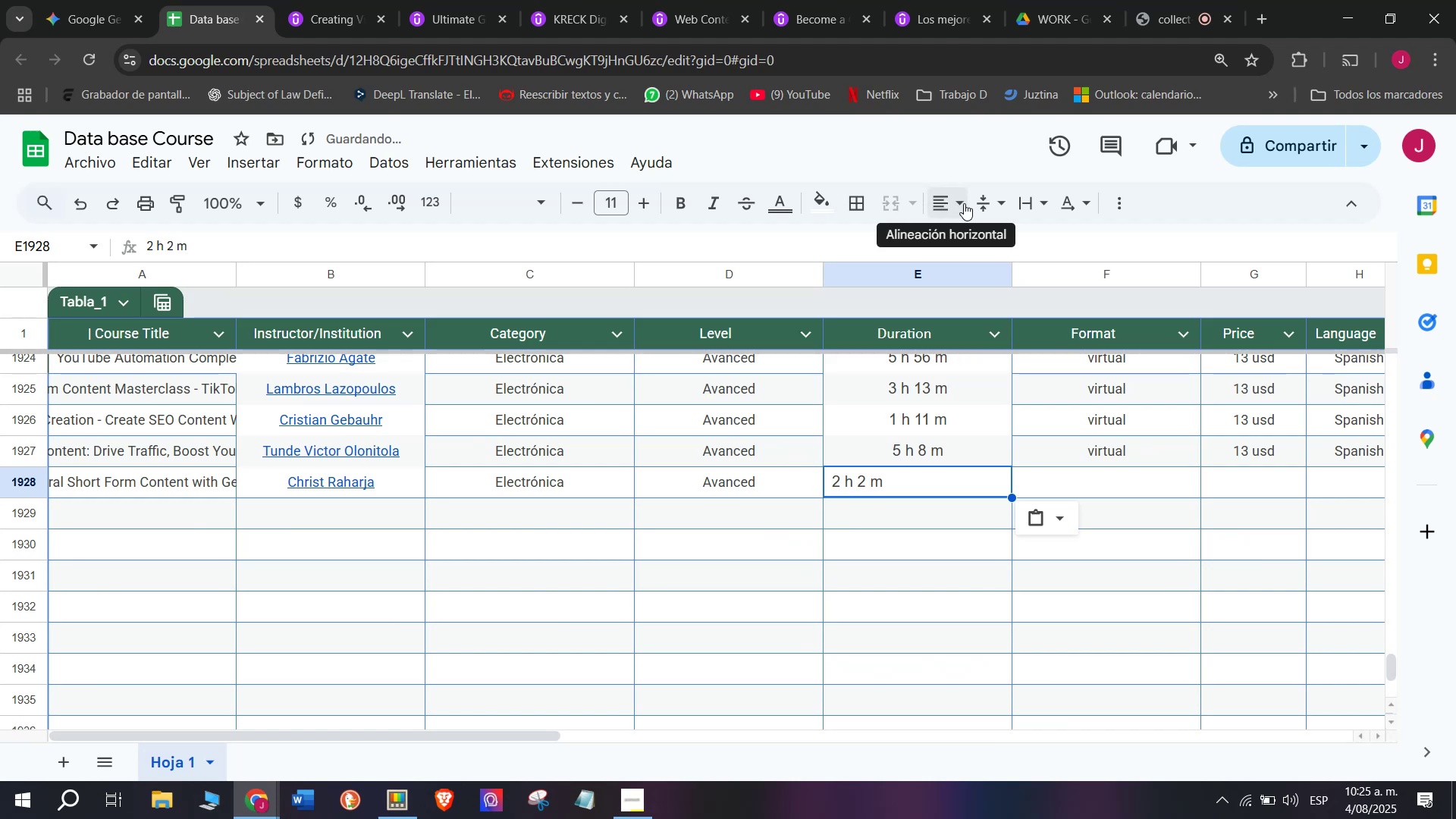 
left_click([963, 203])
 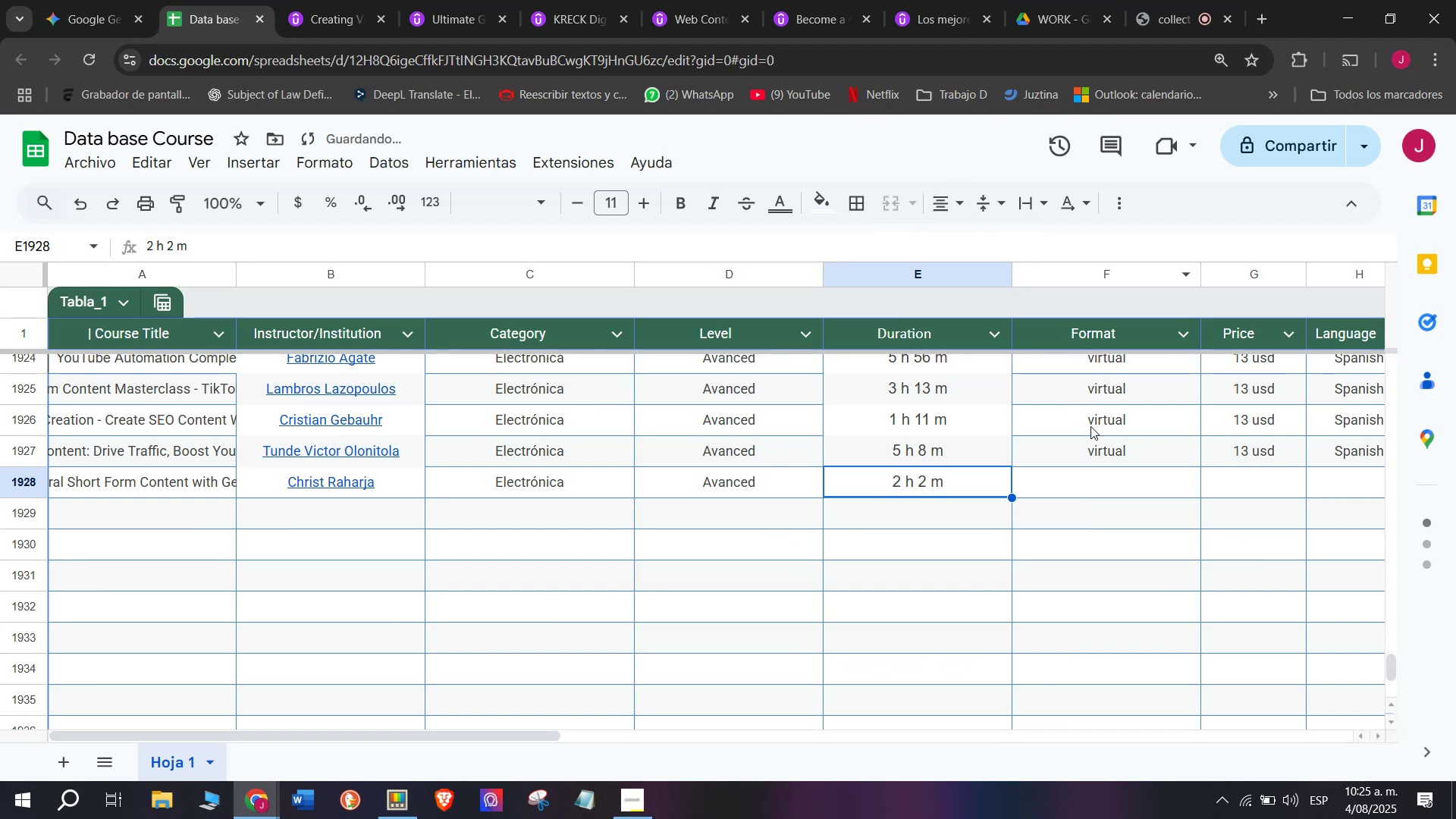 
left_click([1105, 455])
 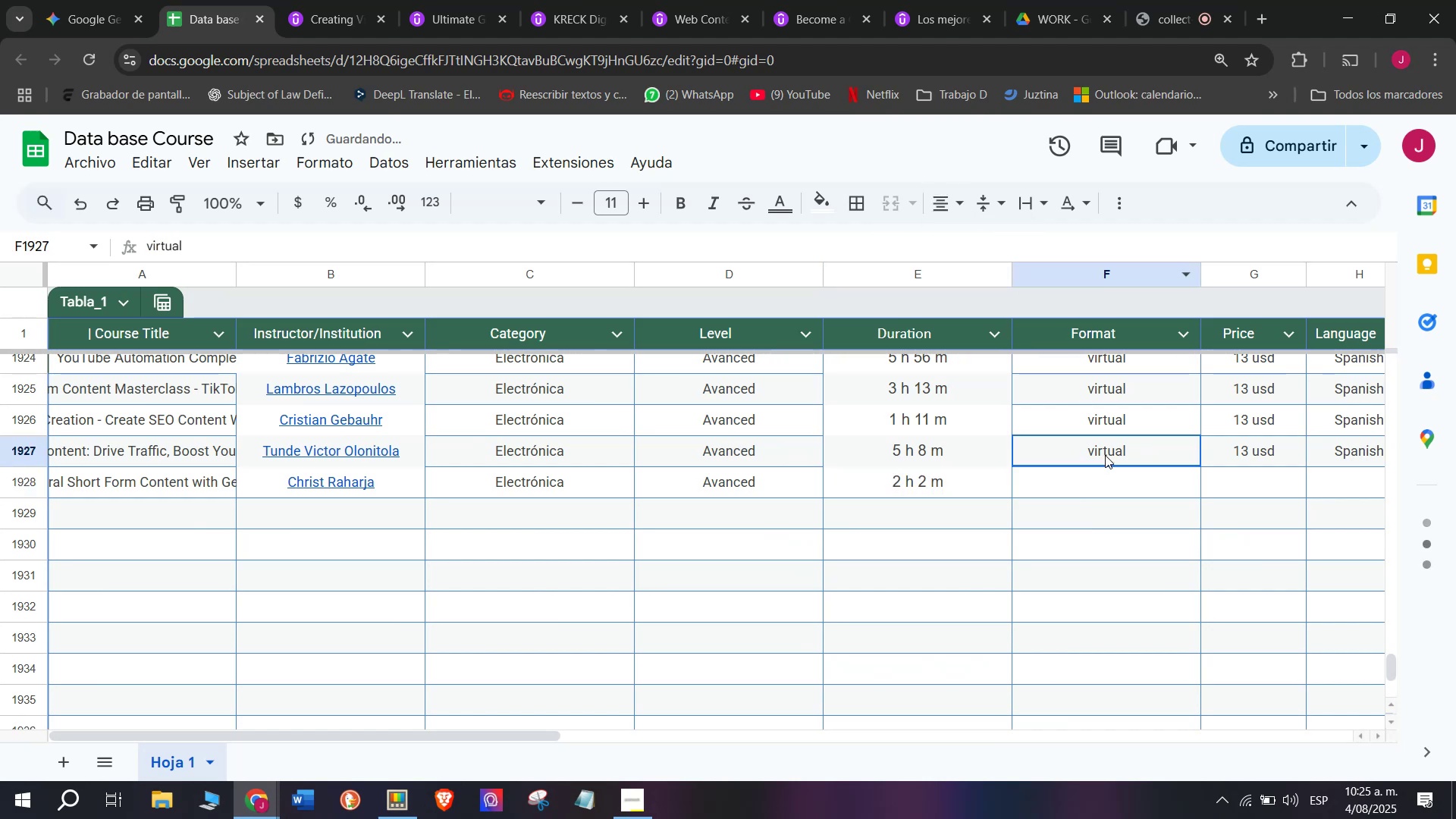 
key(Break)
 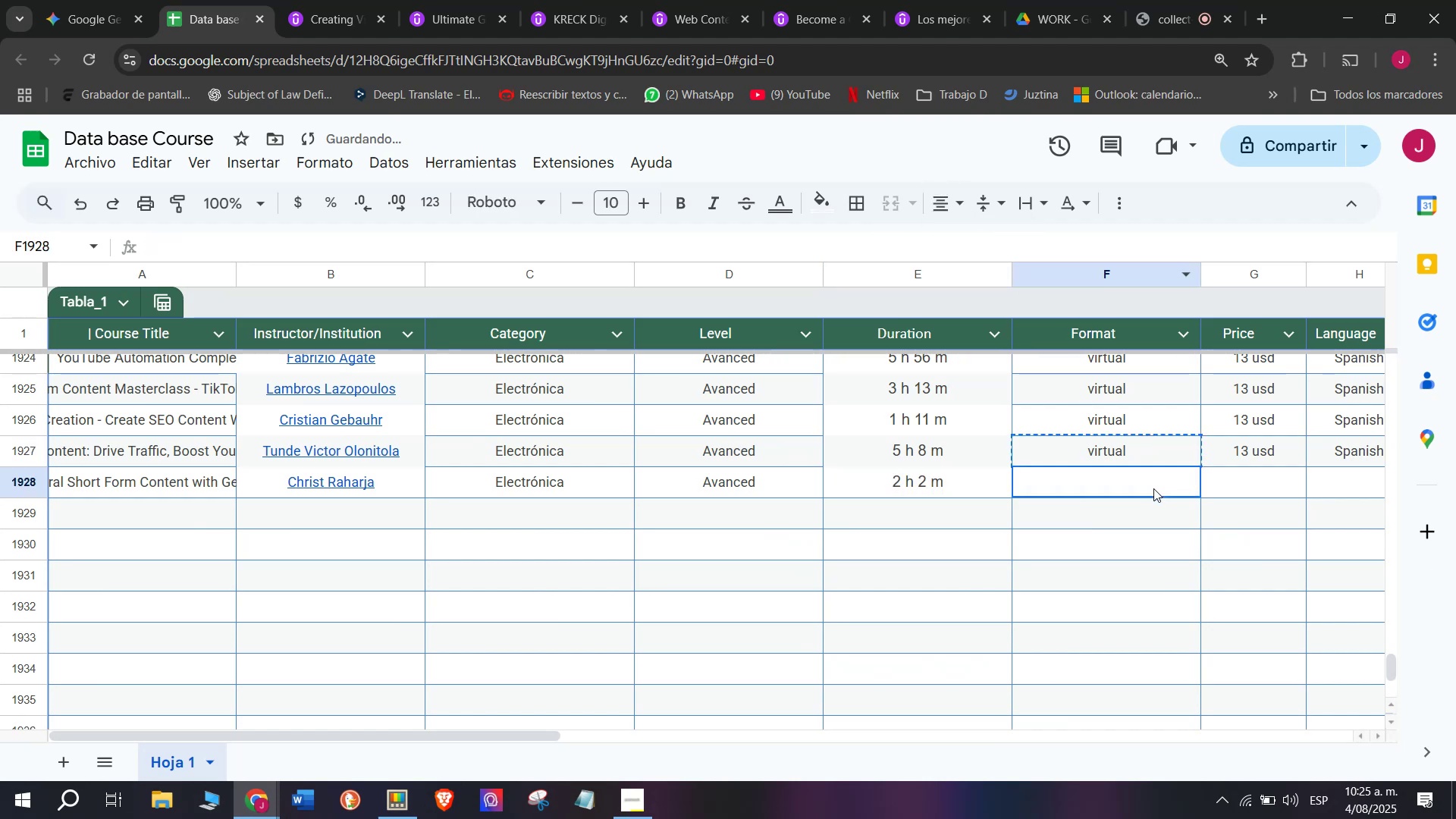 
key(Control+ControlLeft)
 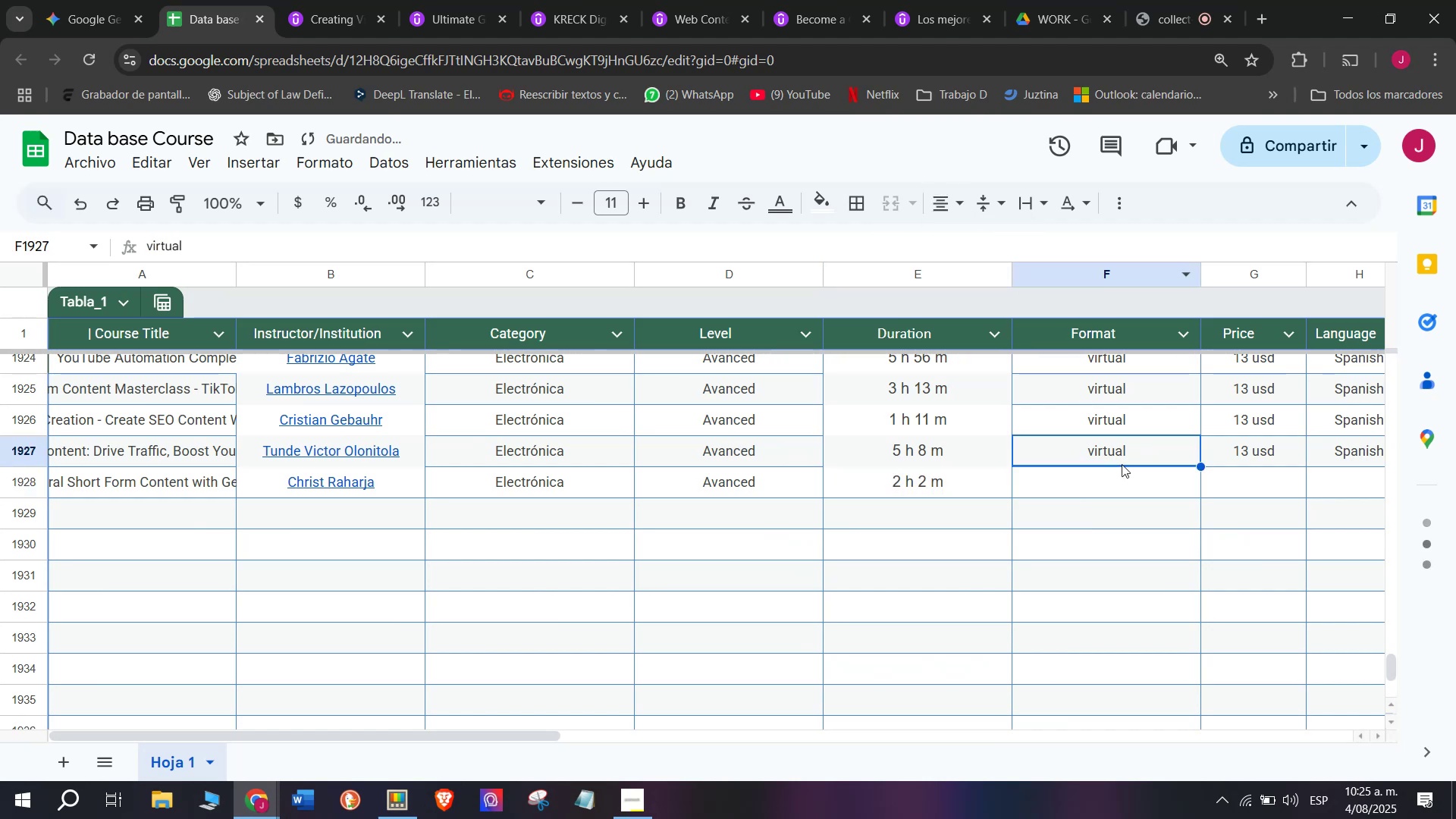 
key(Control+C)
 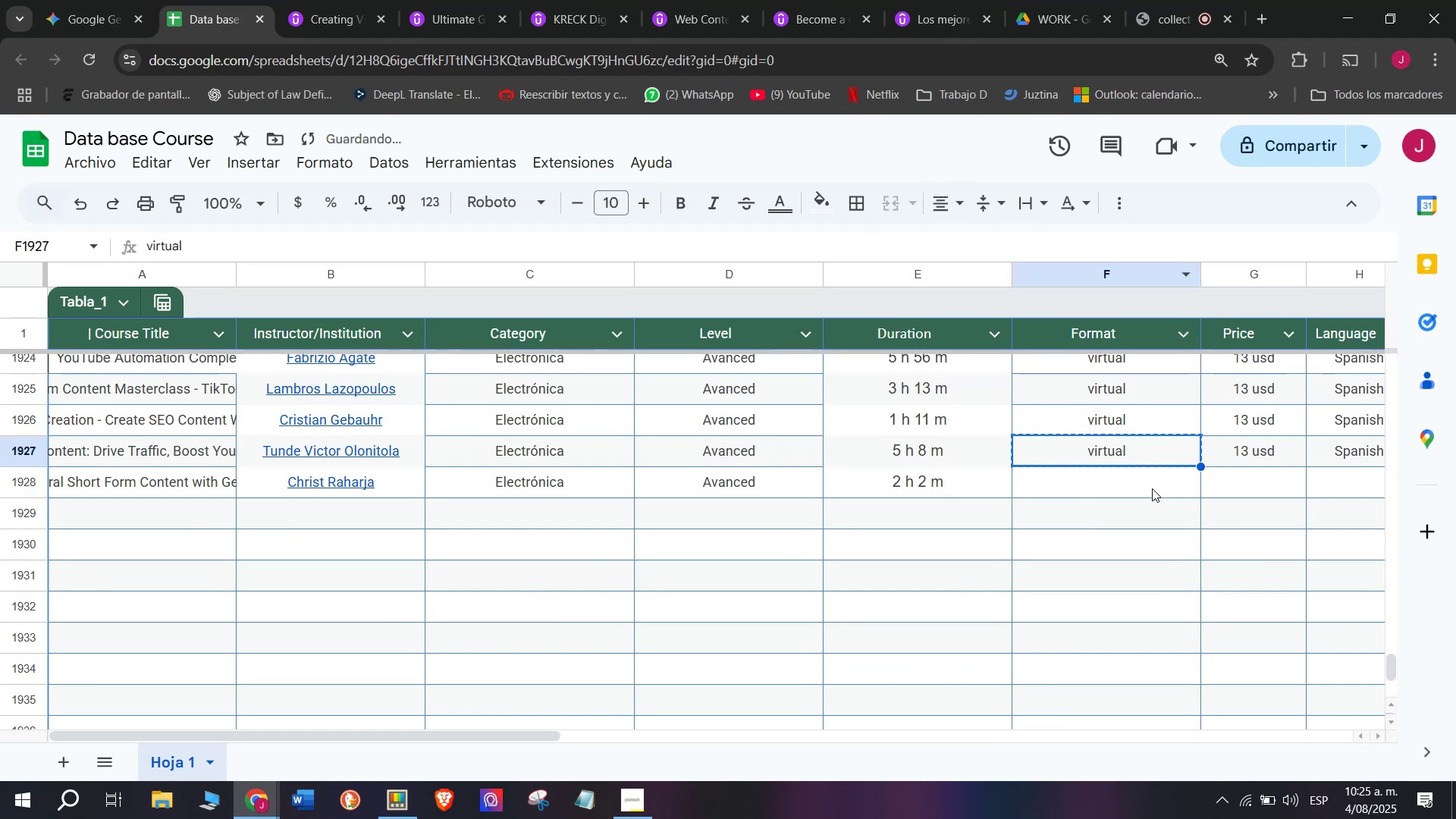 
key(Z)
 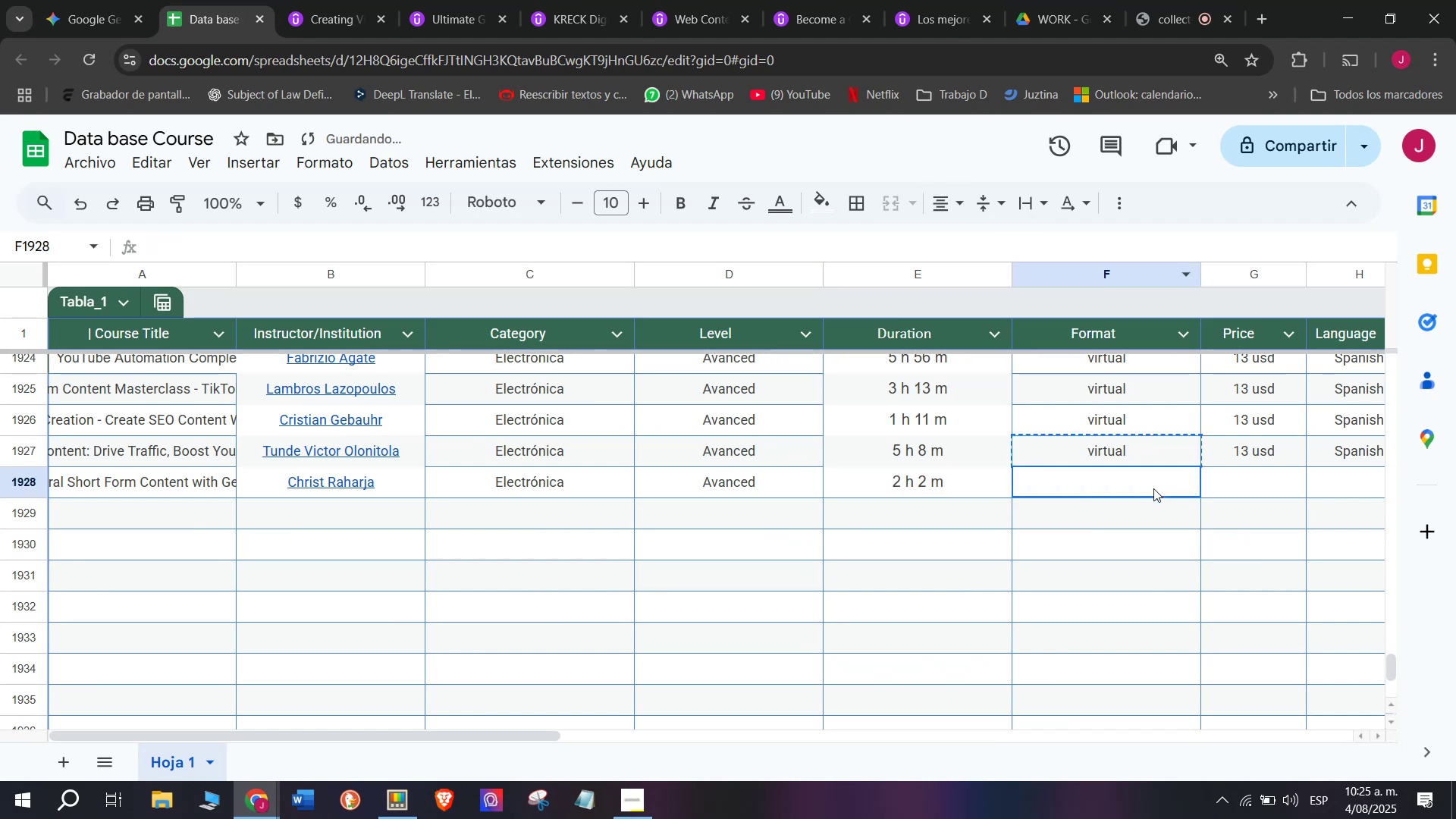 
key(Control+ControlLeft)
 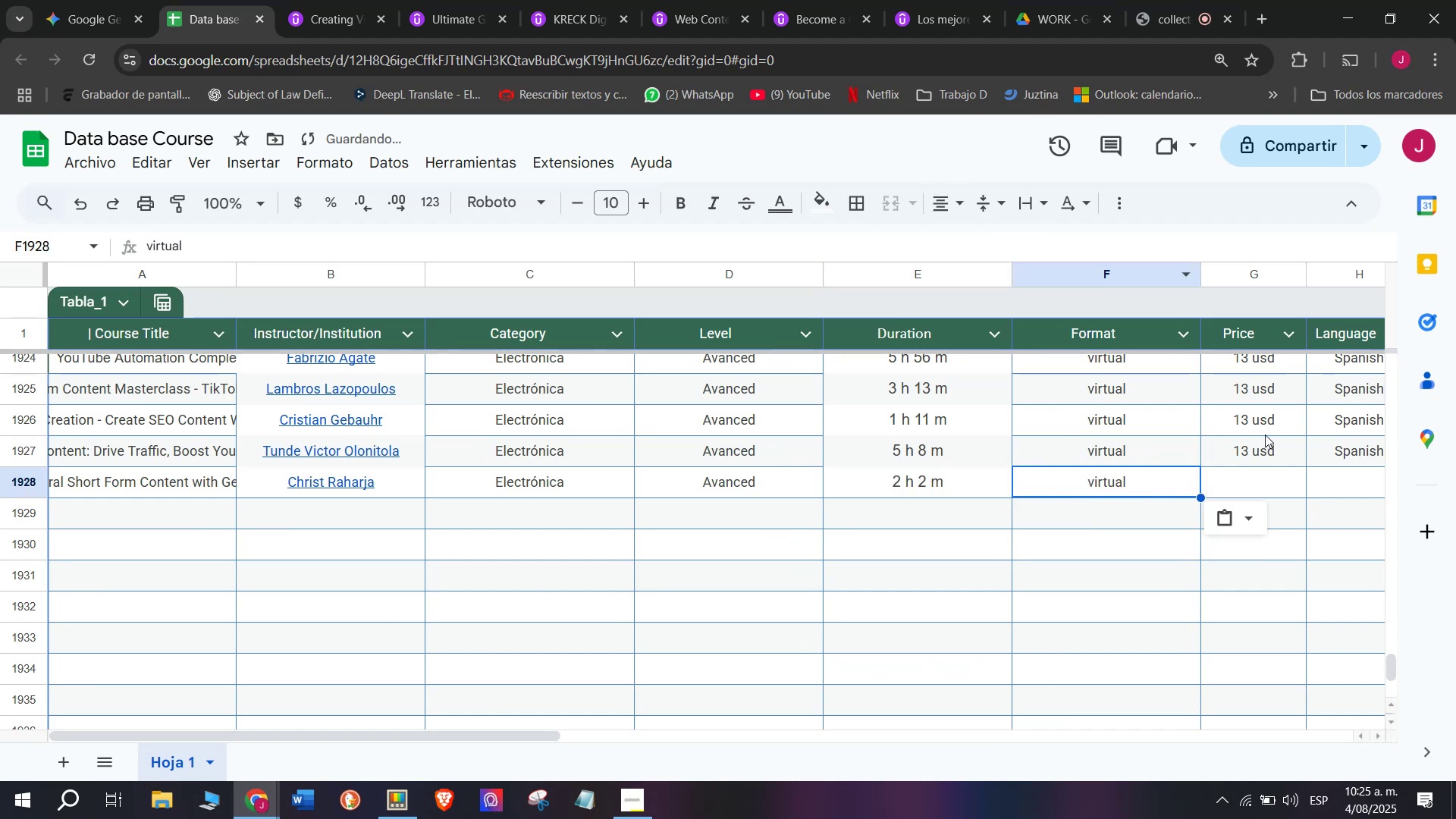 
key(Control+V)
 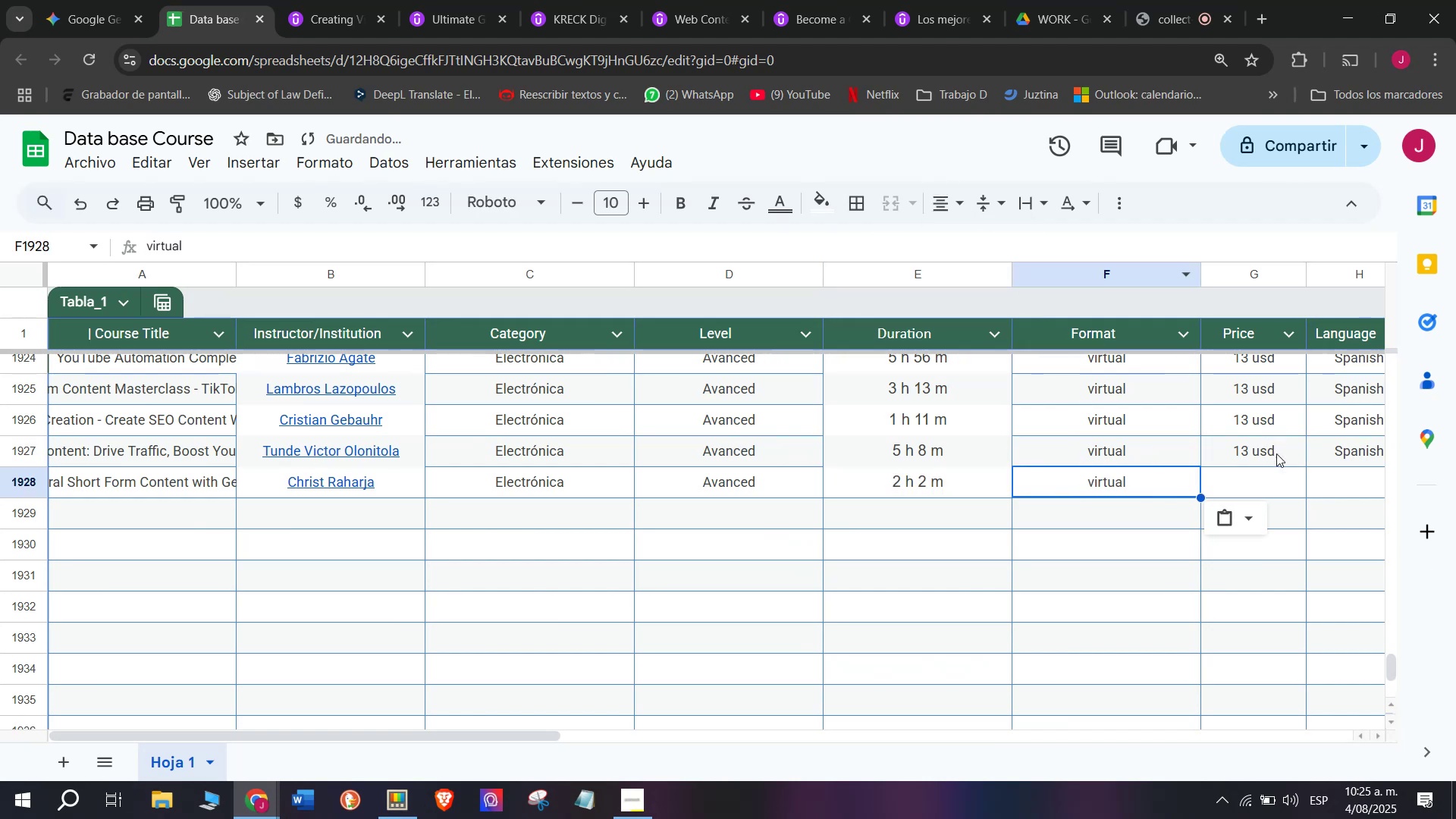 
left_click([1282, 466])
 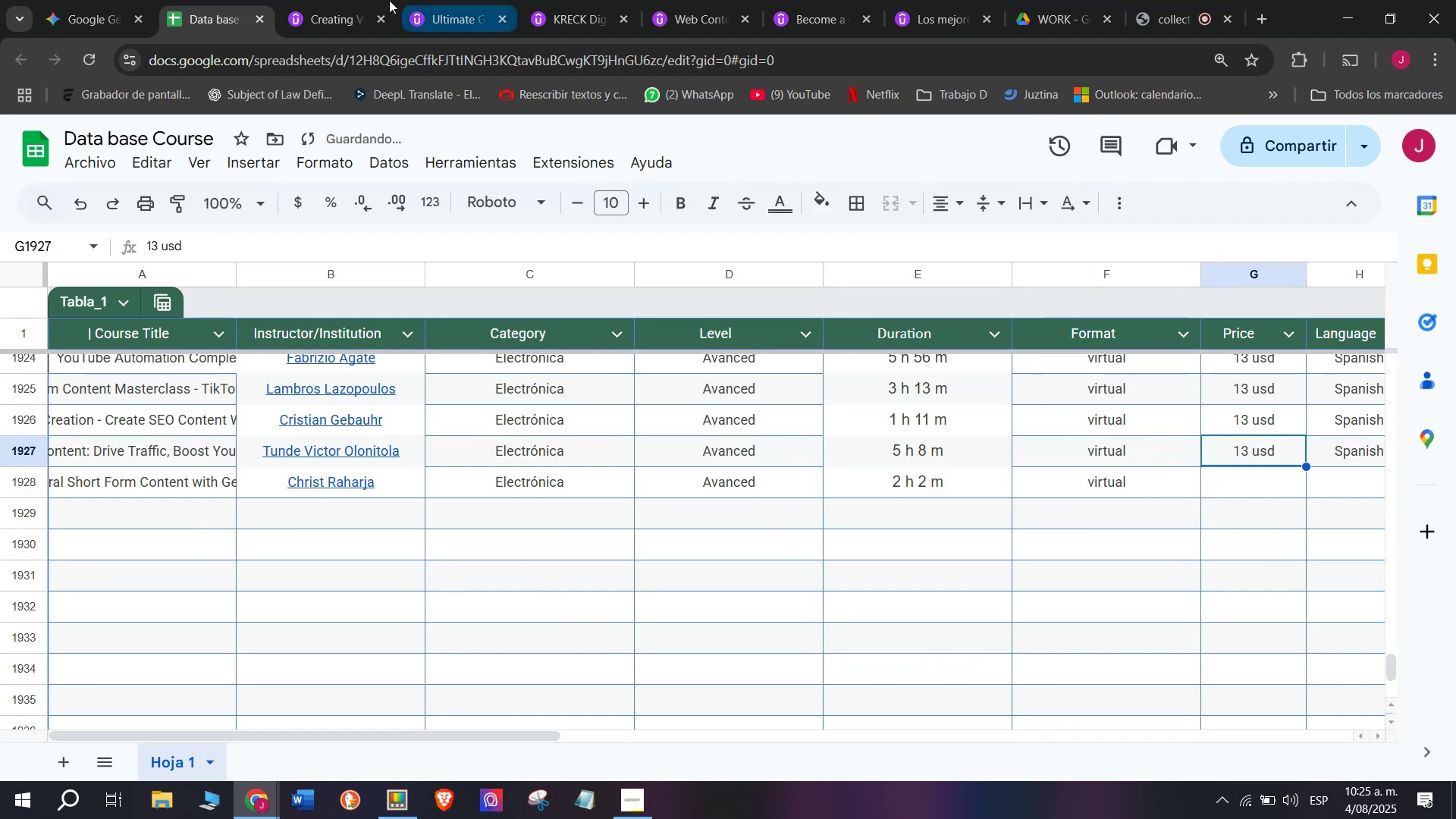 
left_click([315, 0])
 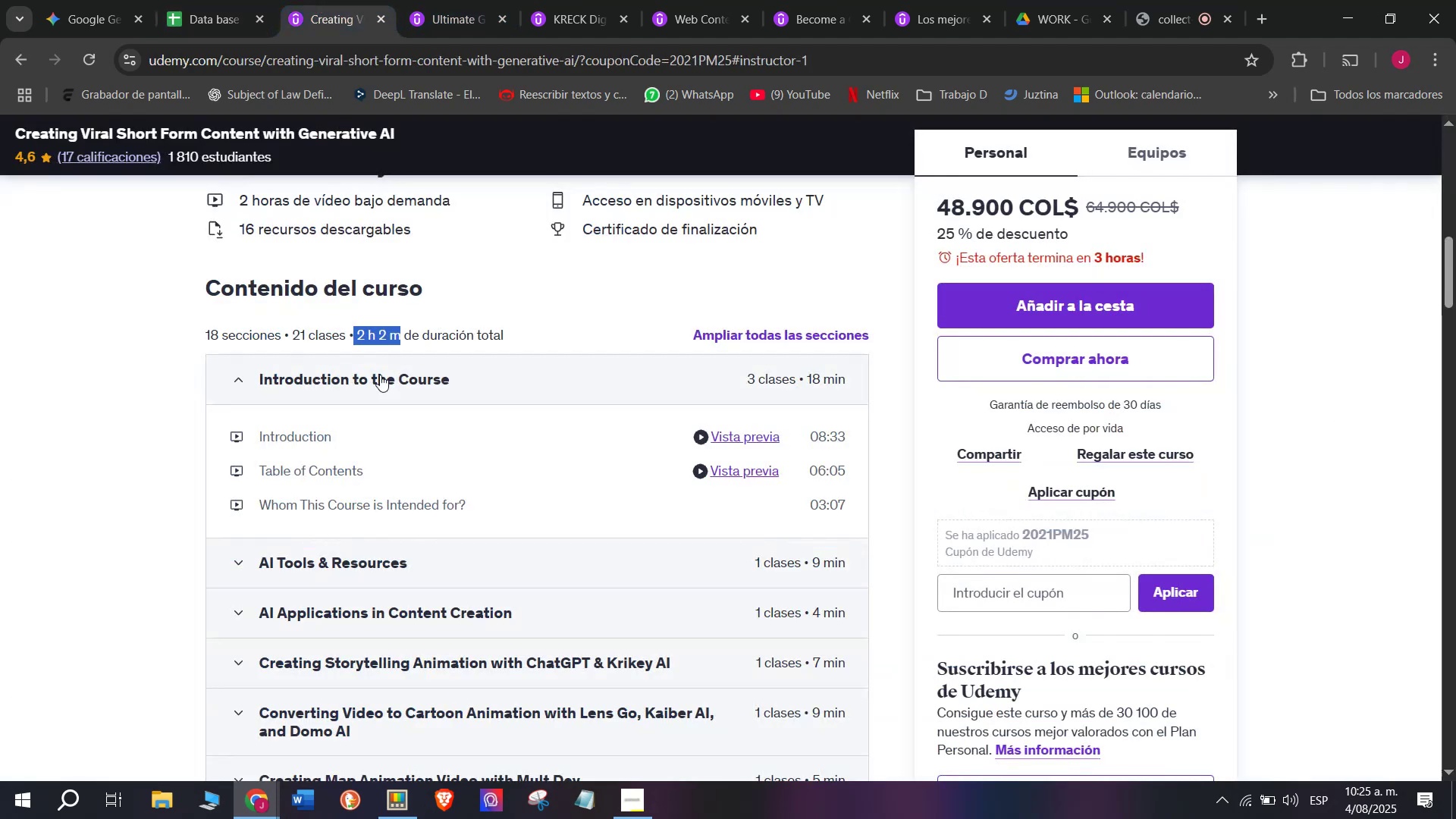 
scroll: coordinate [379, 382], scroll_direction: up, amount: 3.0
 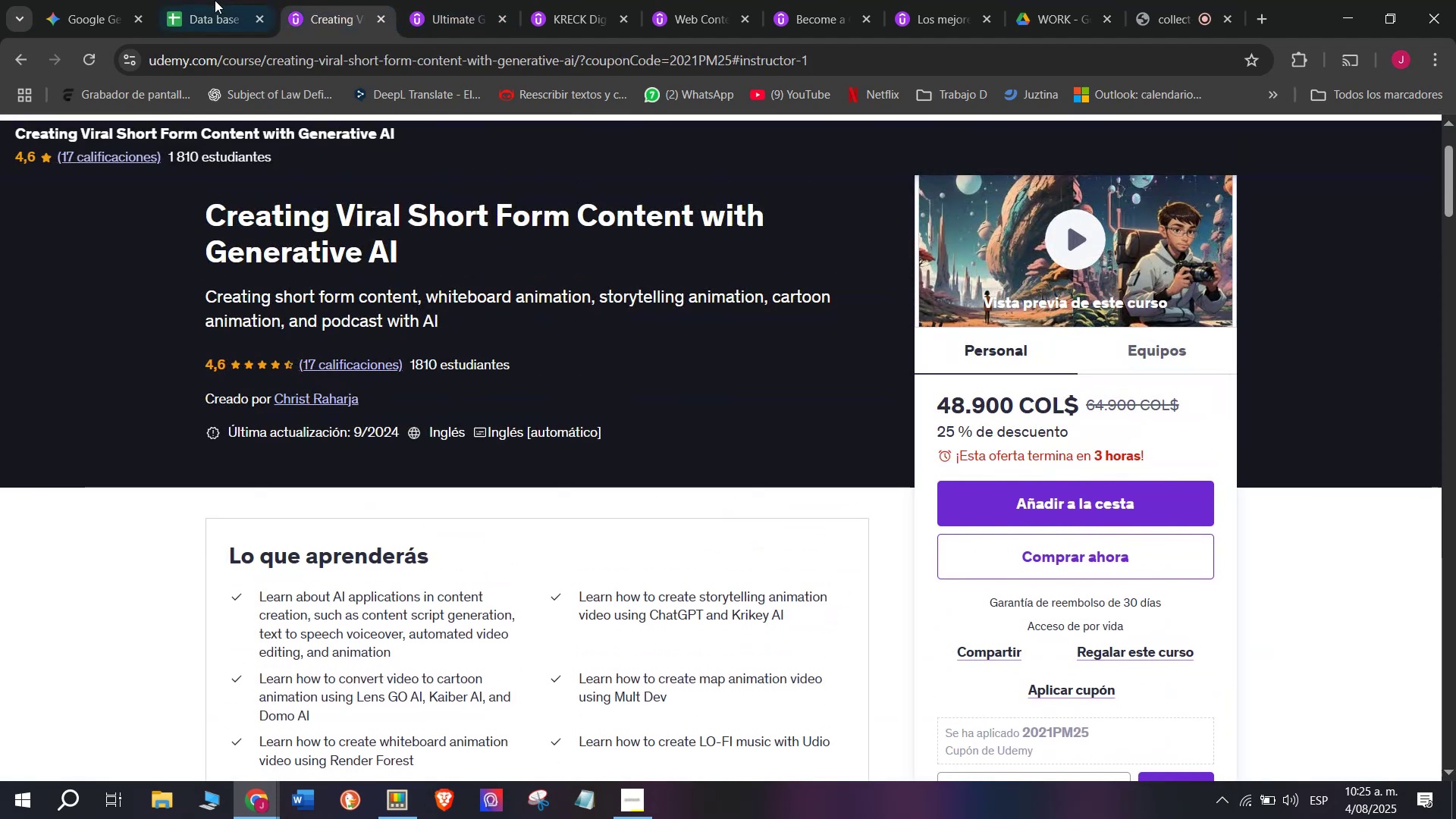 
left_click([231, 0])
 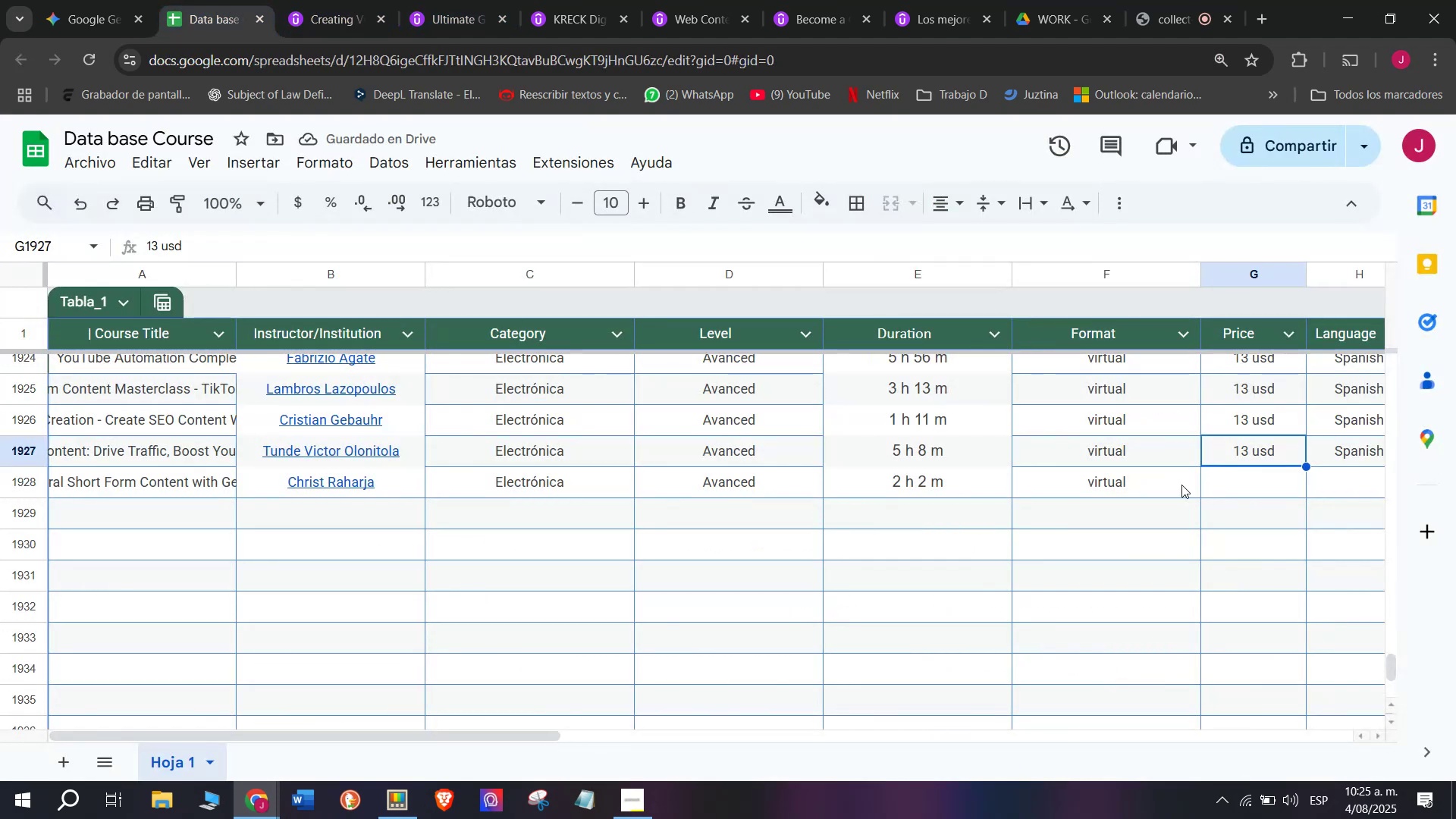 
key(Break)
 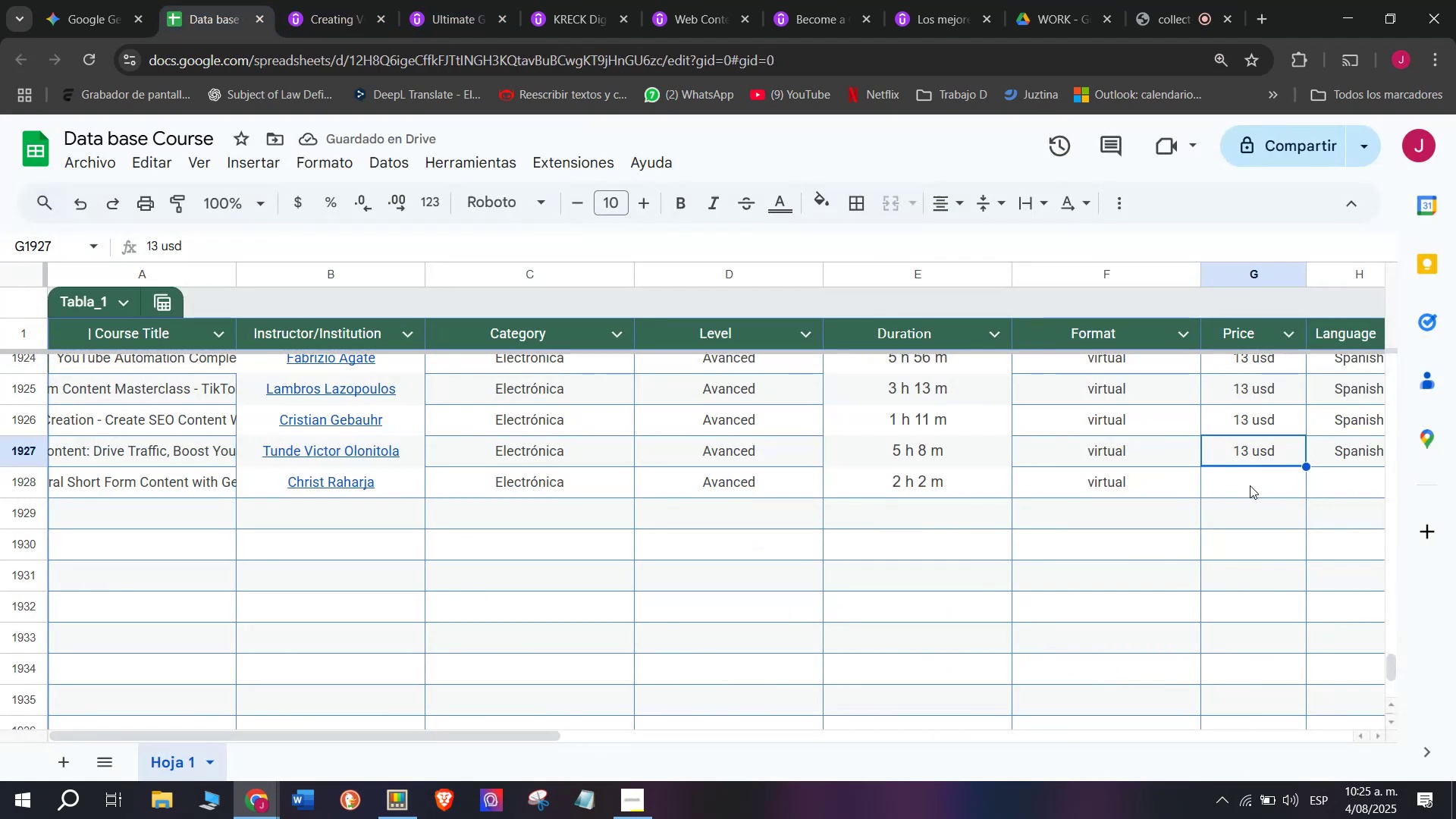 
key(Control+C)
 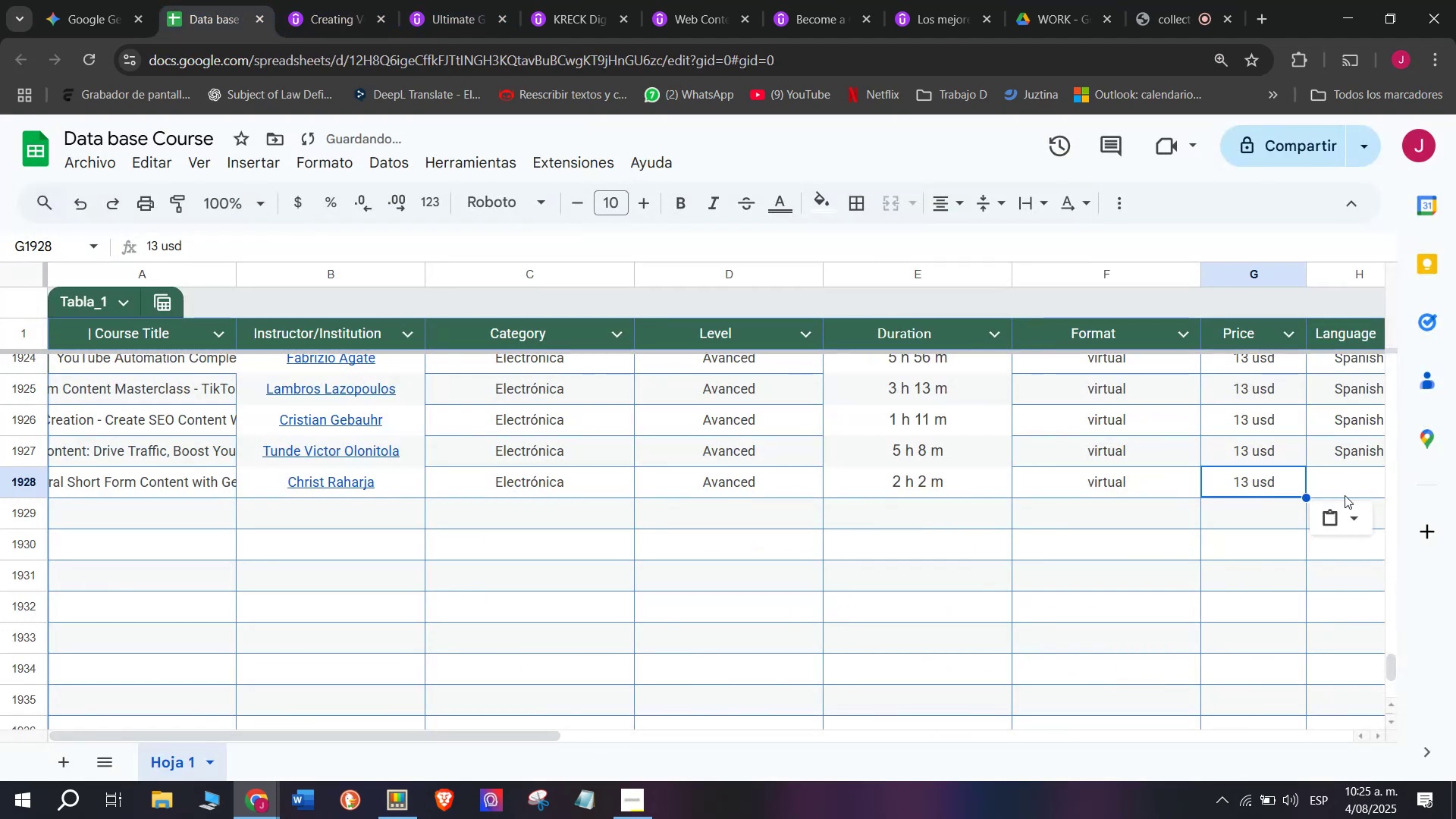 
key(Control+ControlLeft)
 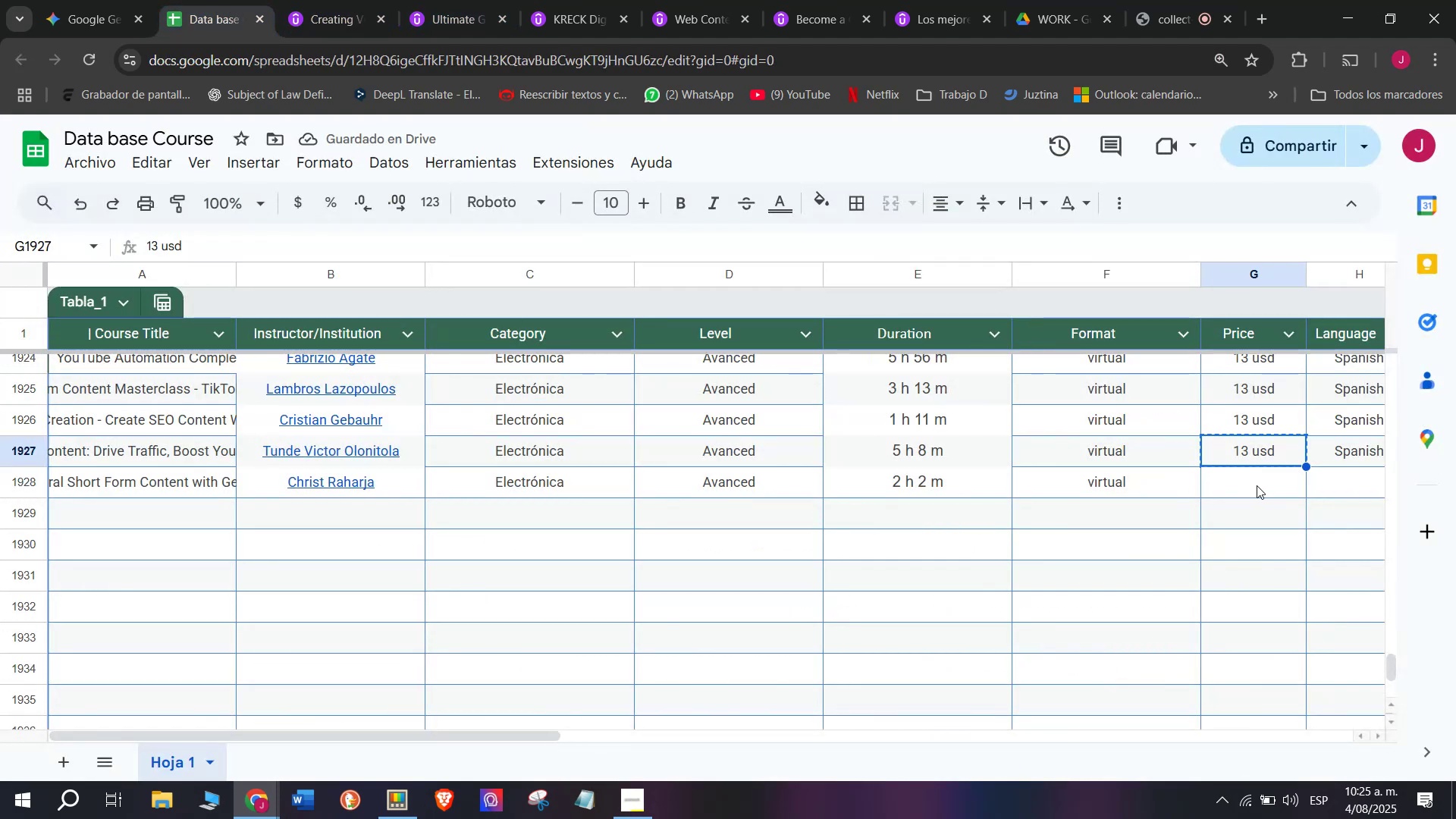 
left_click([1257, 485])
 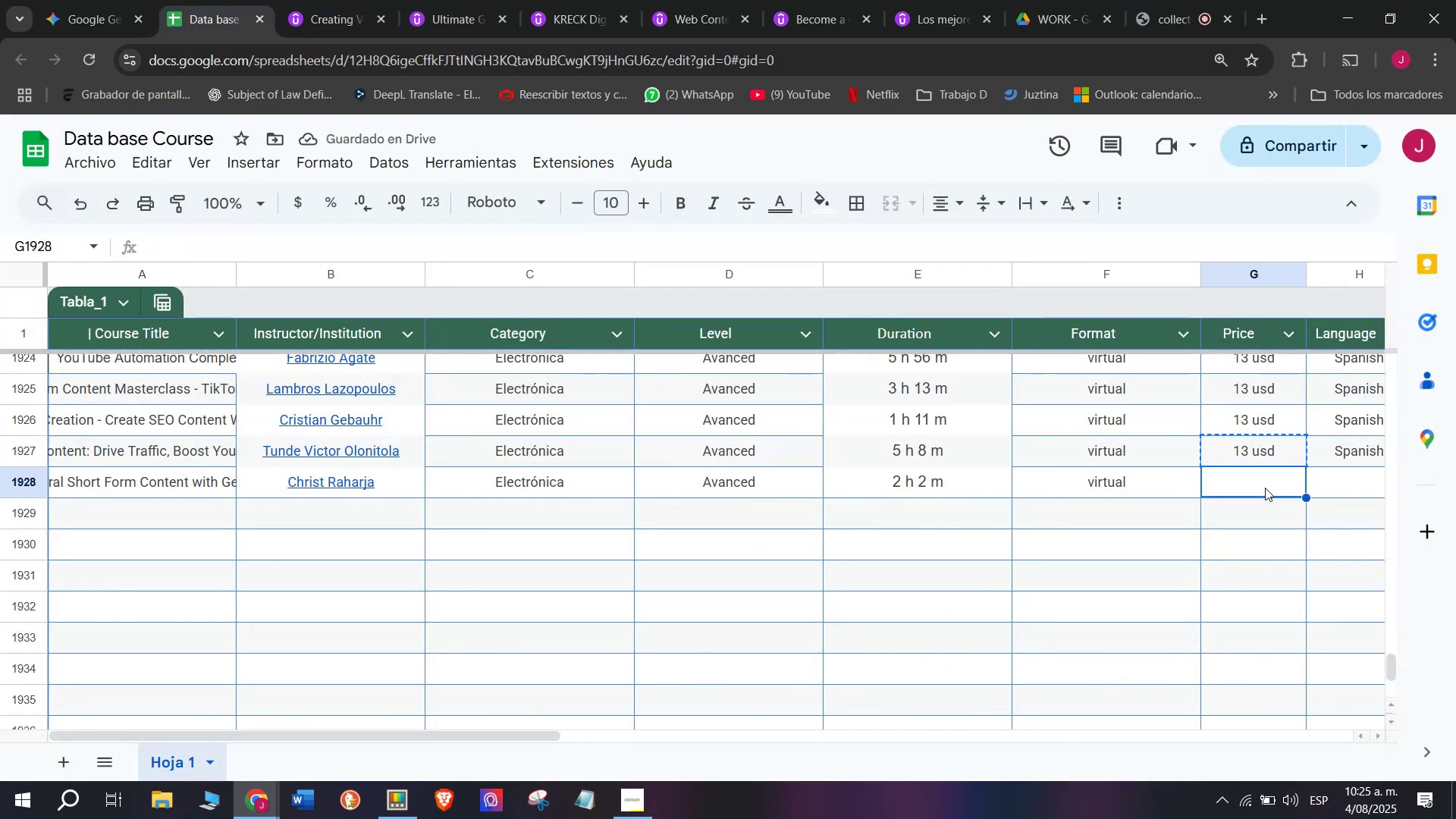 
key(Control+ControlLeft)
 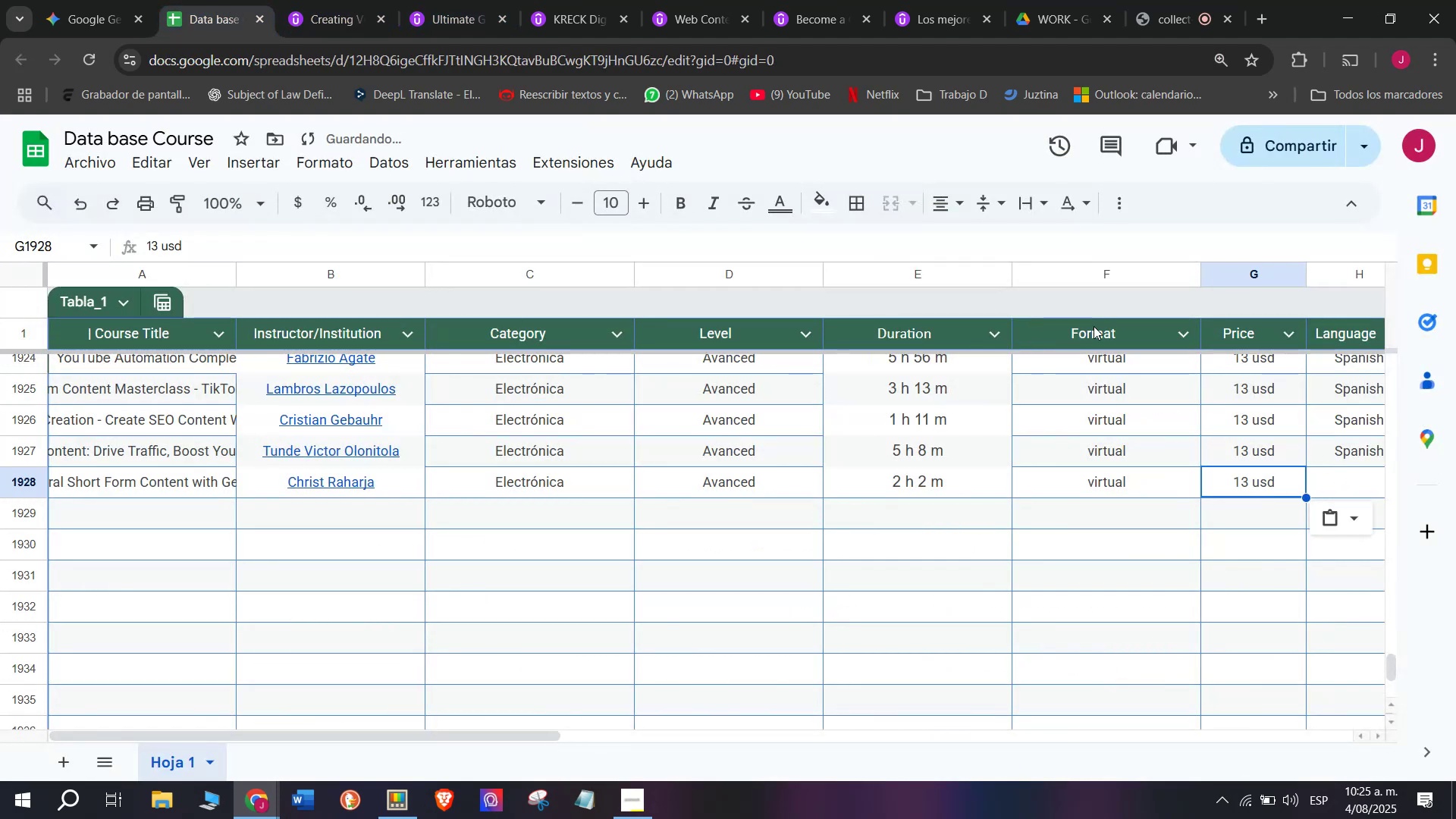 
key(Z)
 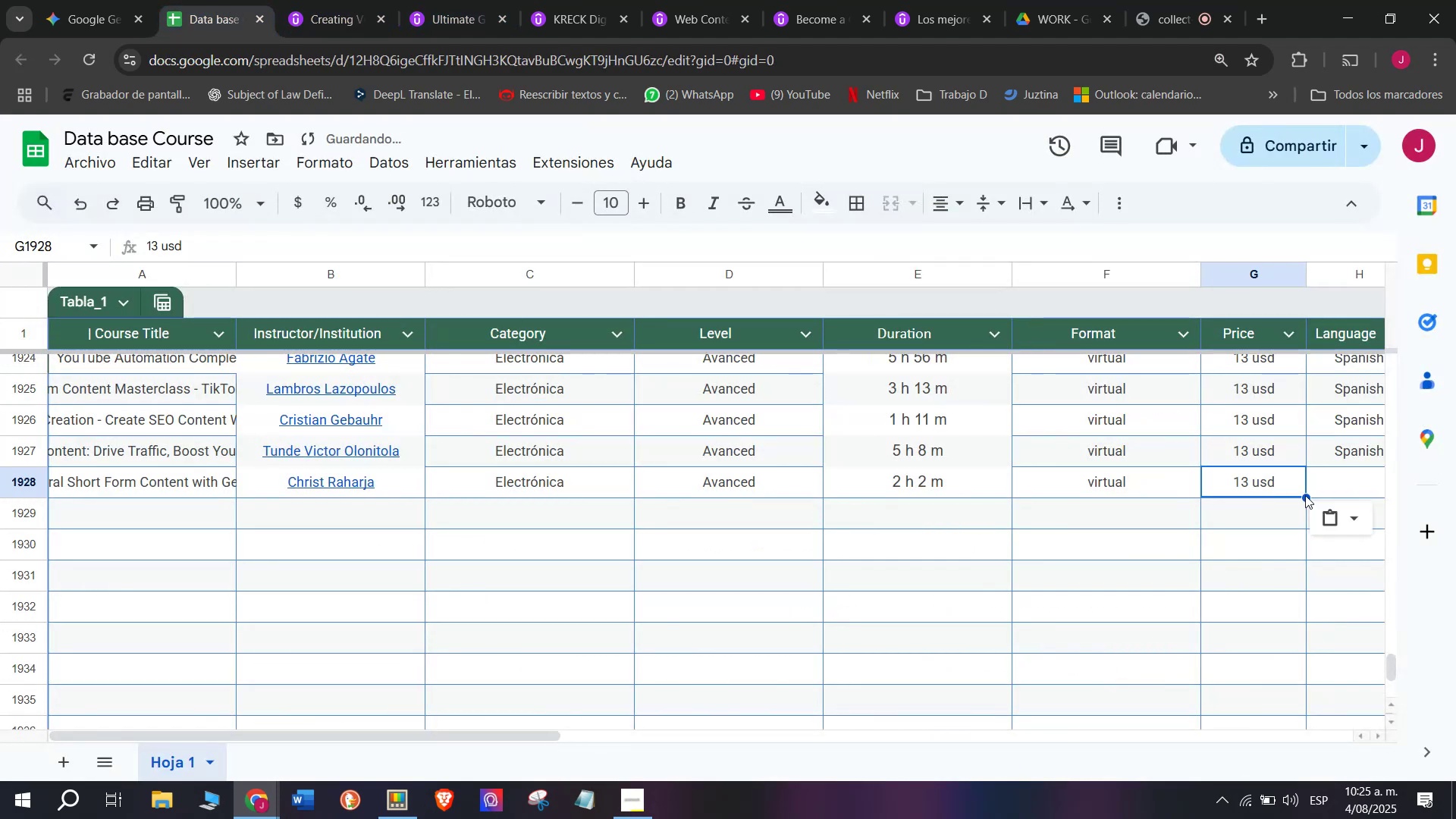 
key(Control+V)
 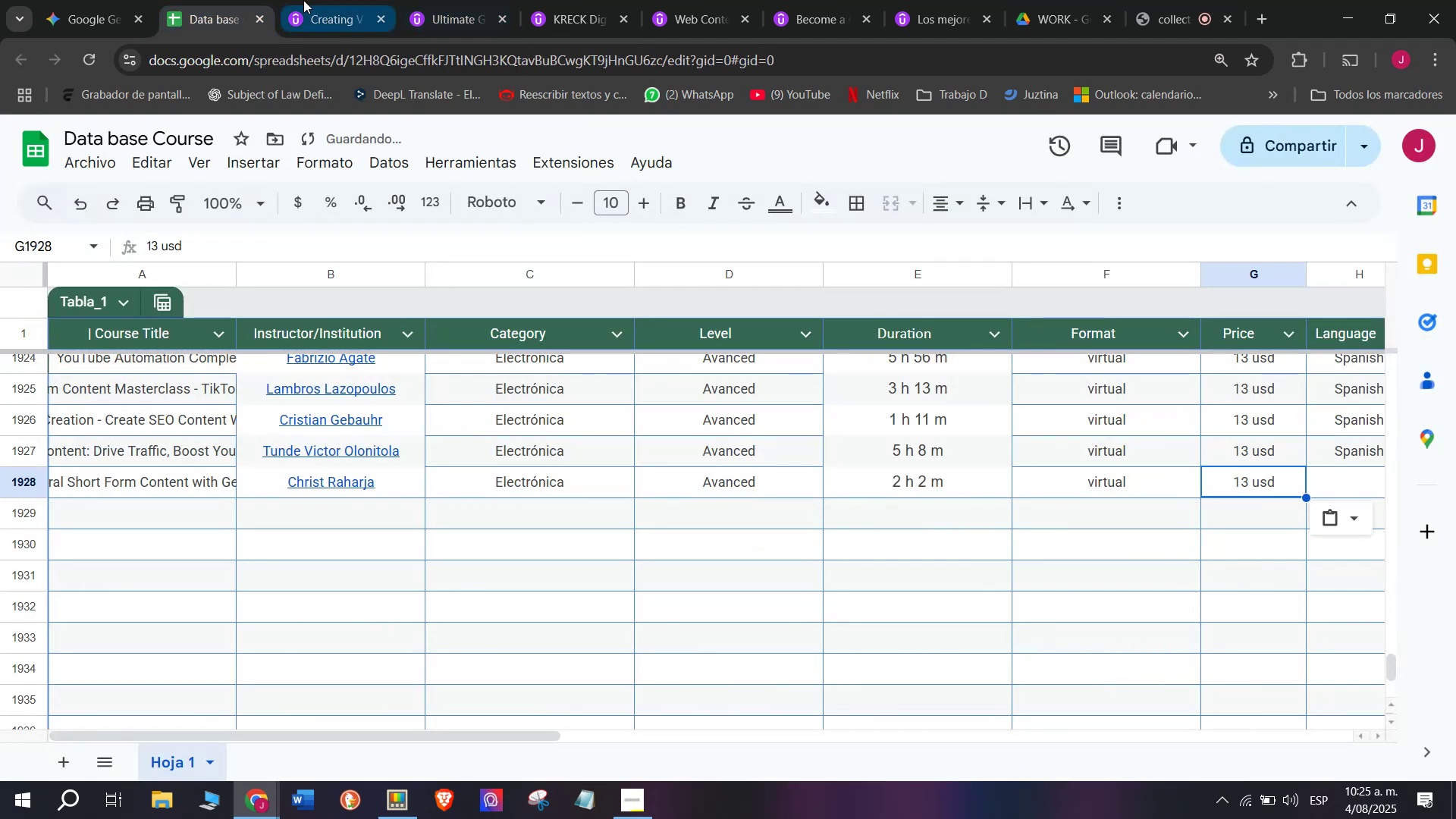 
left_click([319, 0])
 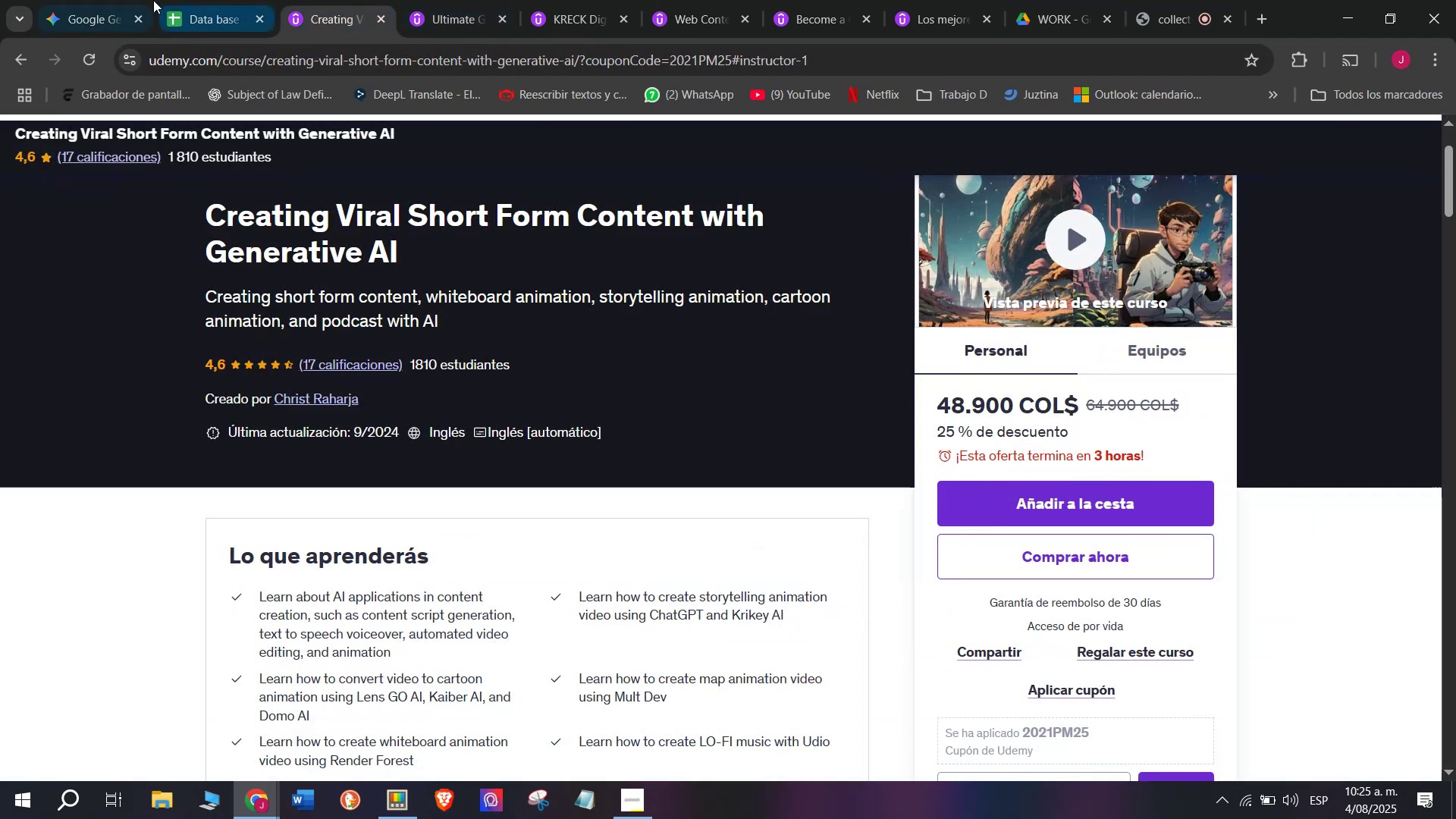 
left_click([220, 0])
 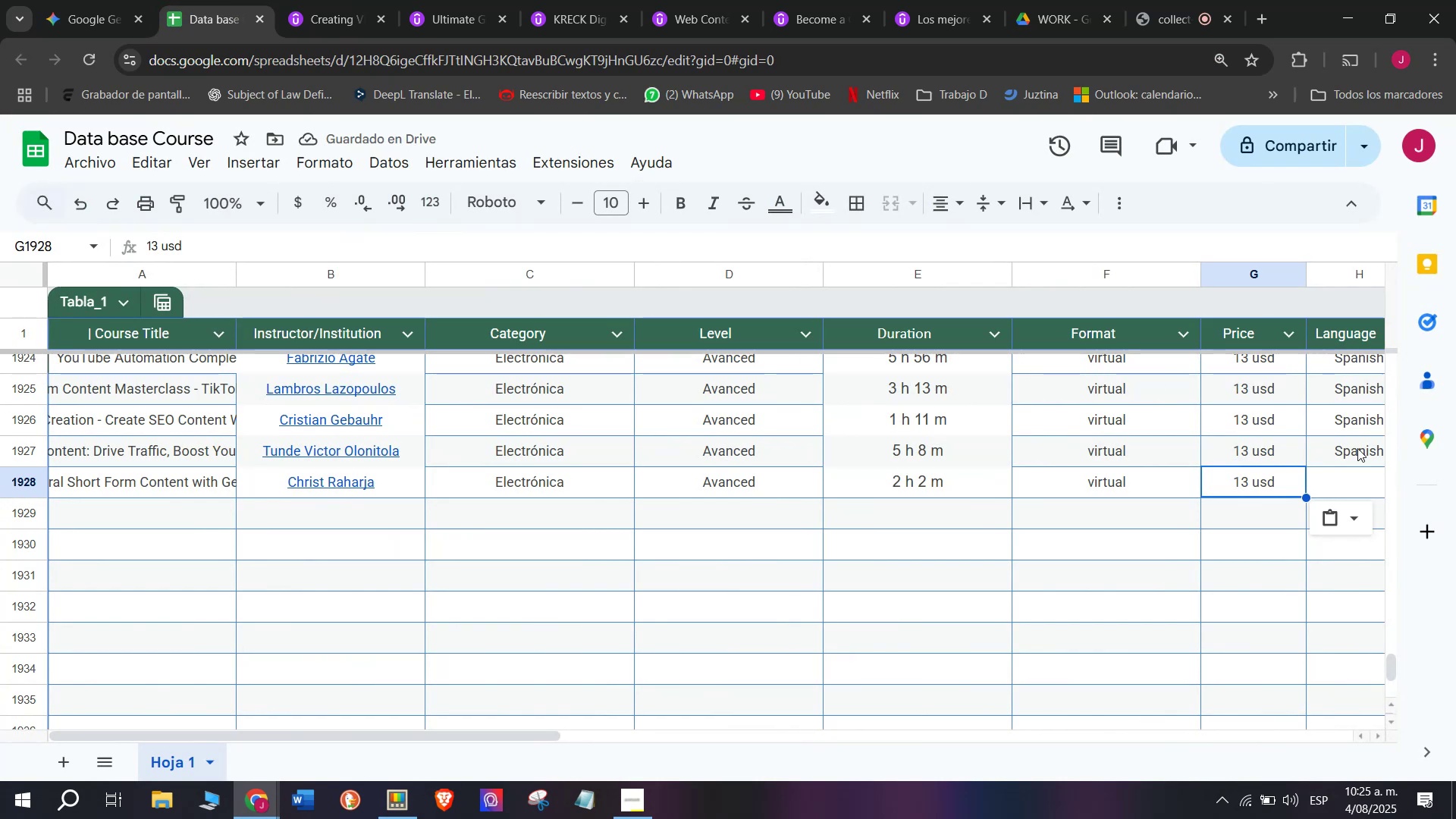 
key(Control+ControlLeft)
 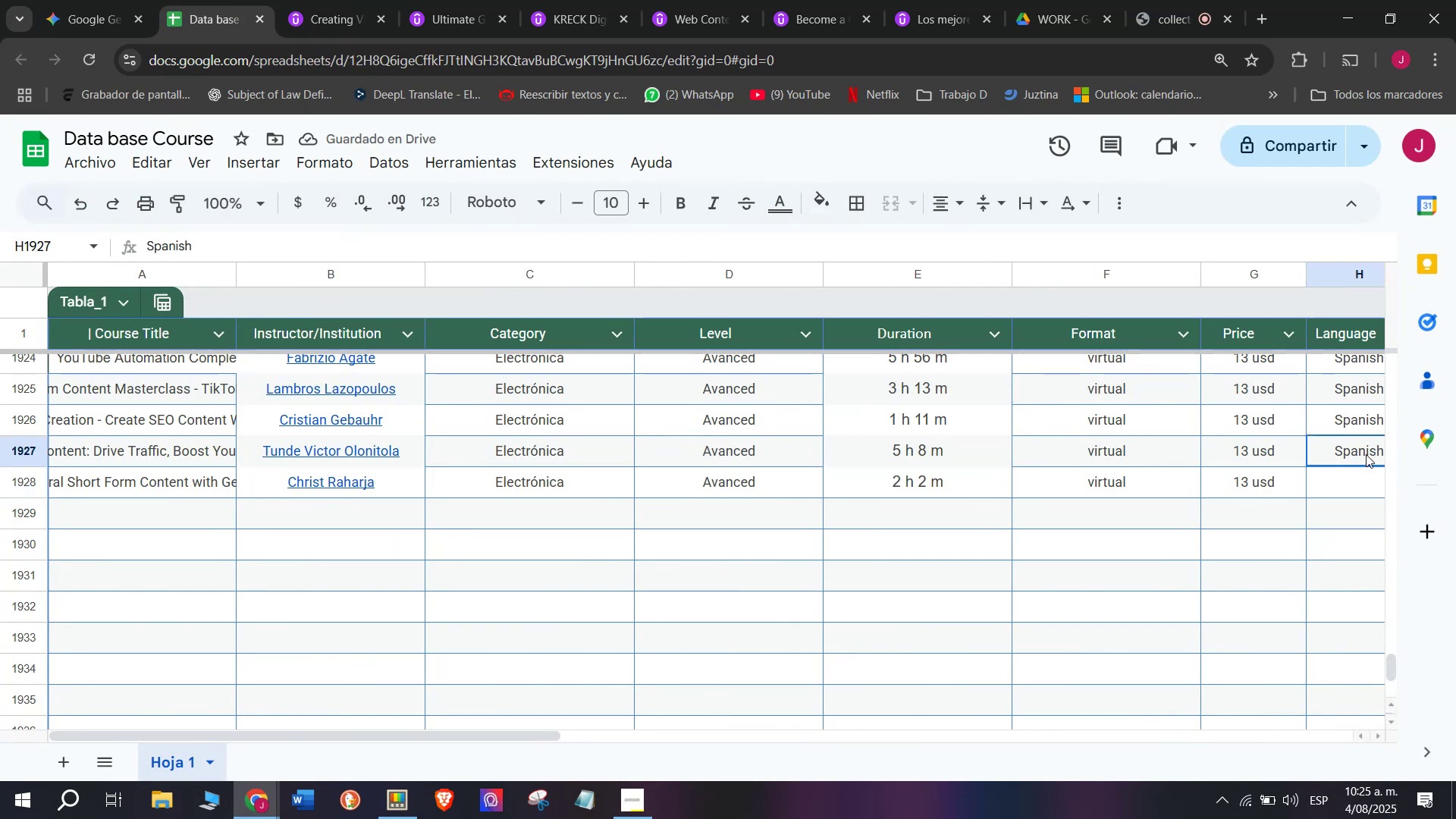 
key(Break)
 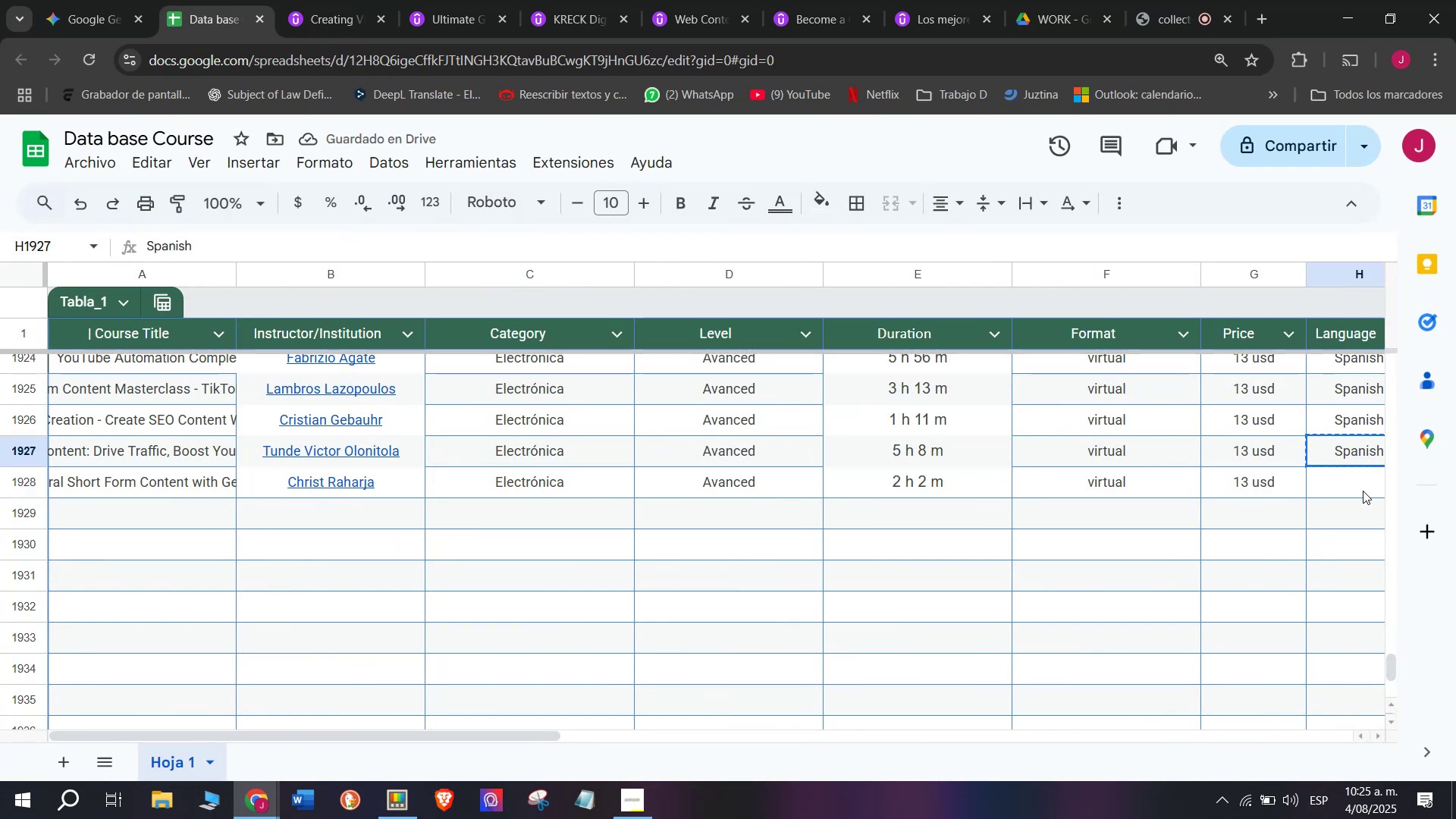 
key(Control+C)
 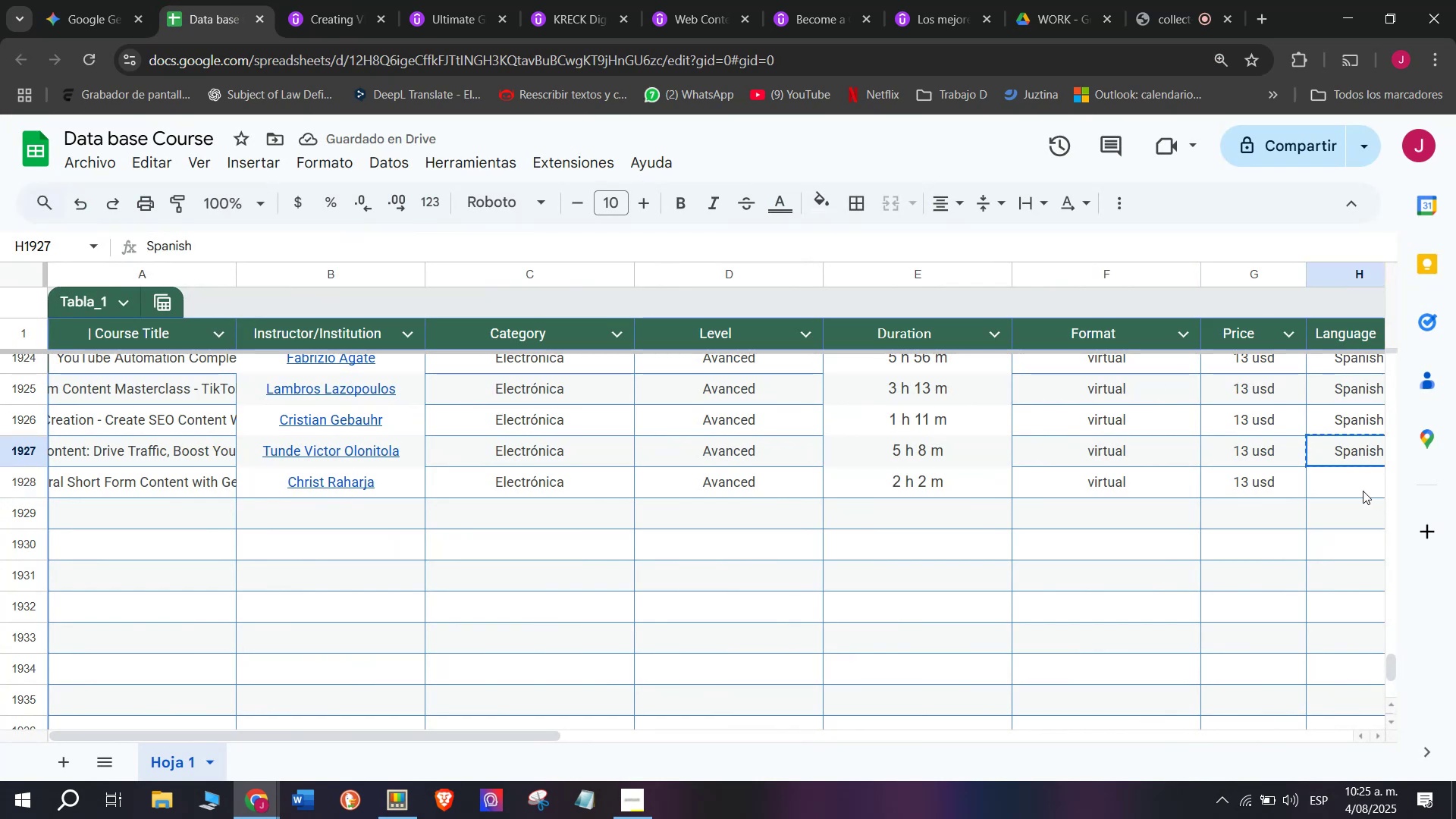 
left_click([1363, 491])
 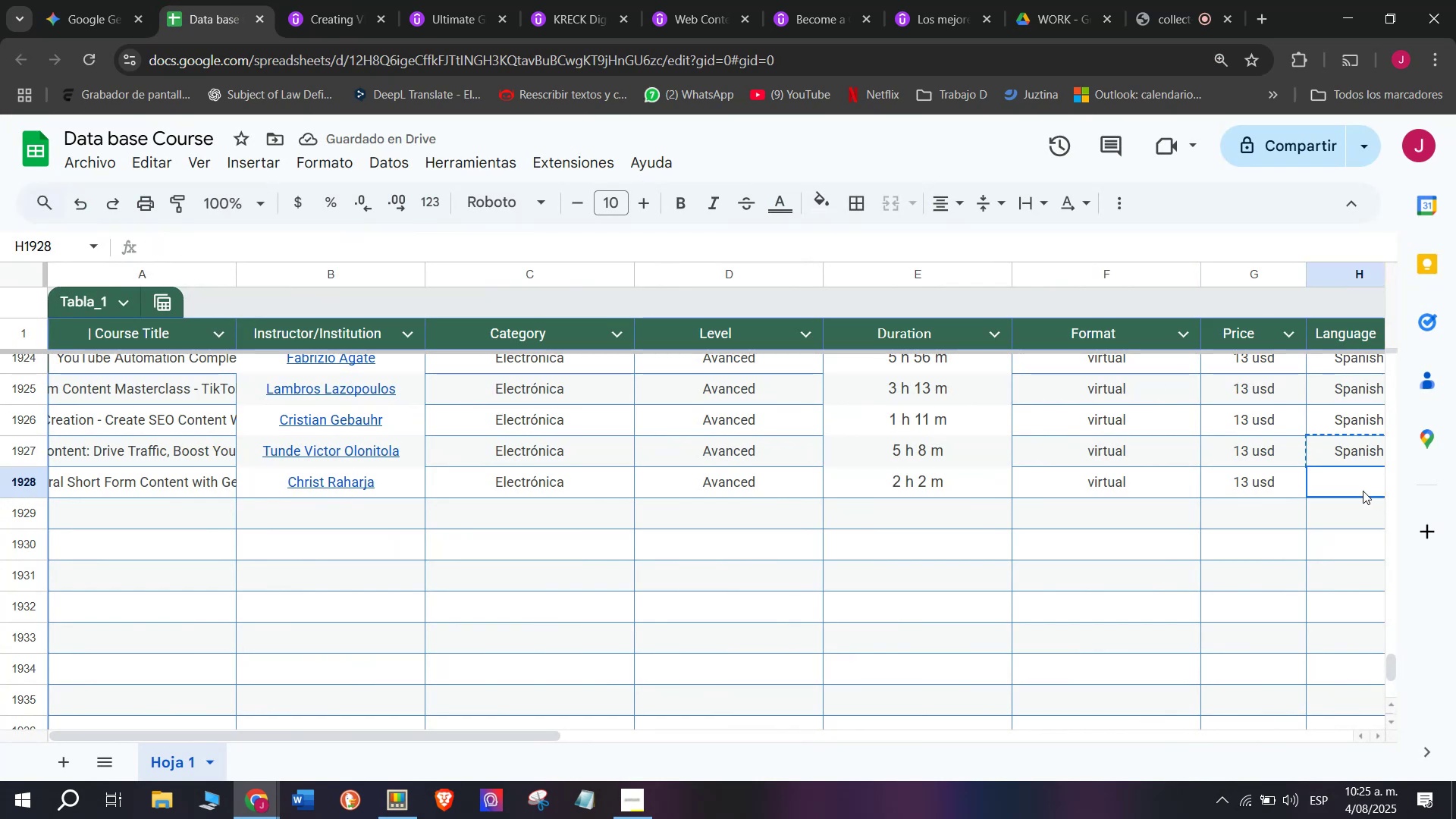 
key(Z)
 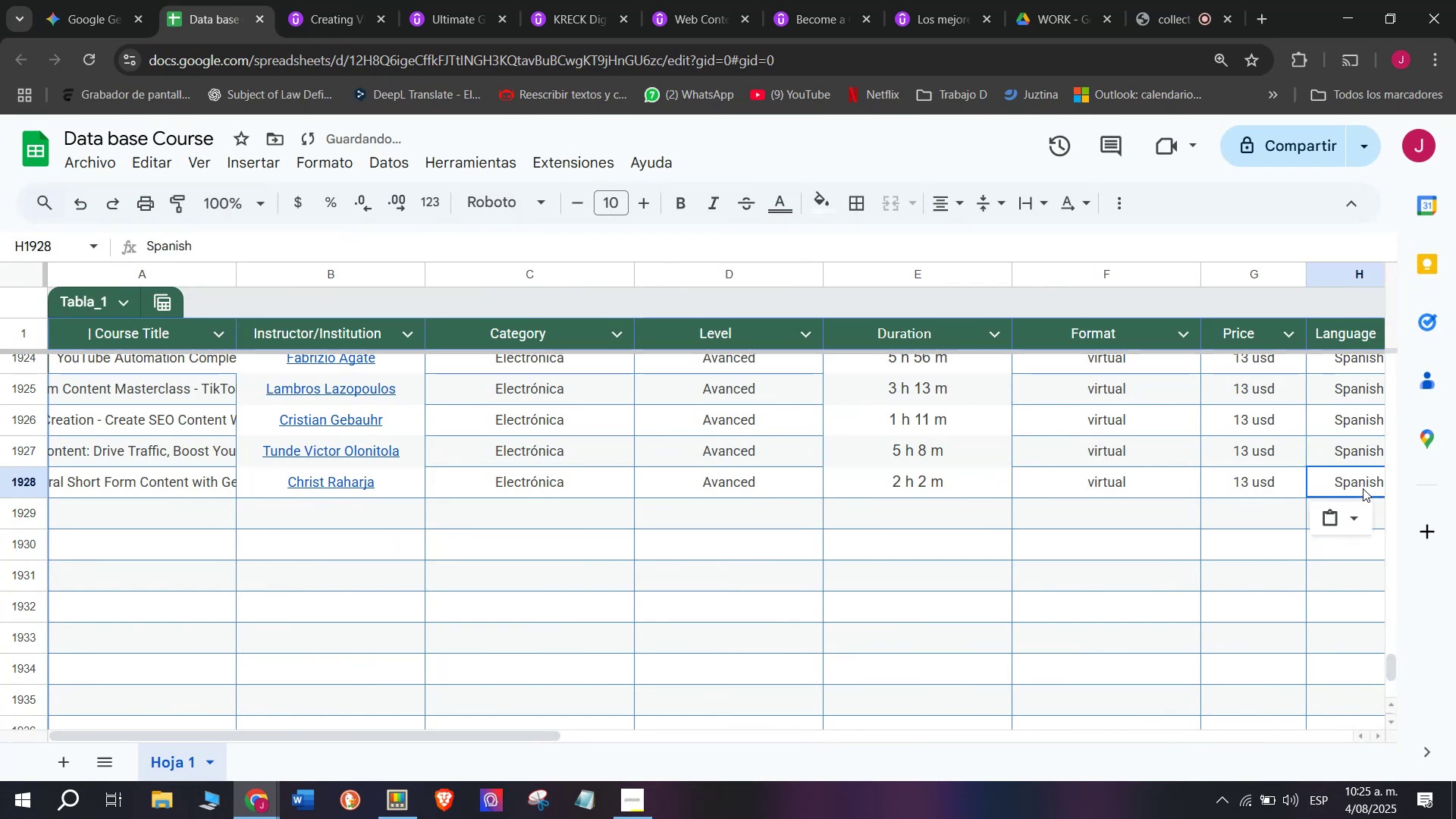 
key(Control+ControlLeft)
 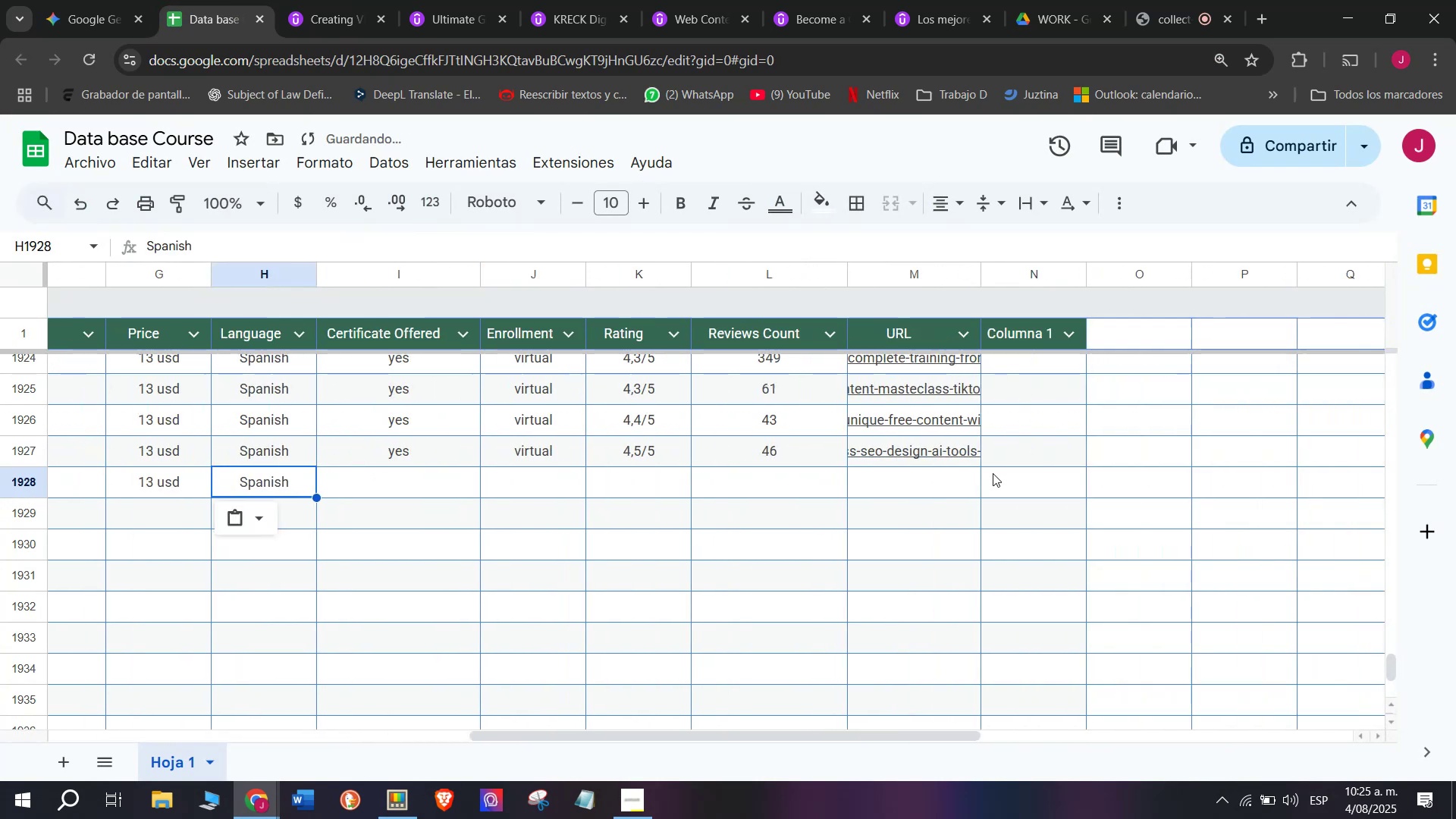 
key(Control+V)
 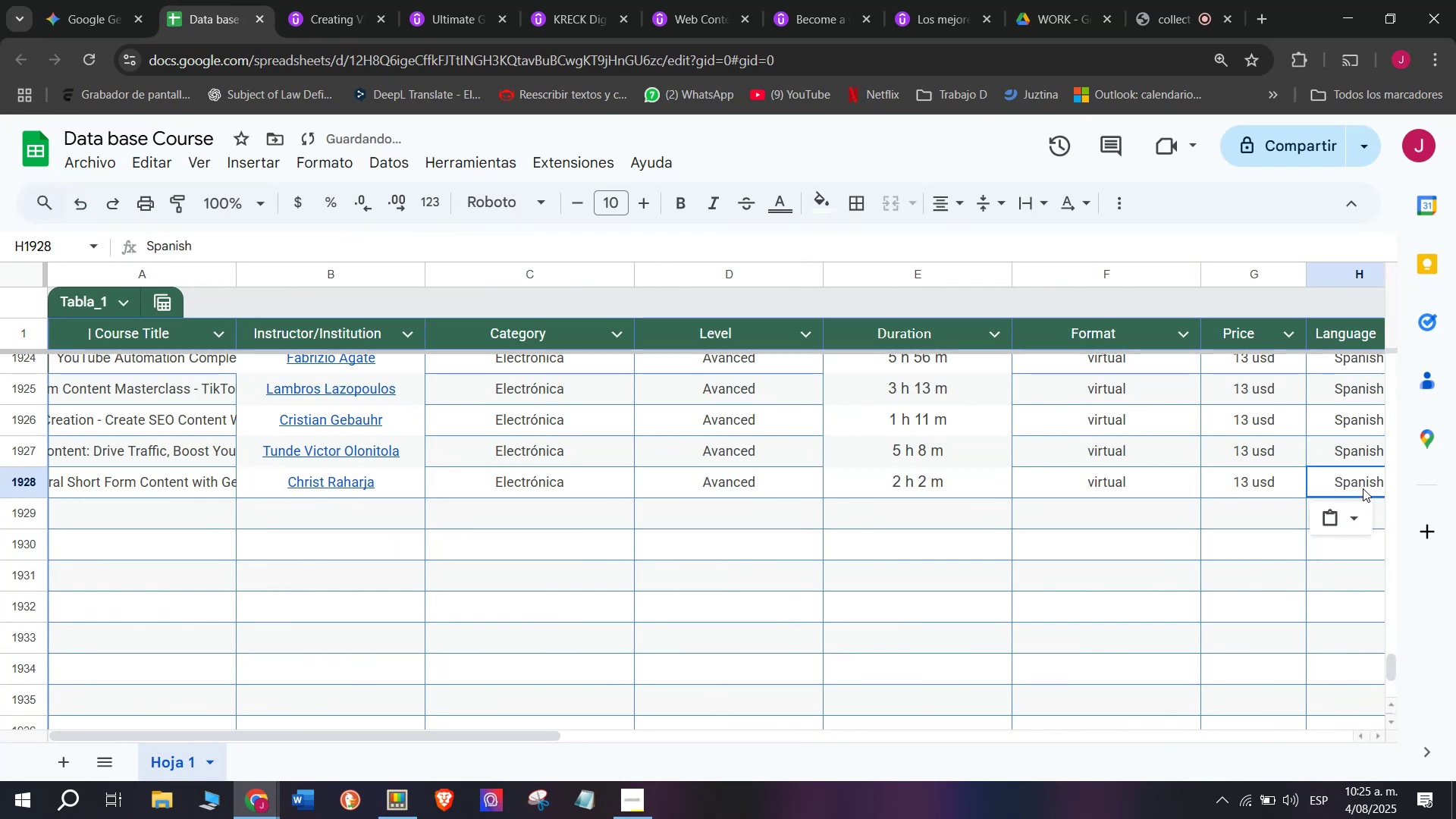 
scroll: coordinate [283, 467], scroll_direction: down, amount: 3.0
 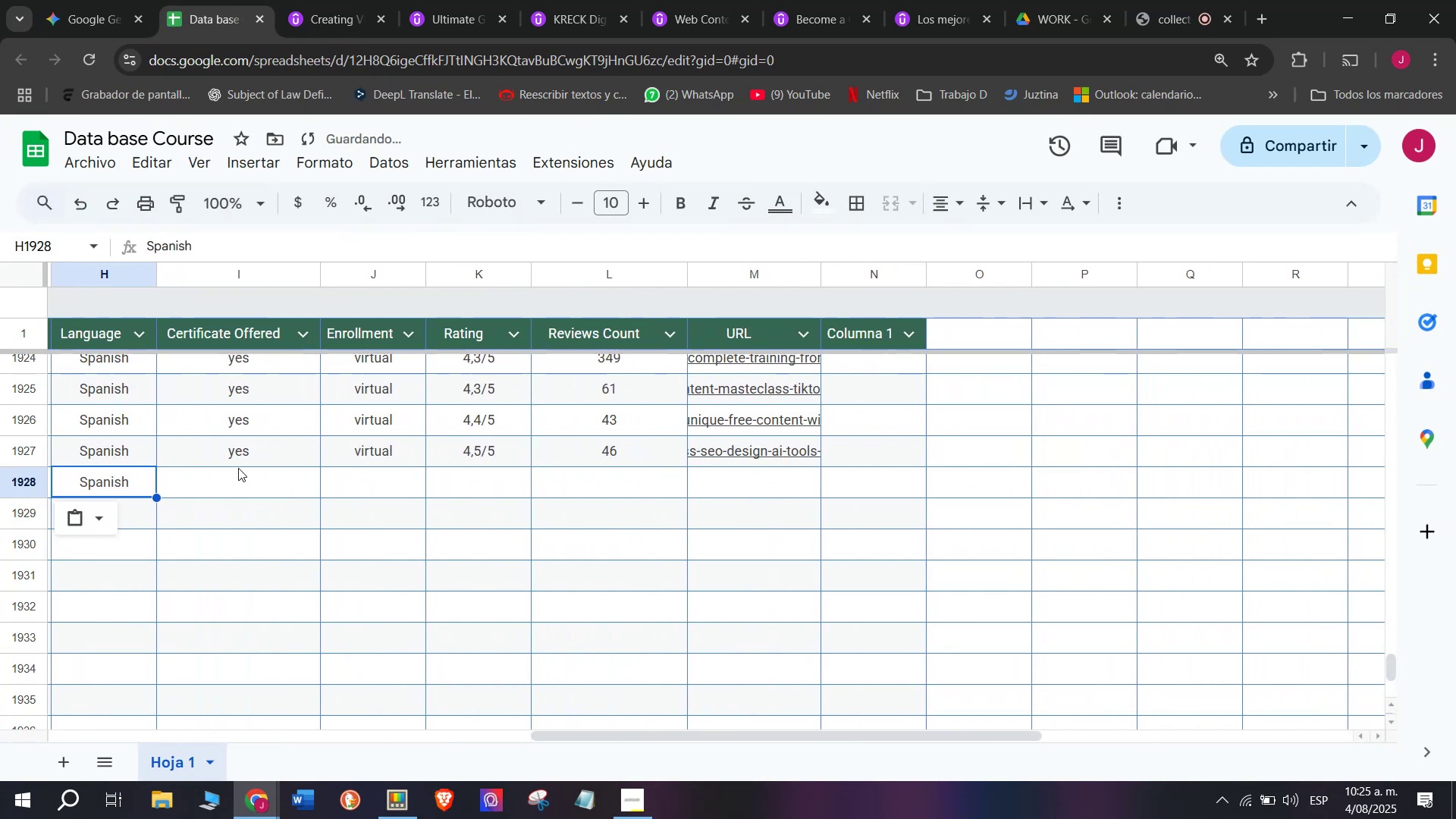 
left_click([238, 466])
 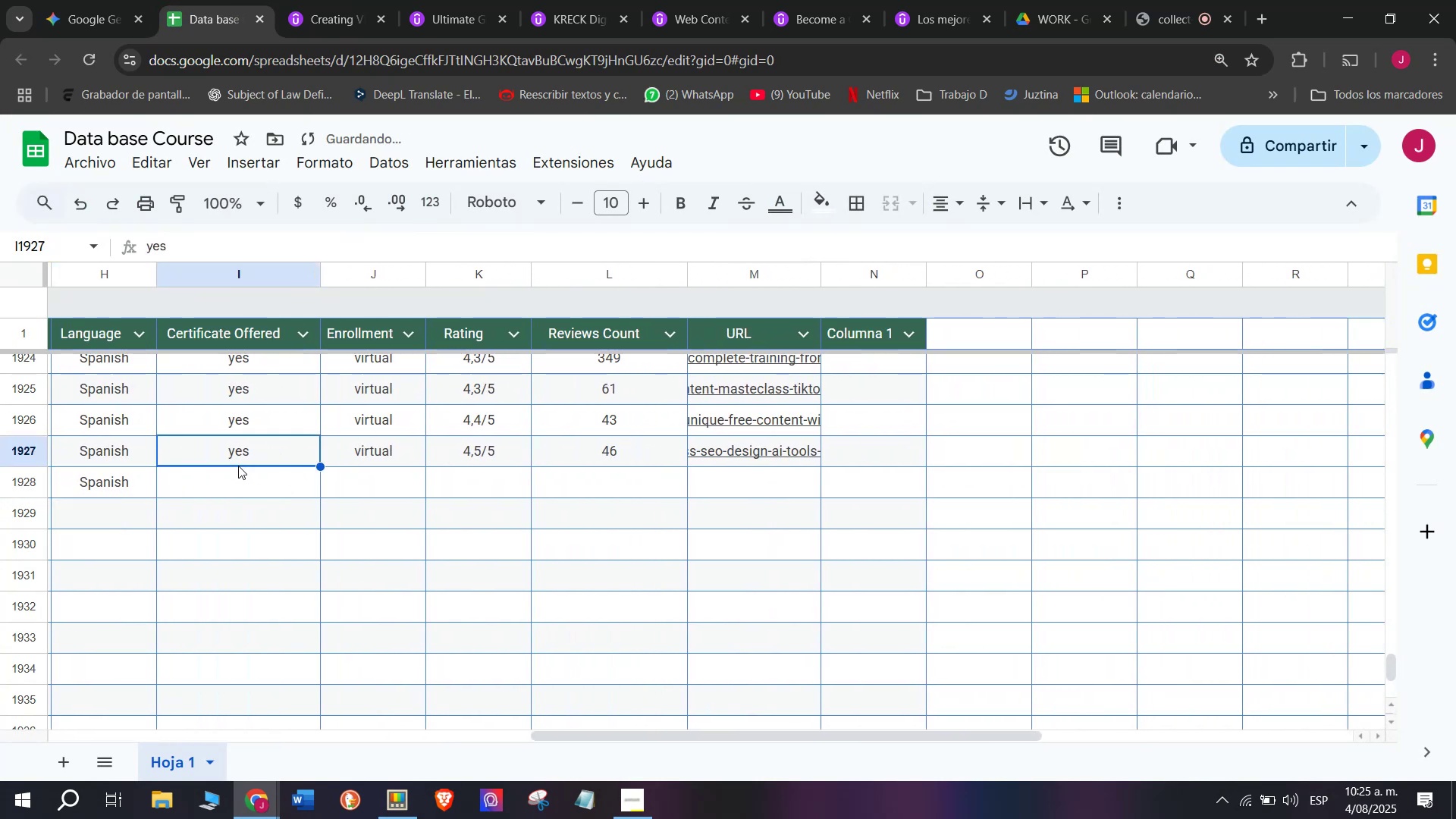 
key(Control+ControlLeft)
 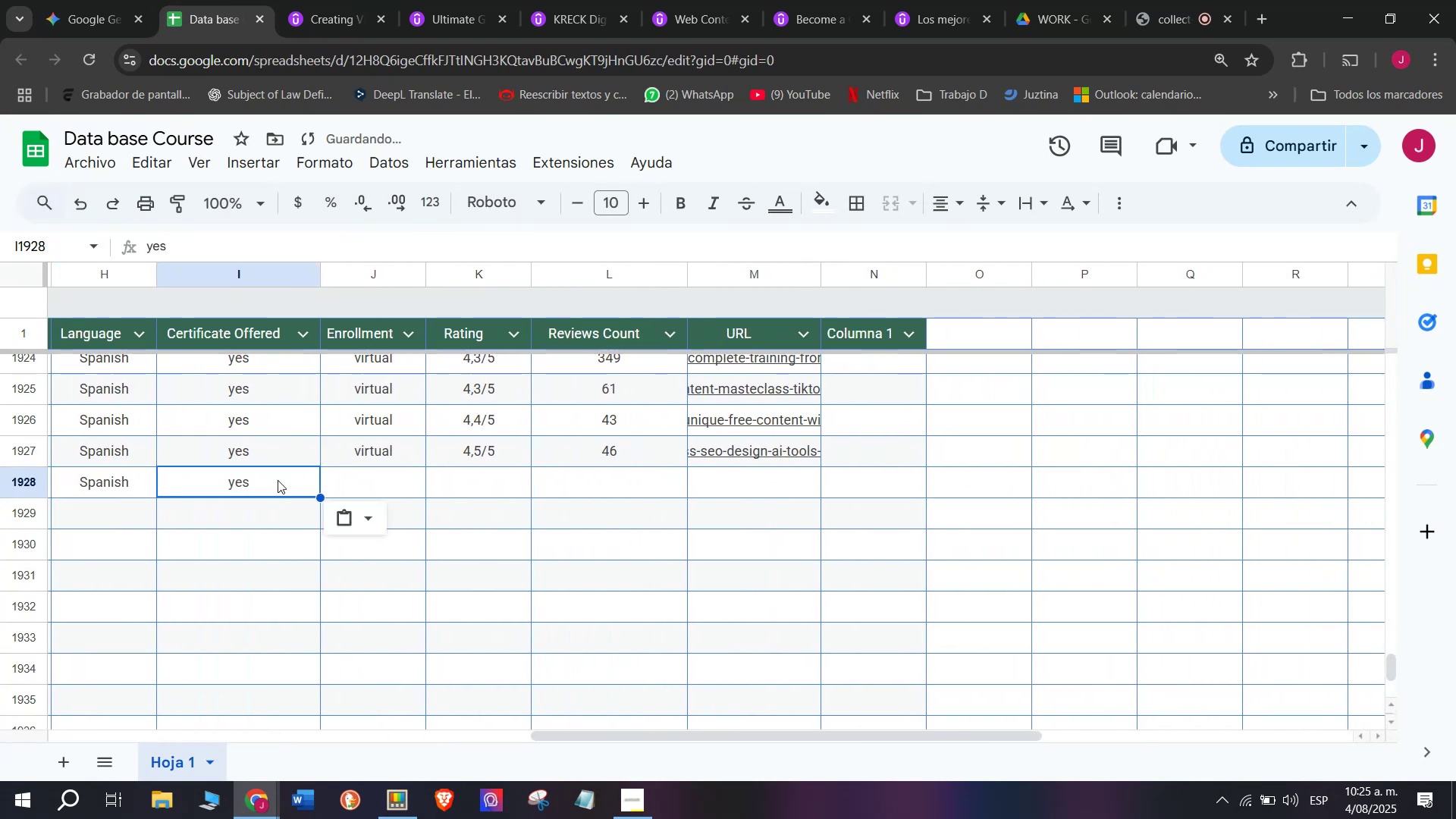 
key(Break)
 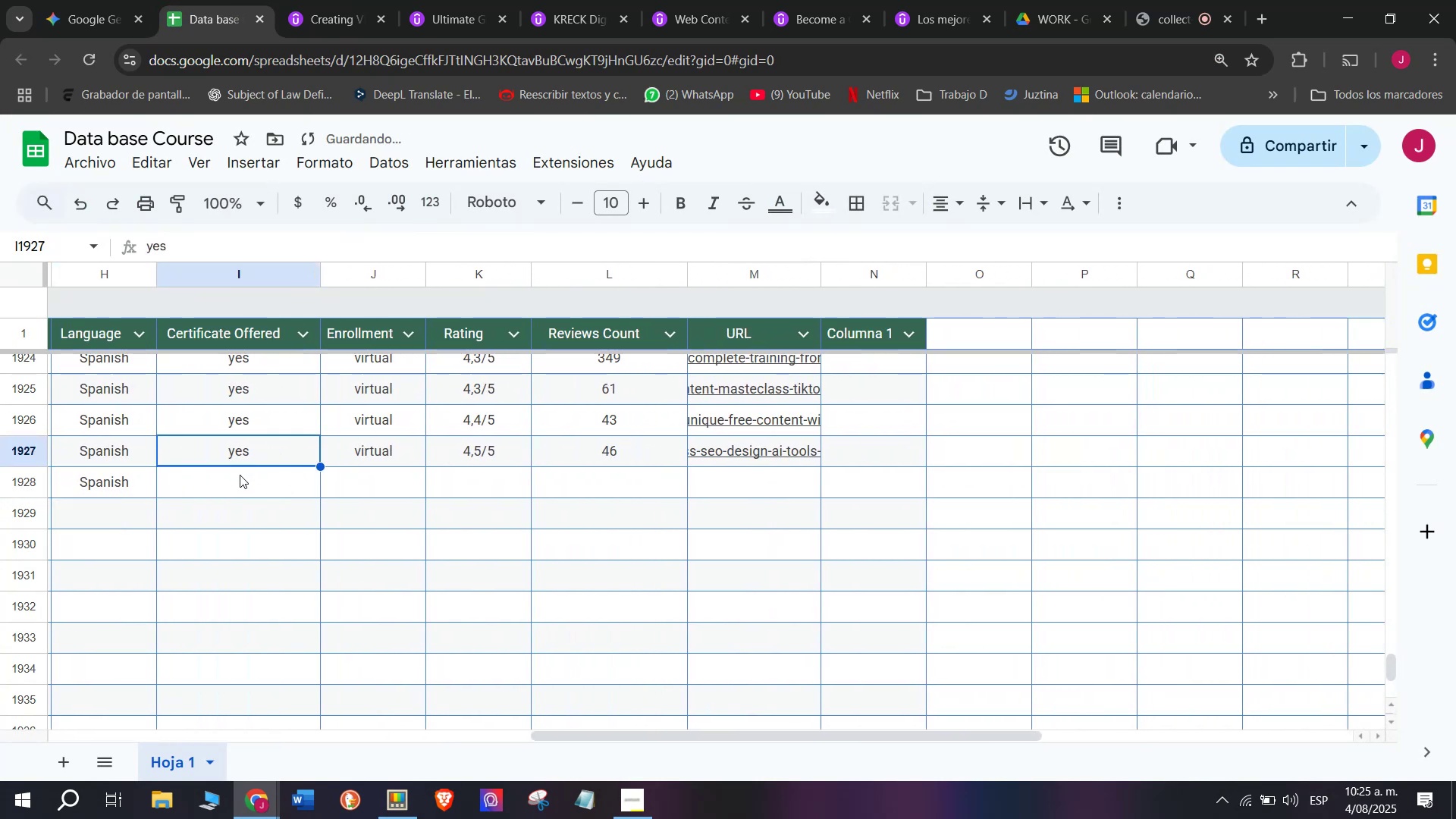 
key(Control+C)
 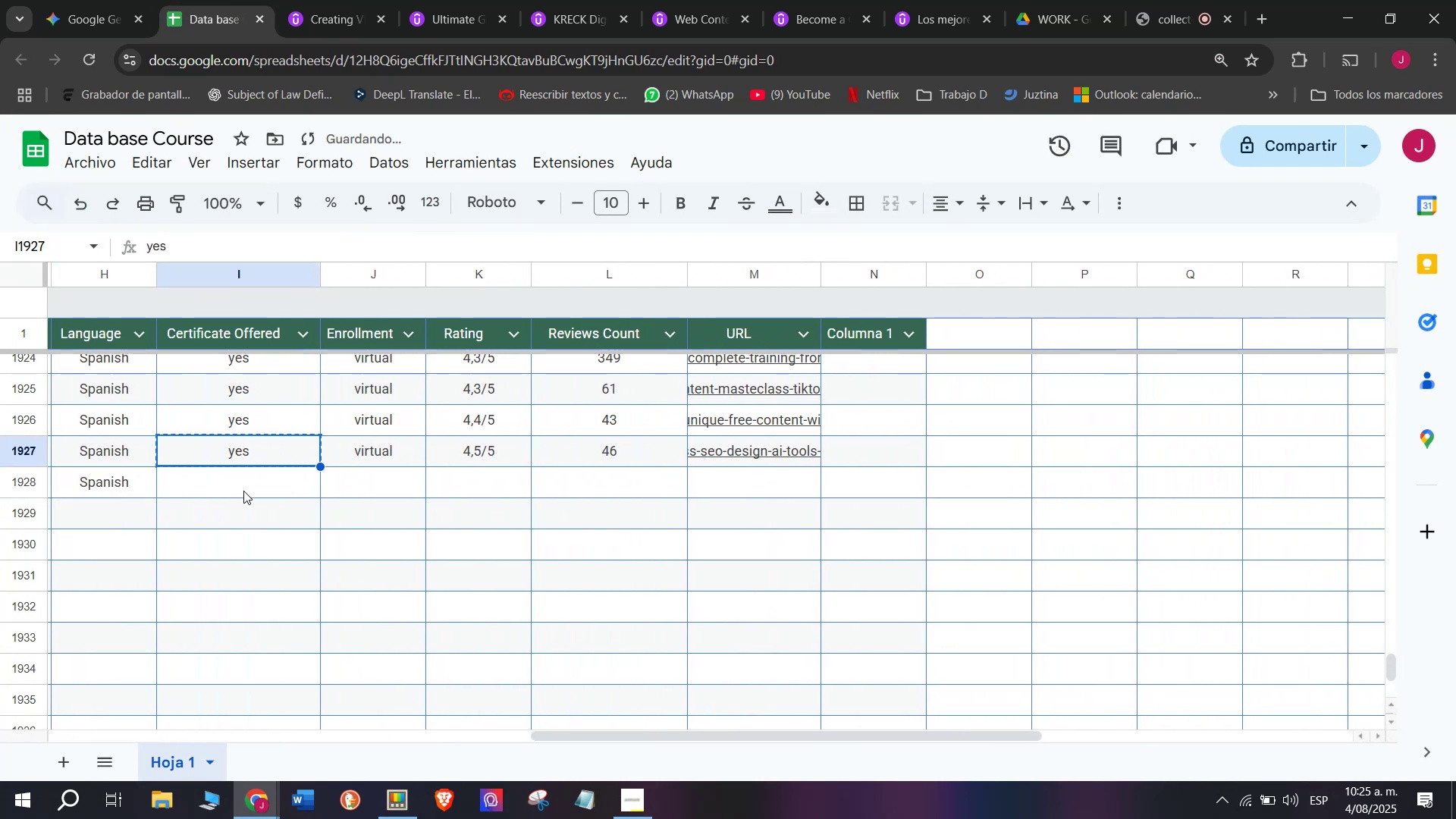 
double_click([243, 490])
 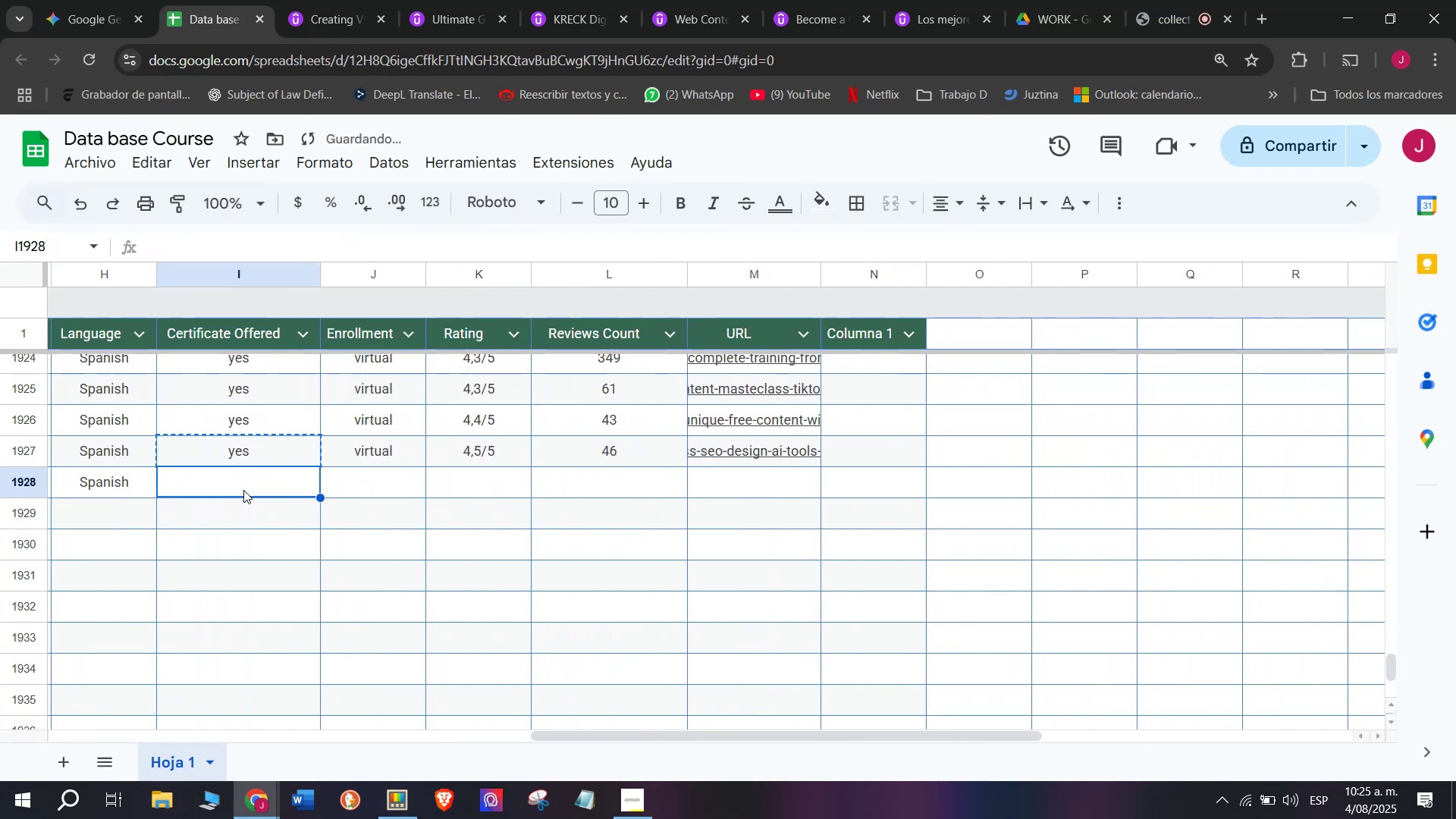 
key(Control+ControlLeft)
 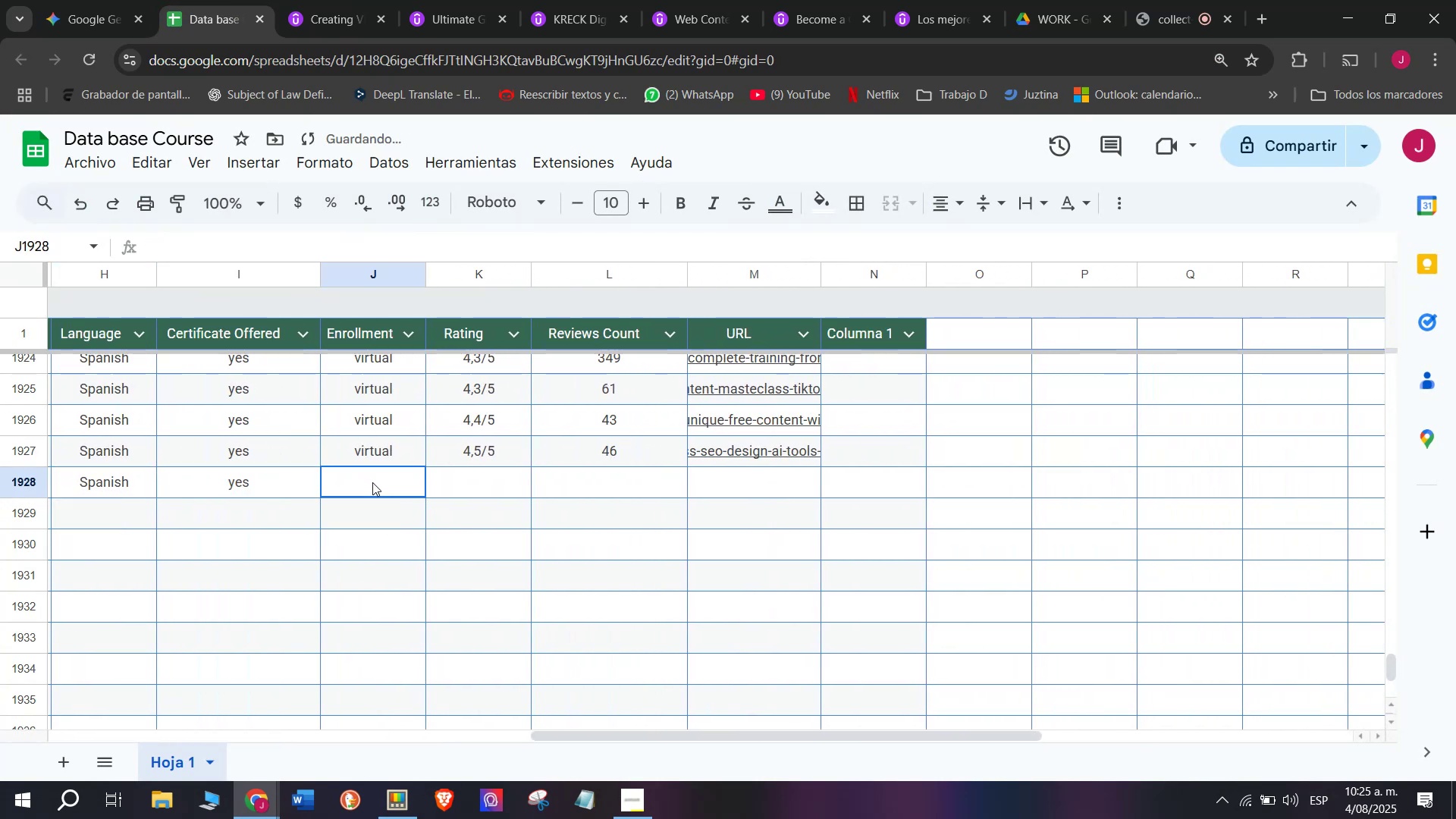 
key(Z)
 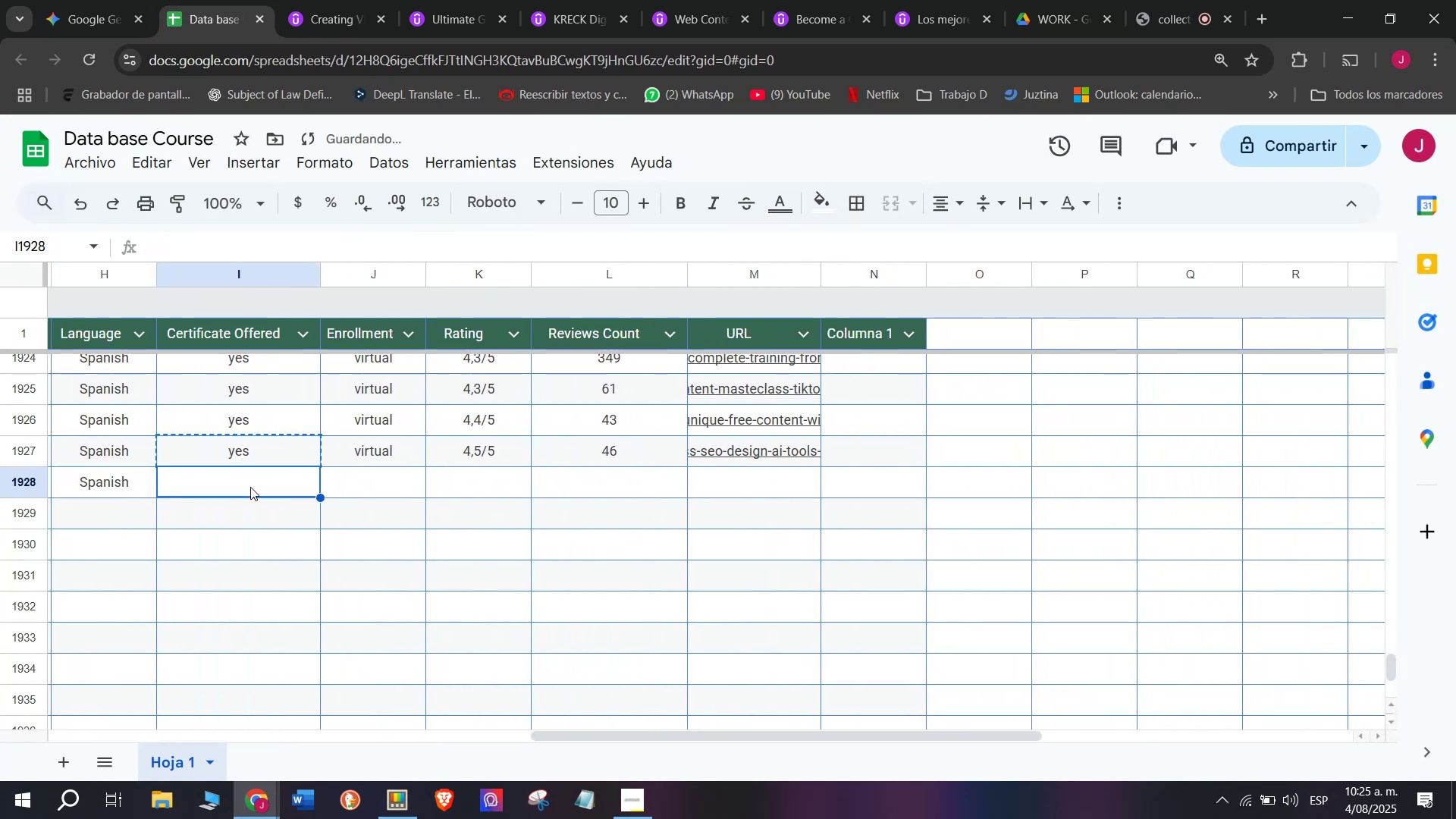 
key(Control+V)
 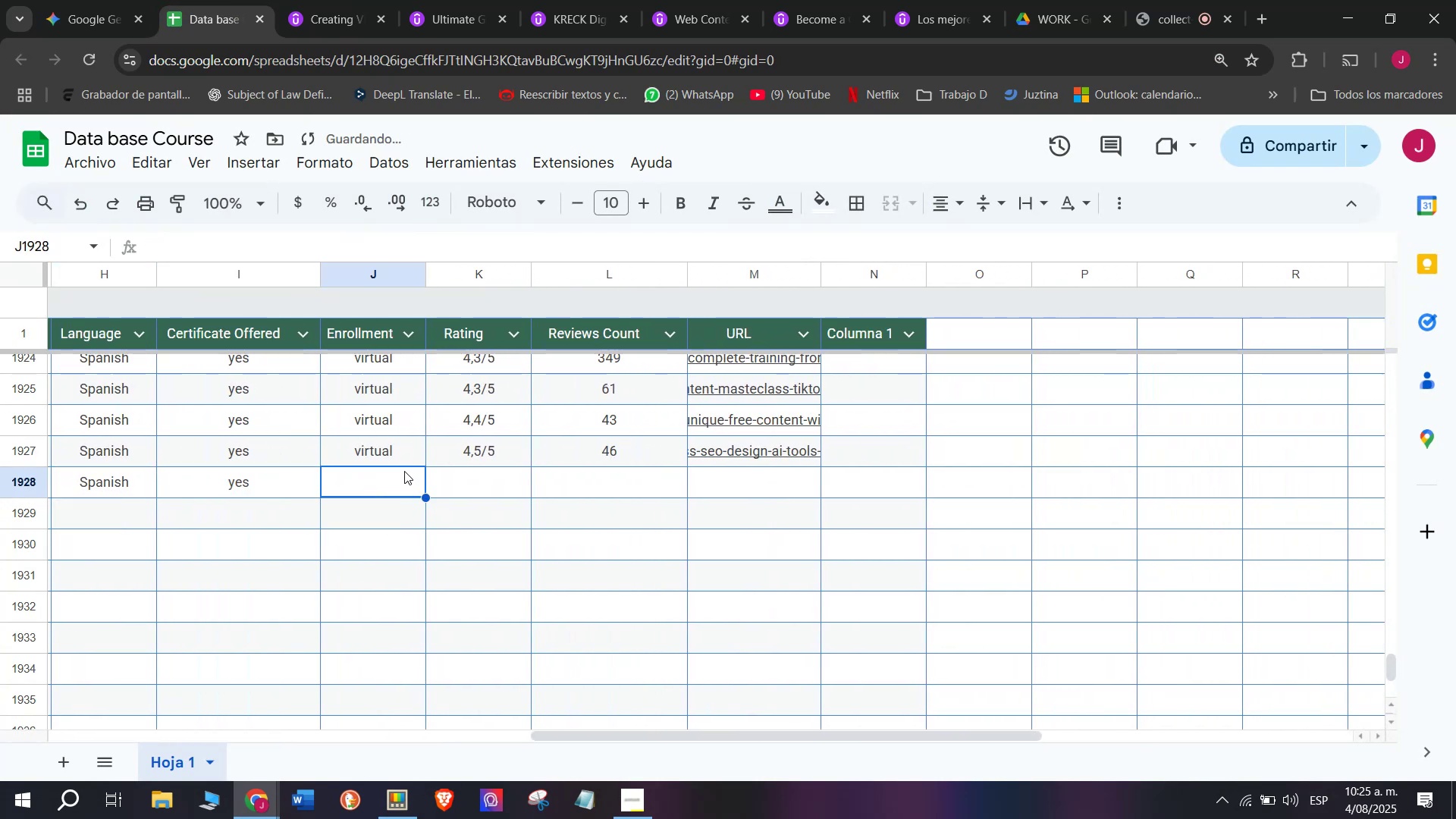 
left_click([400, 463])
 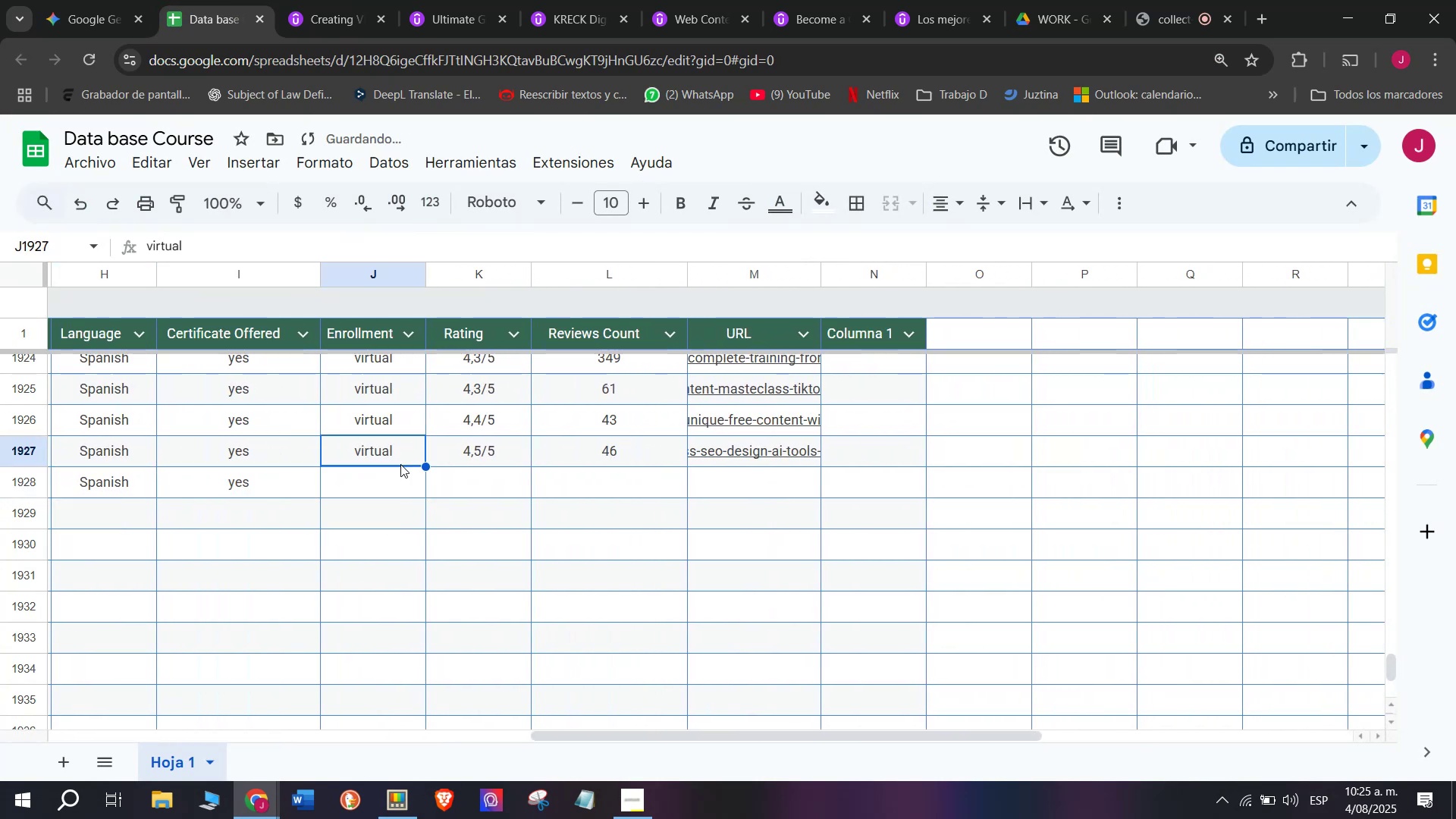 
key(Control+ControlLeft)
 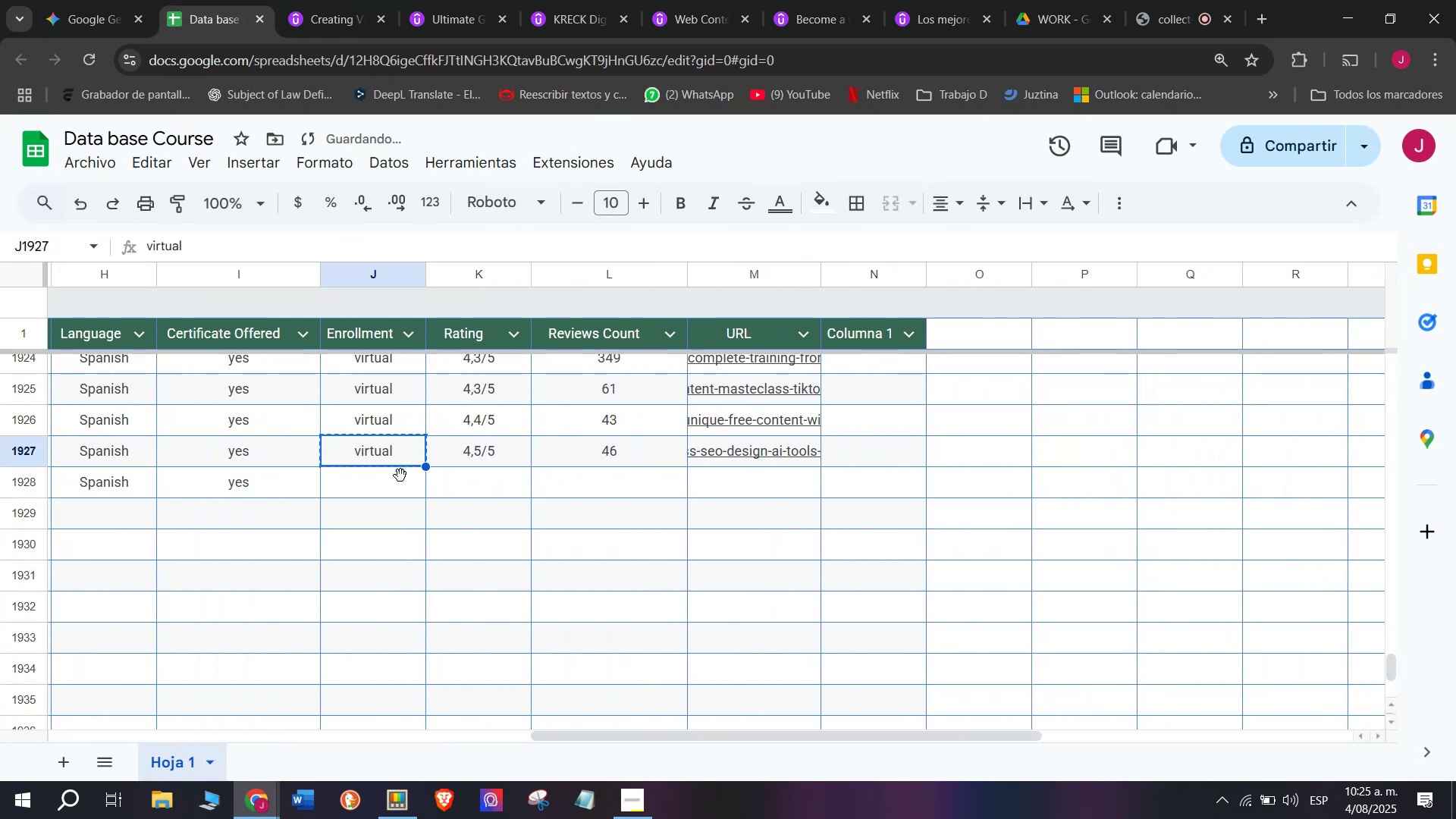 
key(Break)
 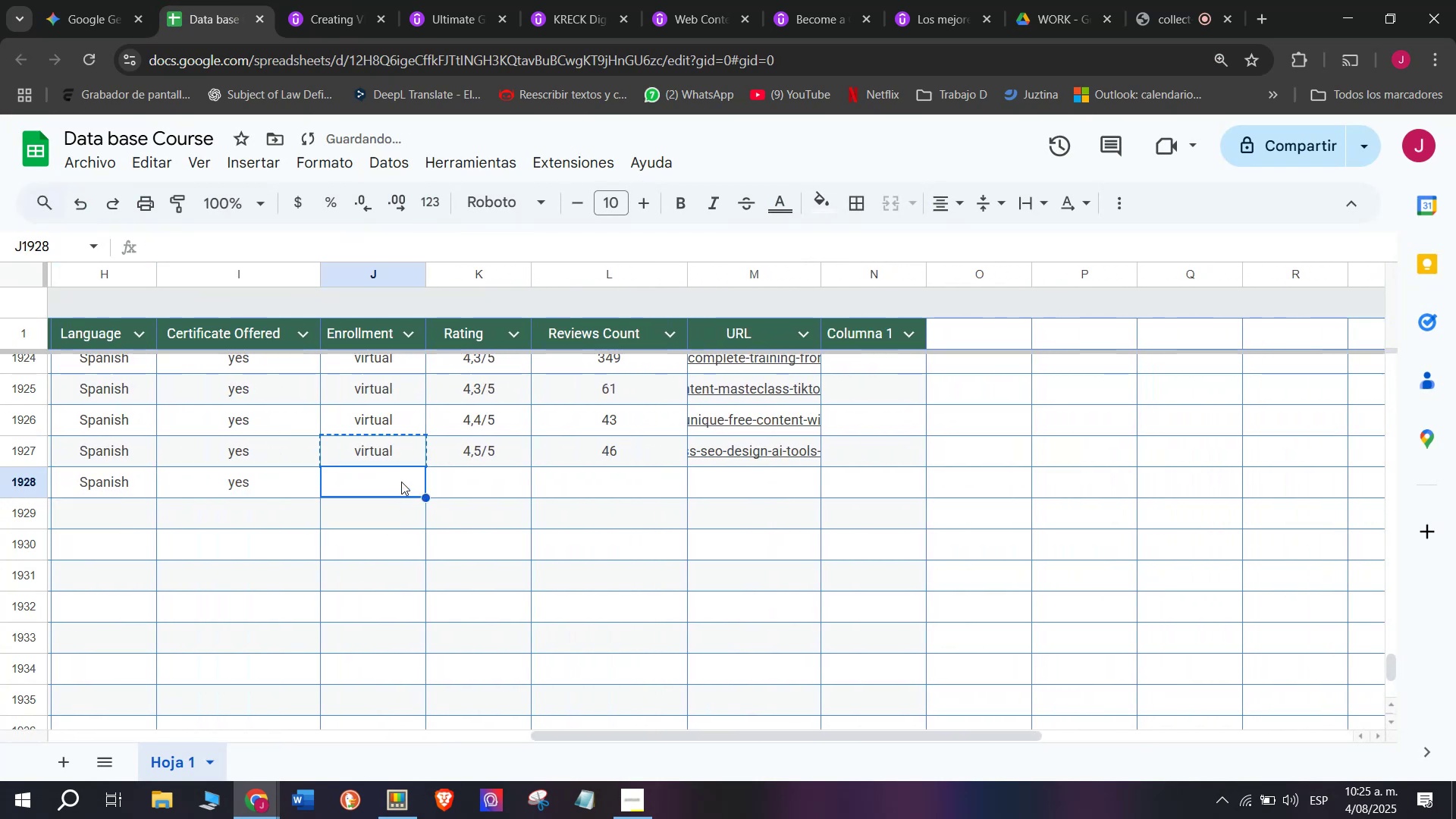 
key(Control+C)
 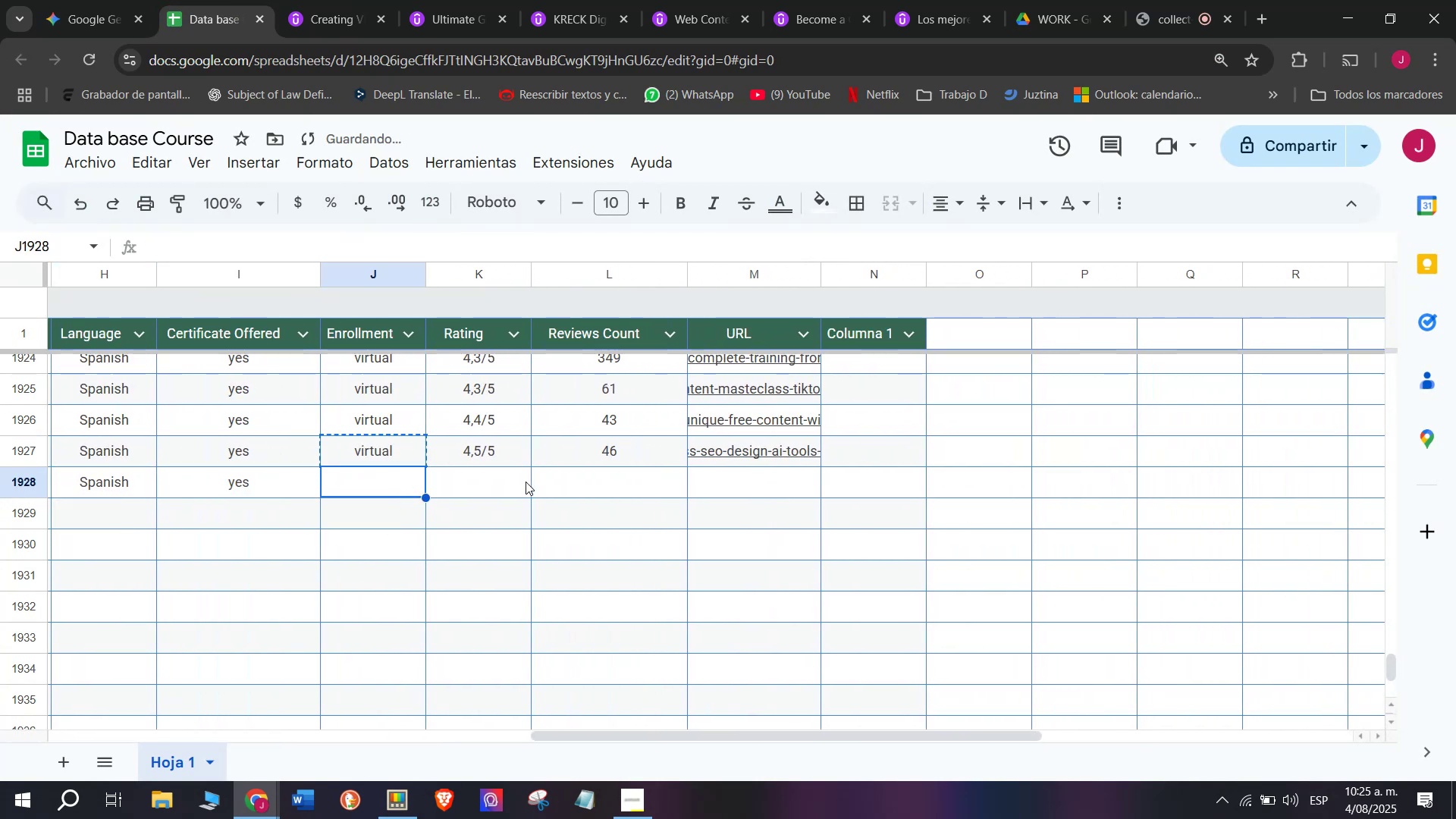 
key(Z)
 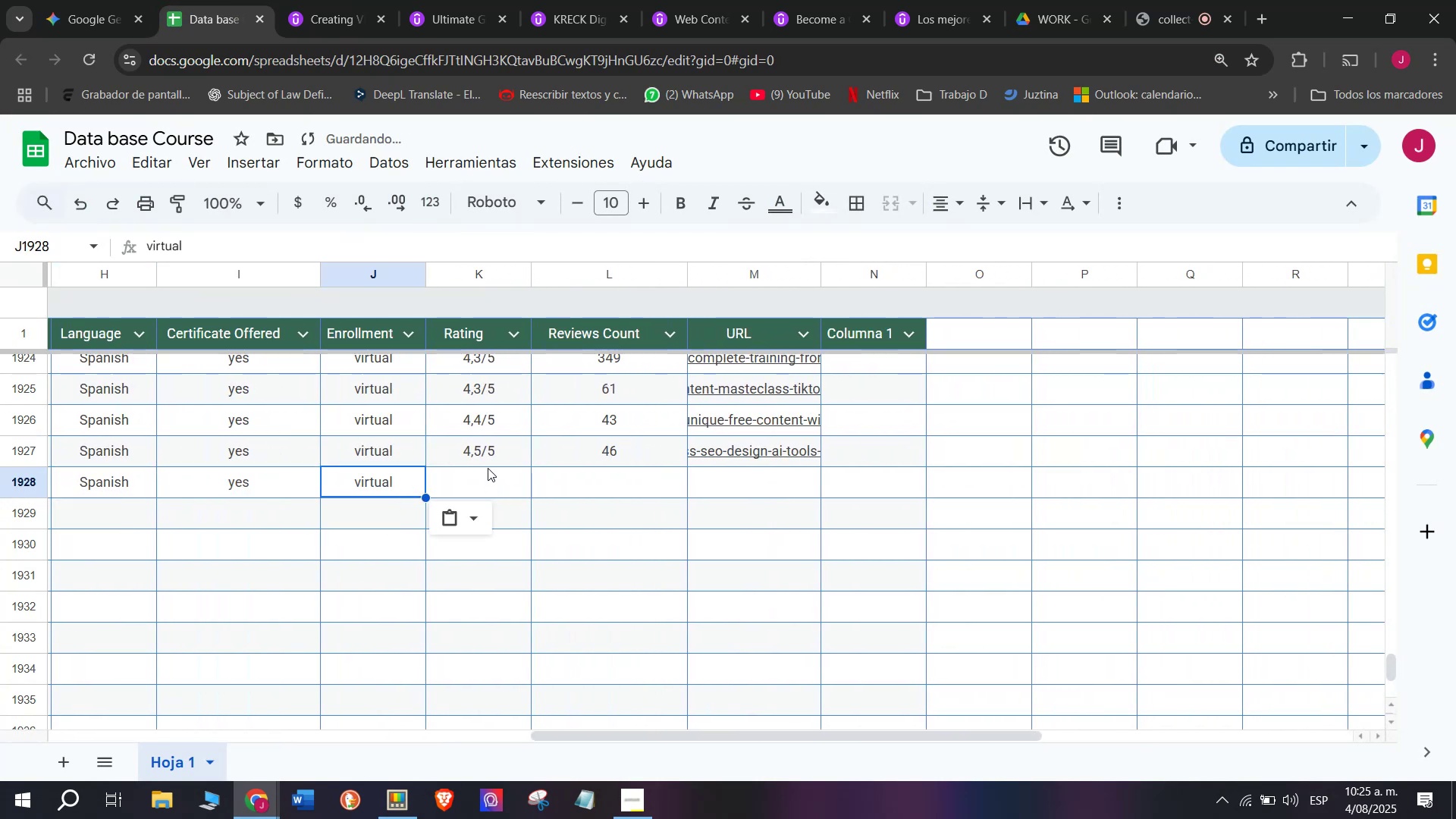 
key(Control+ControlLeft)
 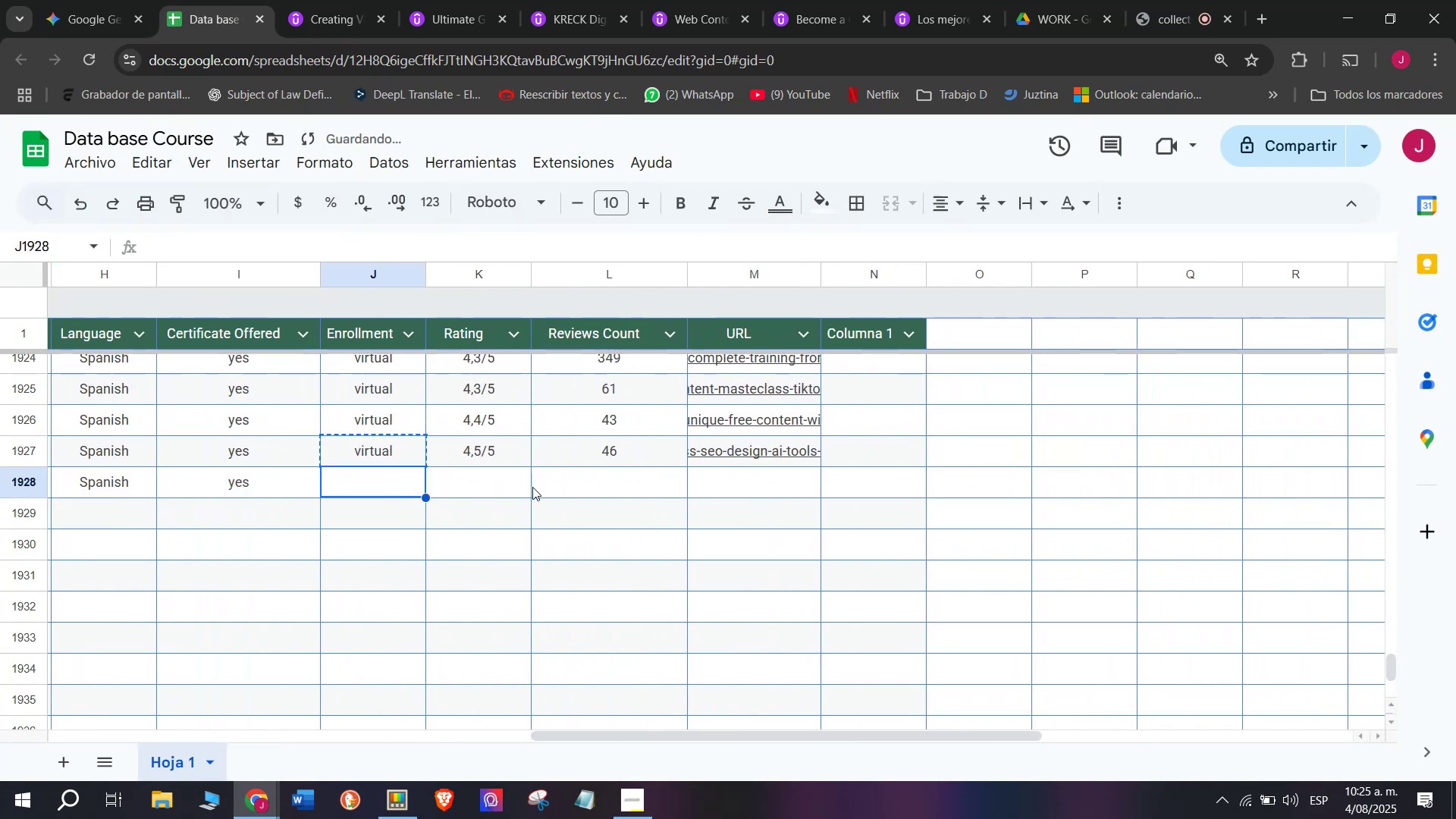 
key(Control+V)
 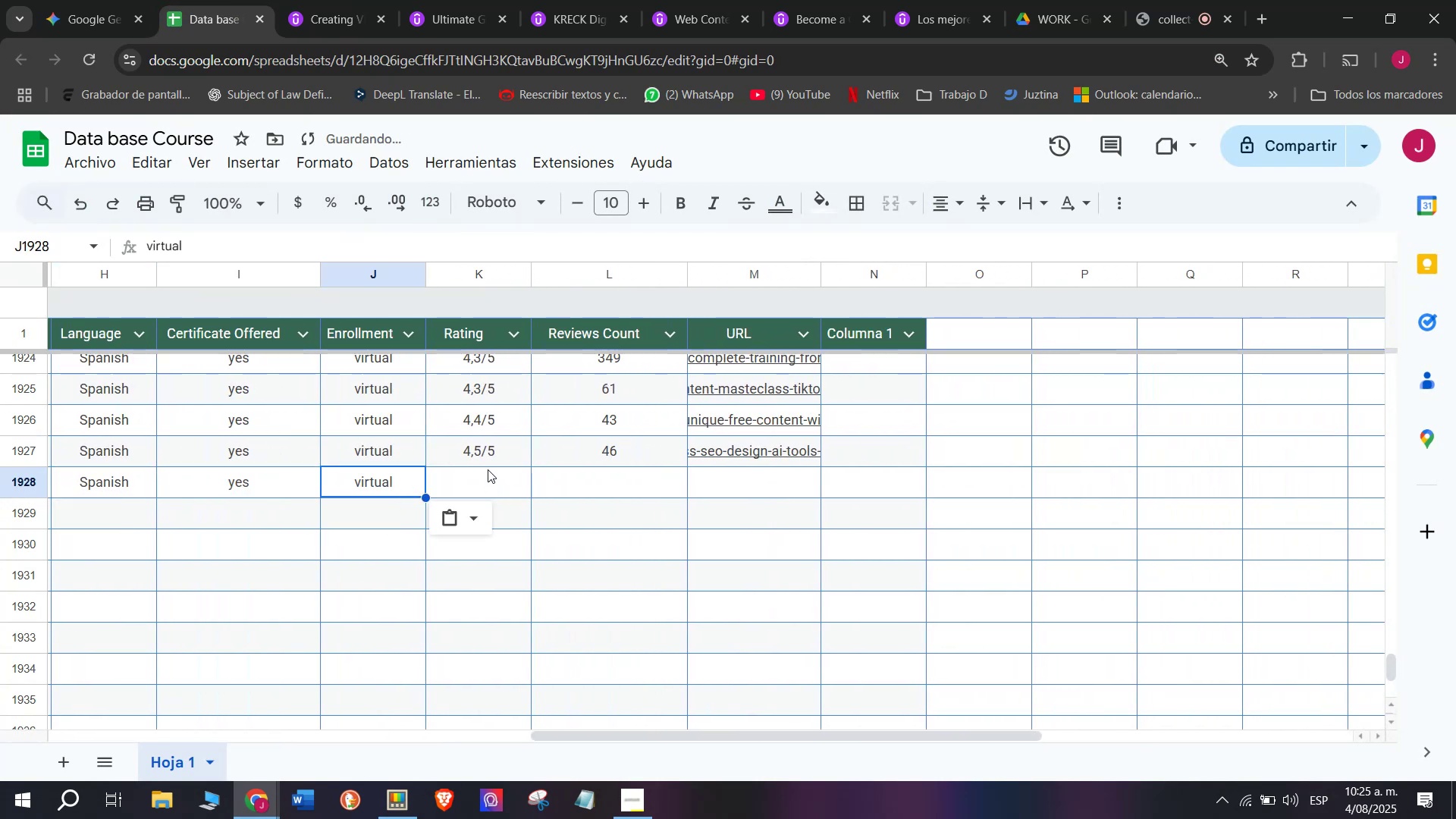 
left_click([488, 467])
 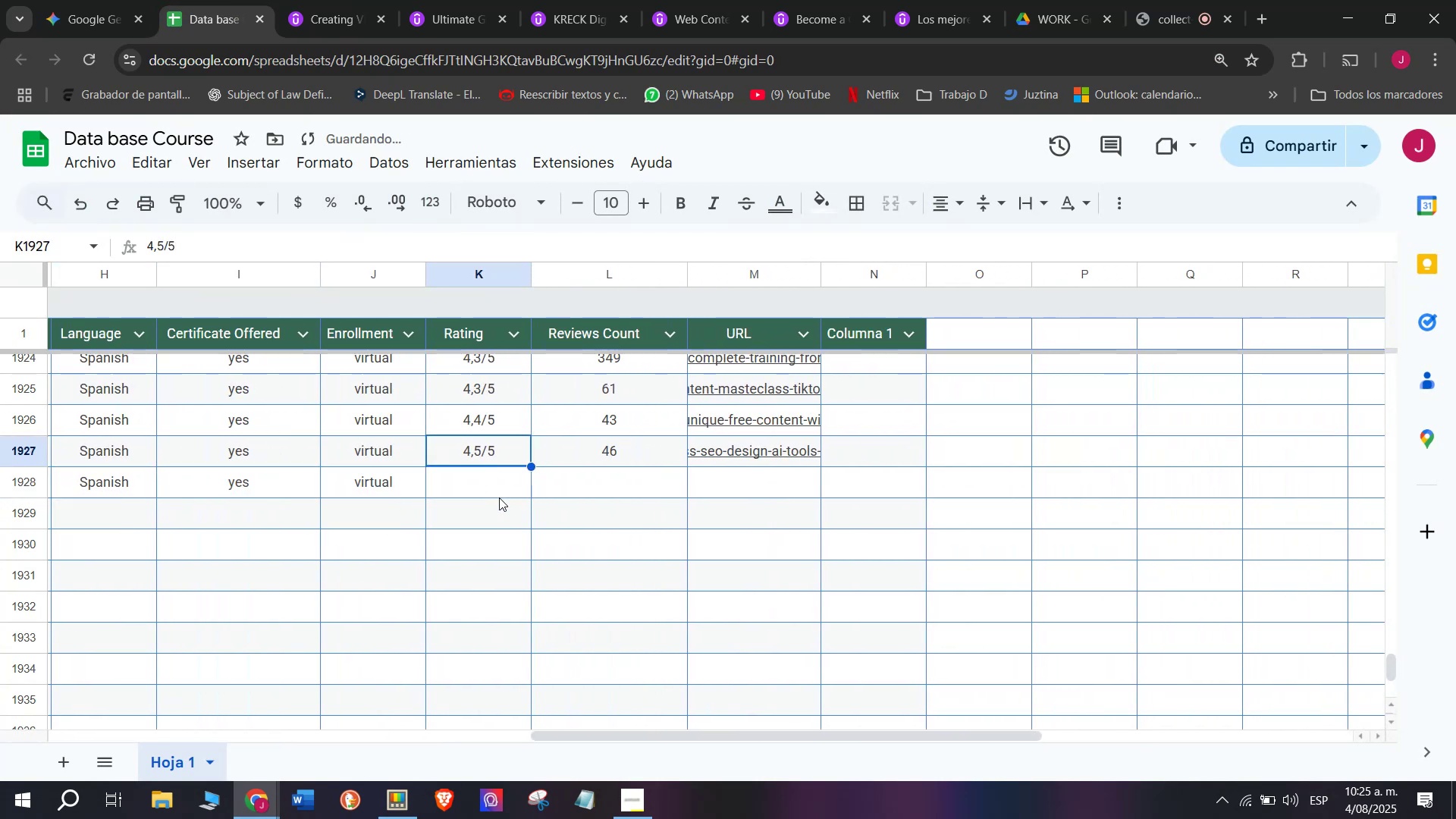 
key(Control+ControlLeft)
 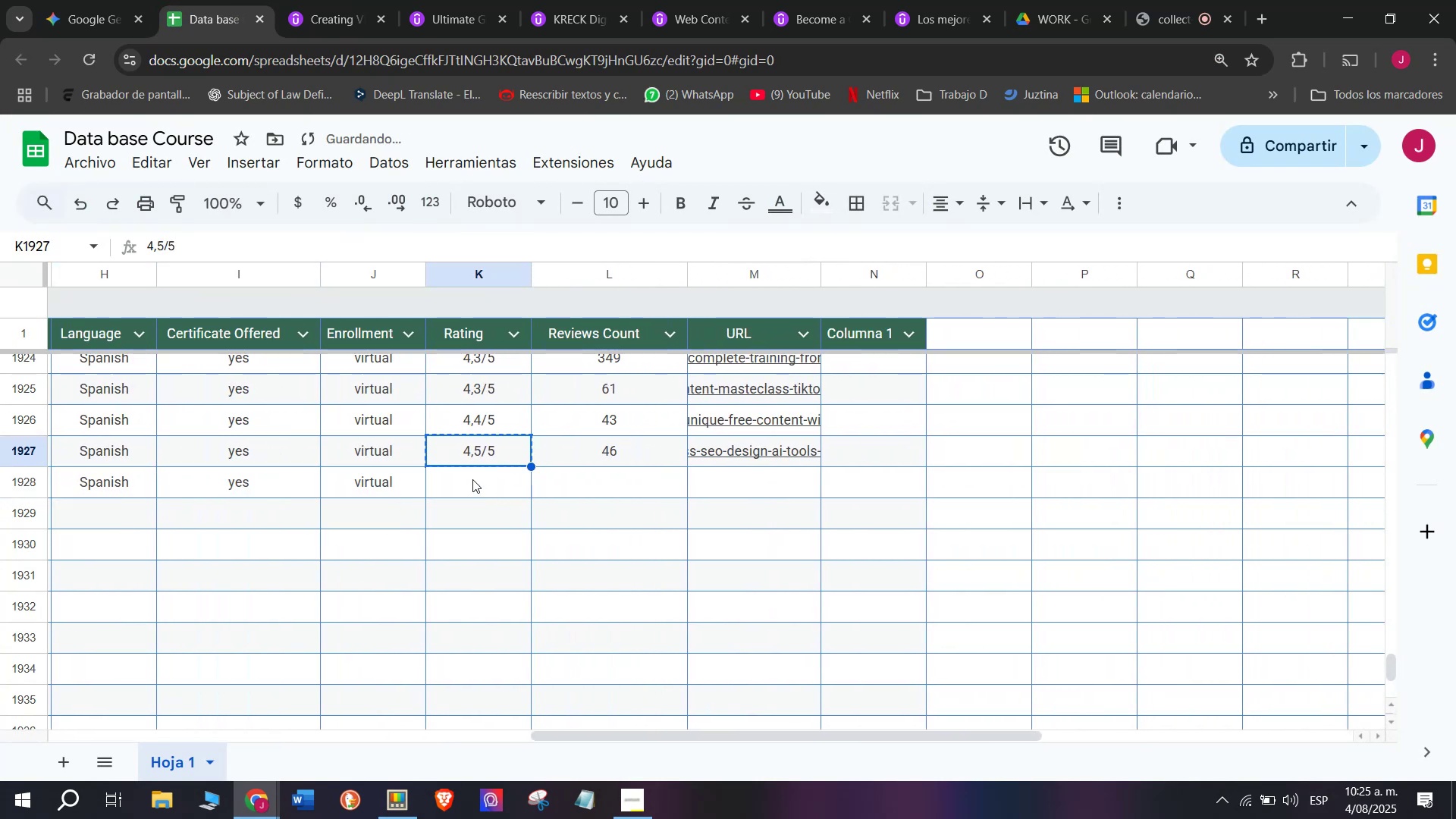 
key(Break)
 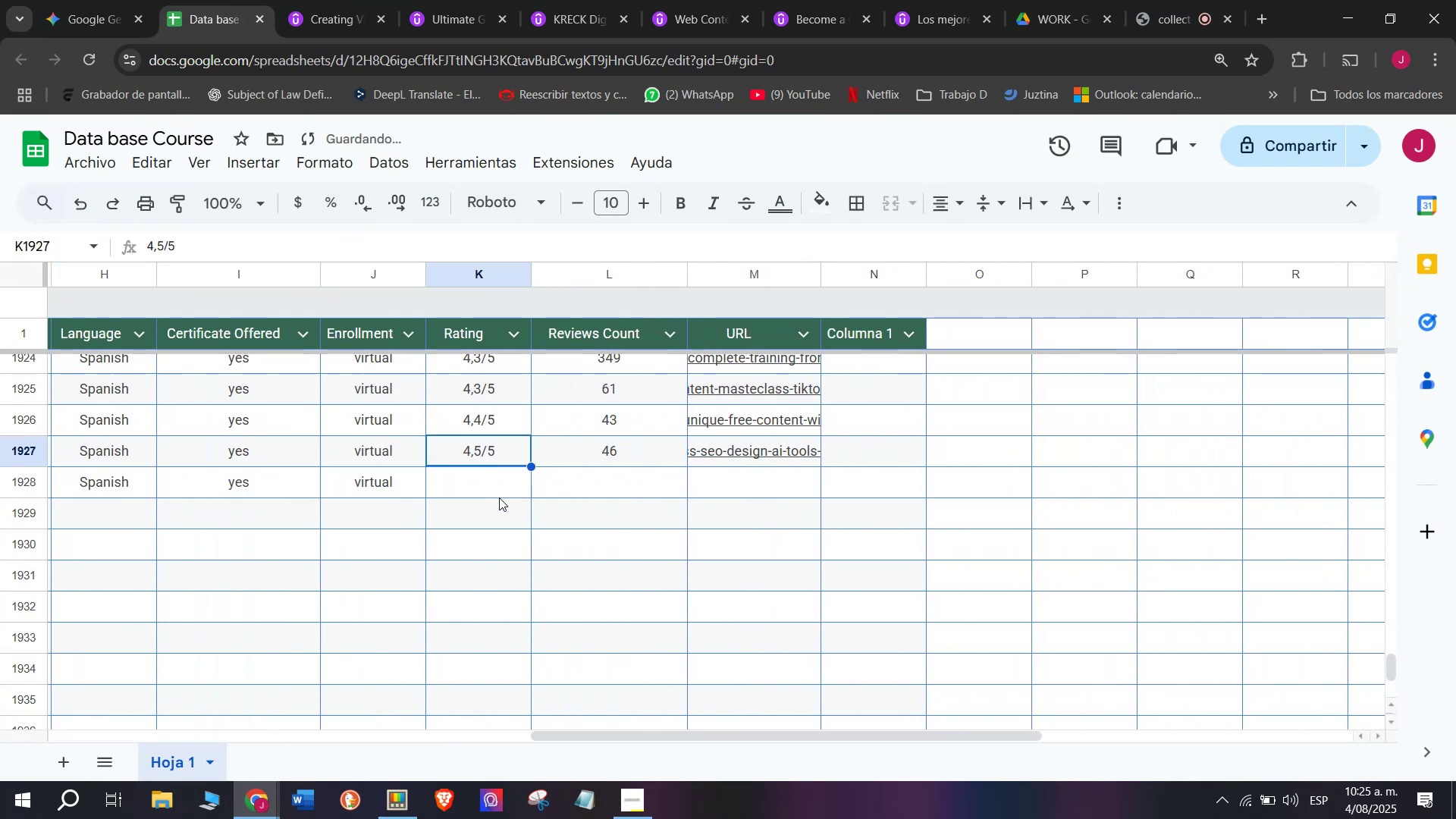 
key(Control+C)
 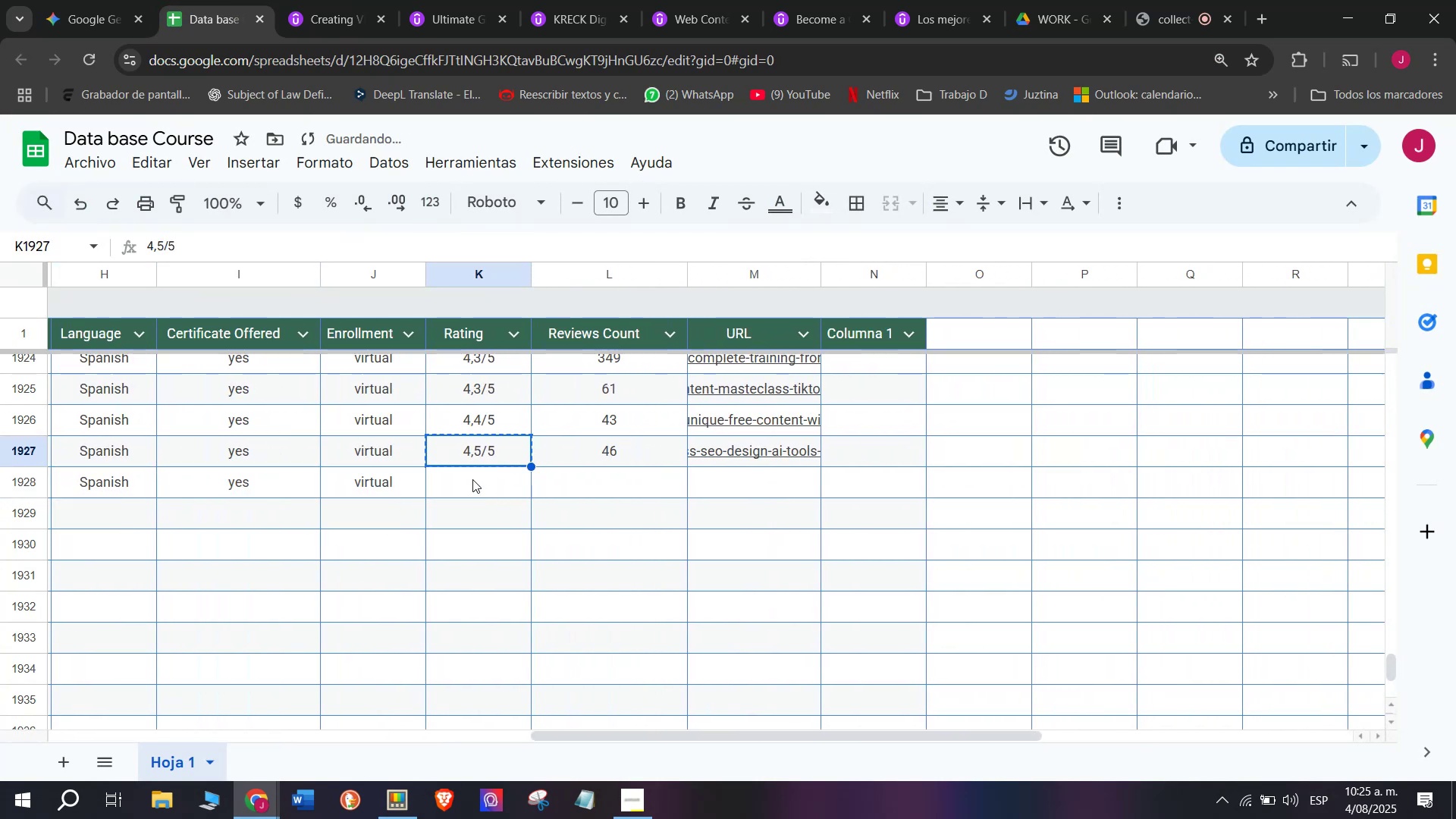 
left_click([472, 478])
 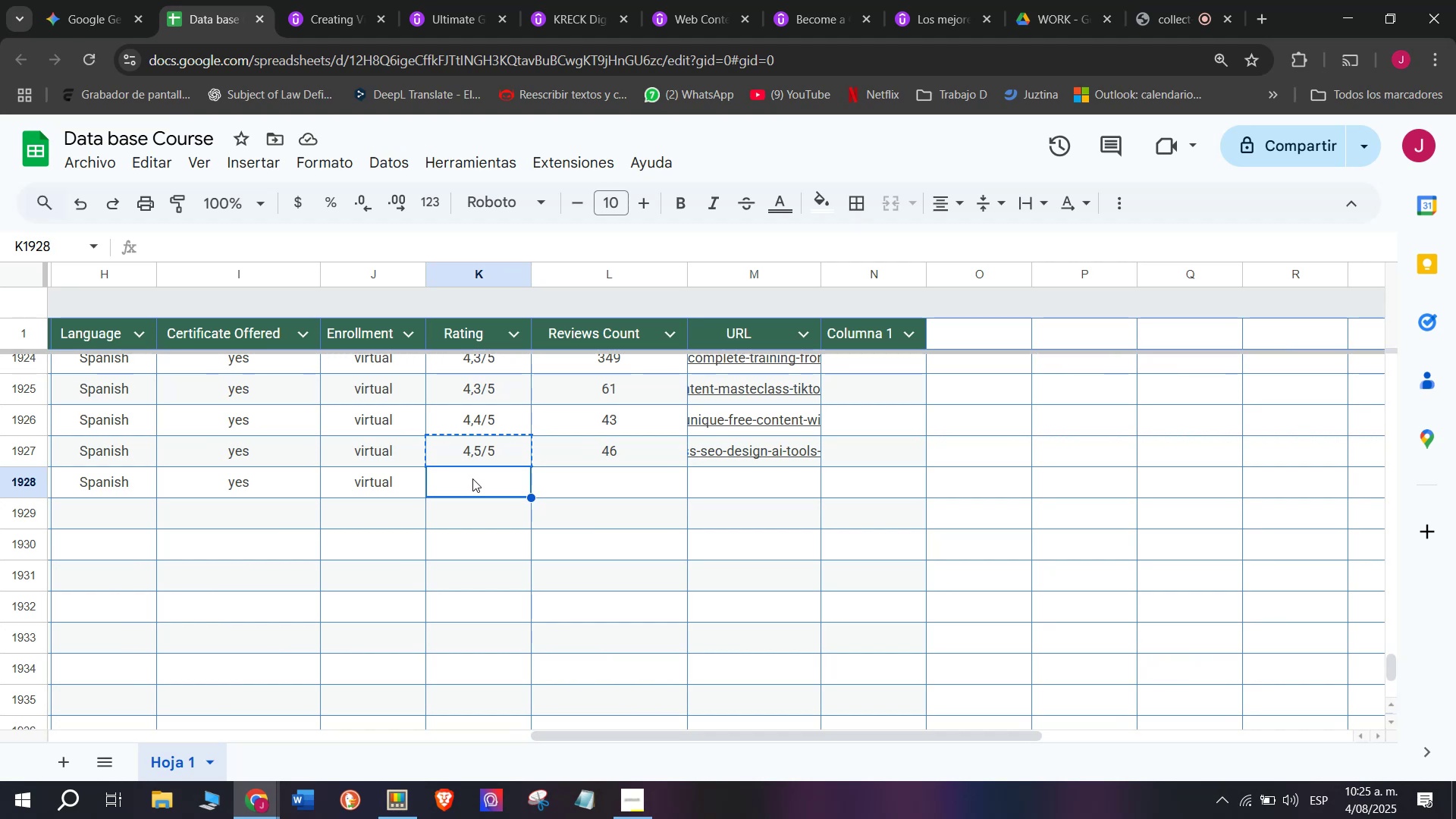 
wait(5.95)
 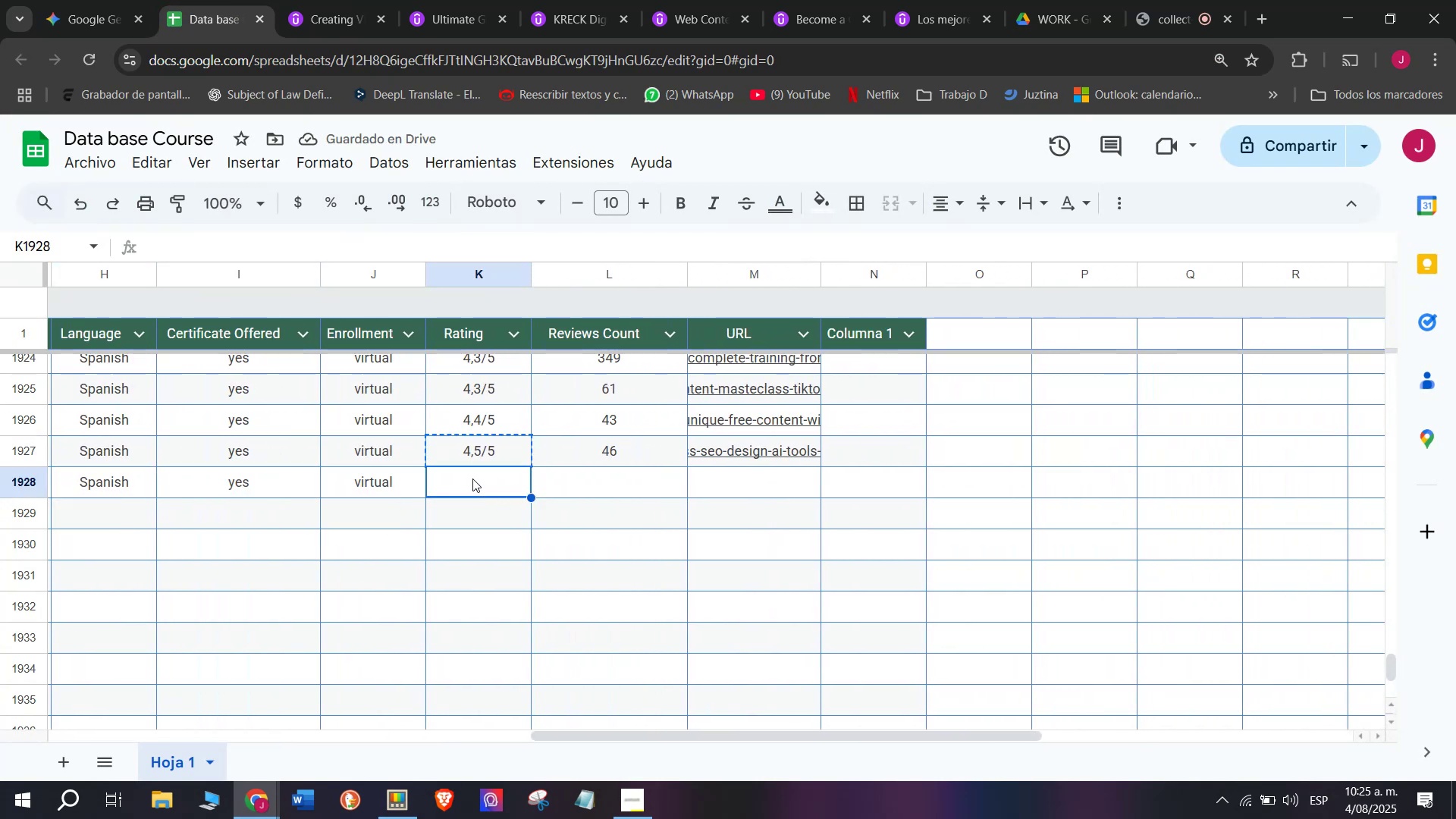 
left_click([345, 0])
 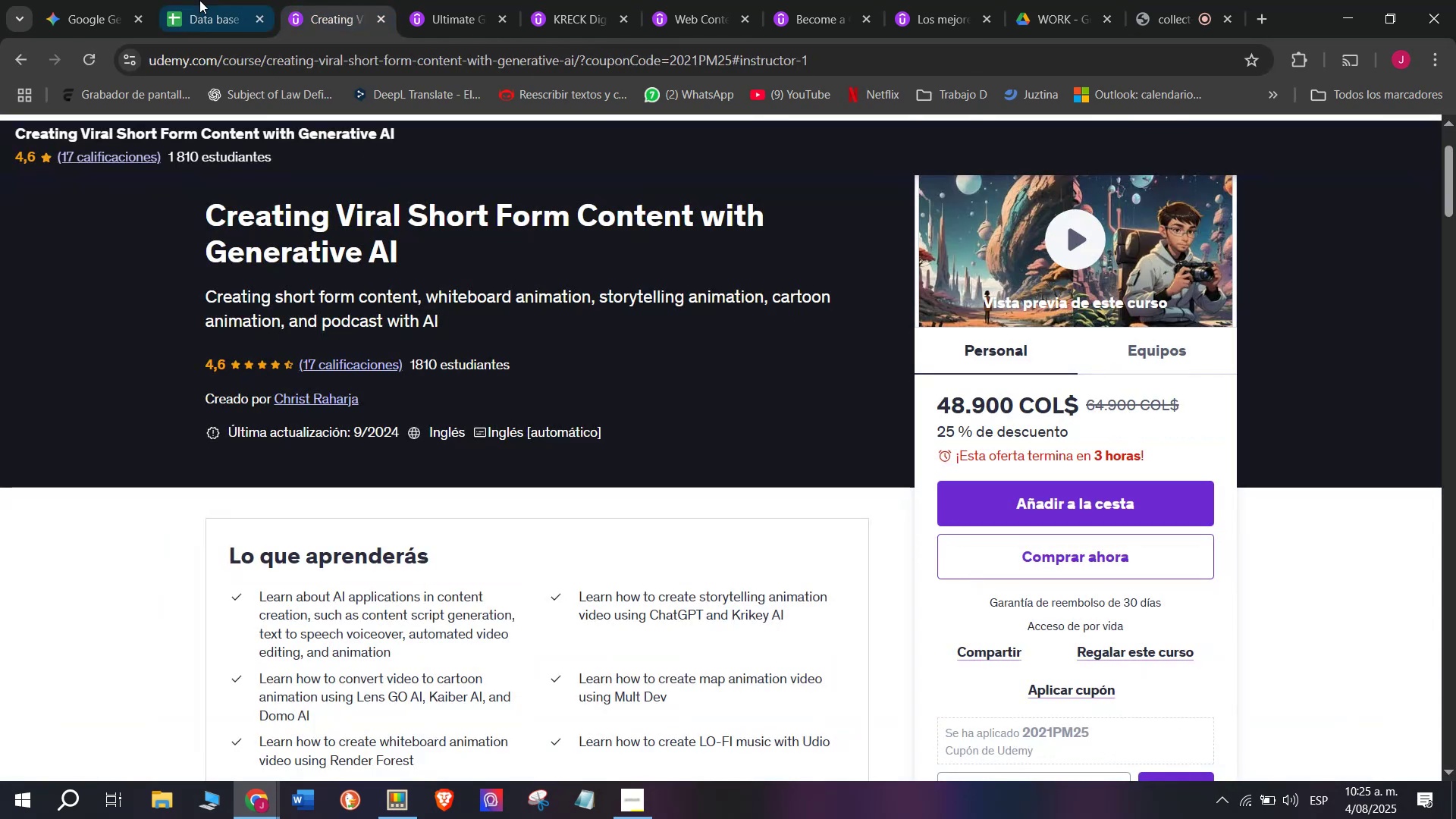 
left_click([193, 0])
 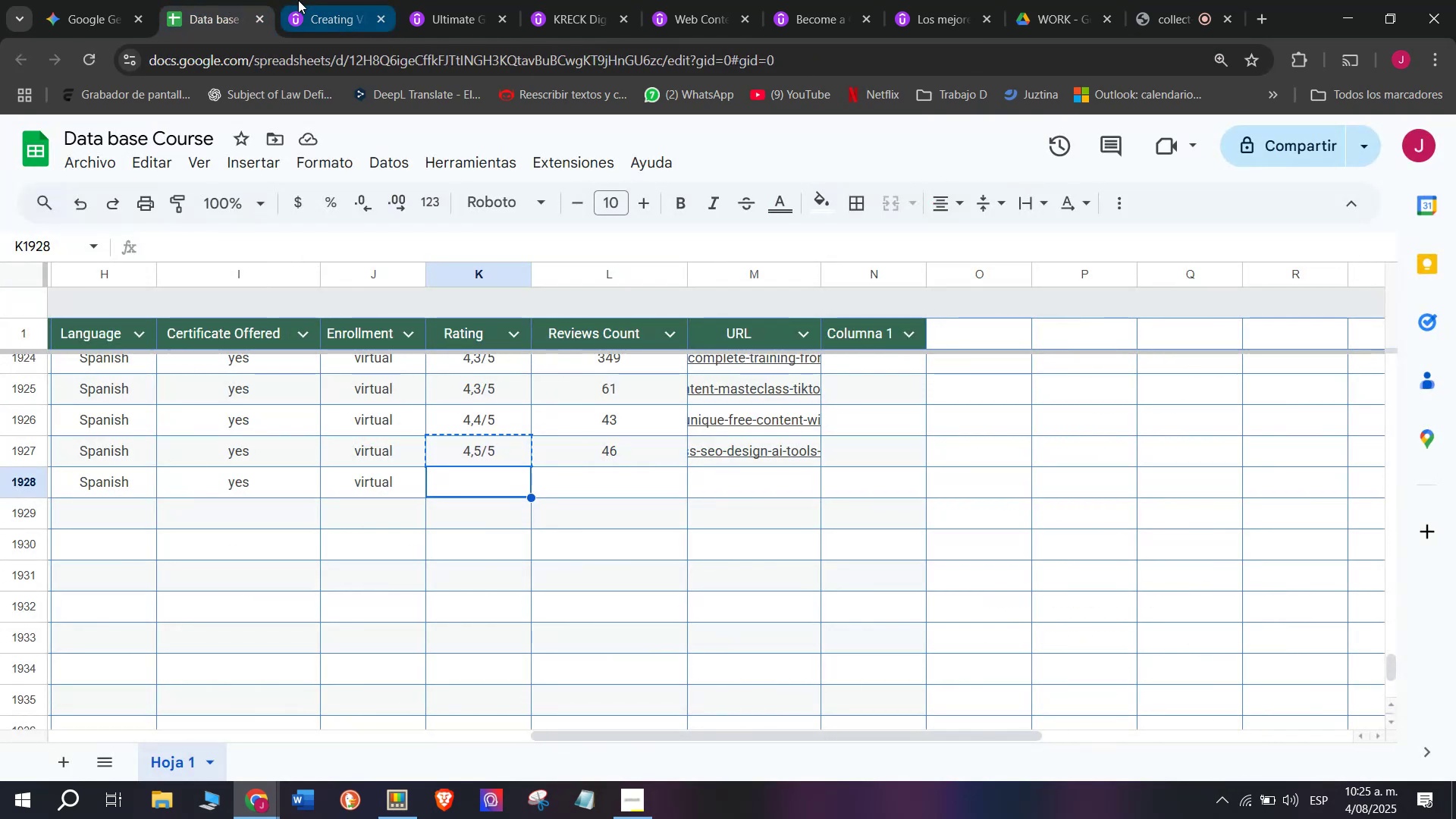 
left_click([298, 0])
 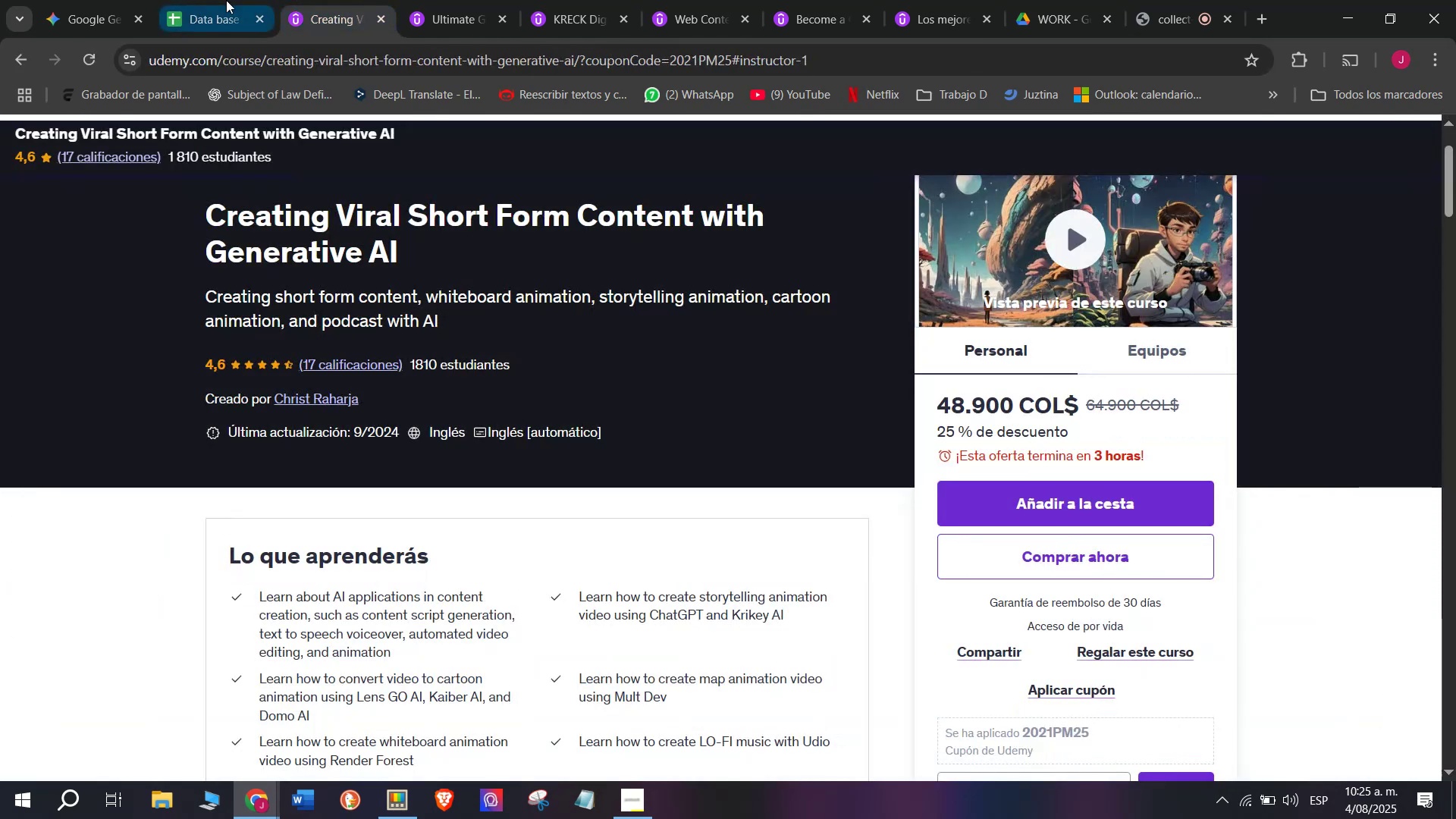 
left_click([226, 0])
 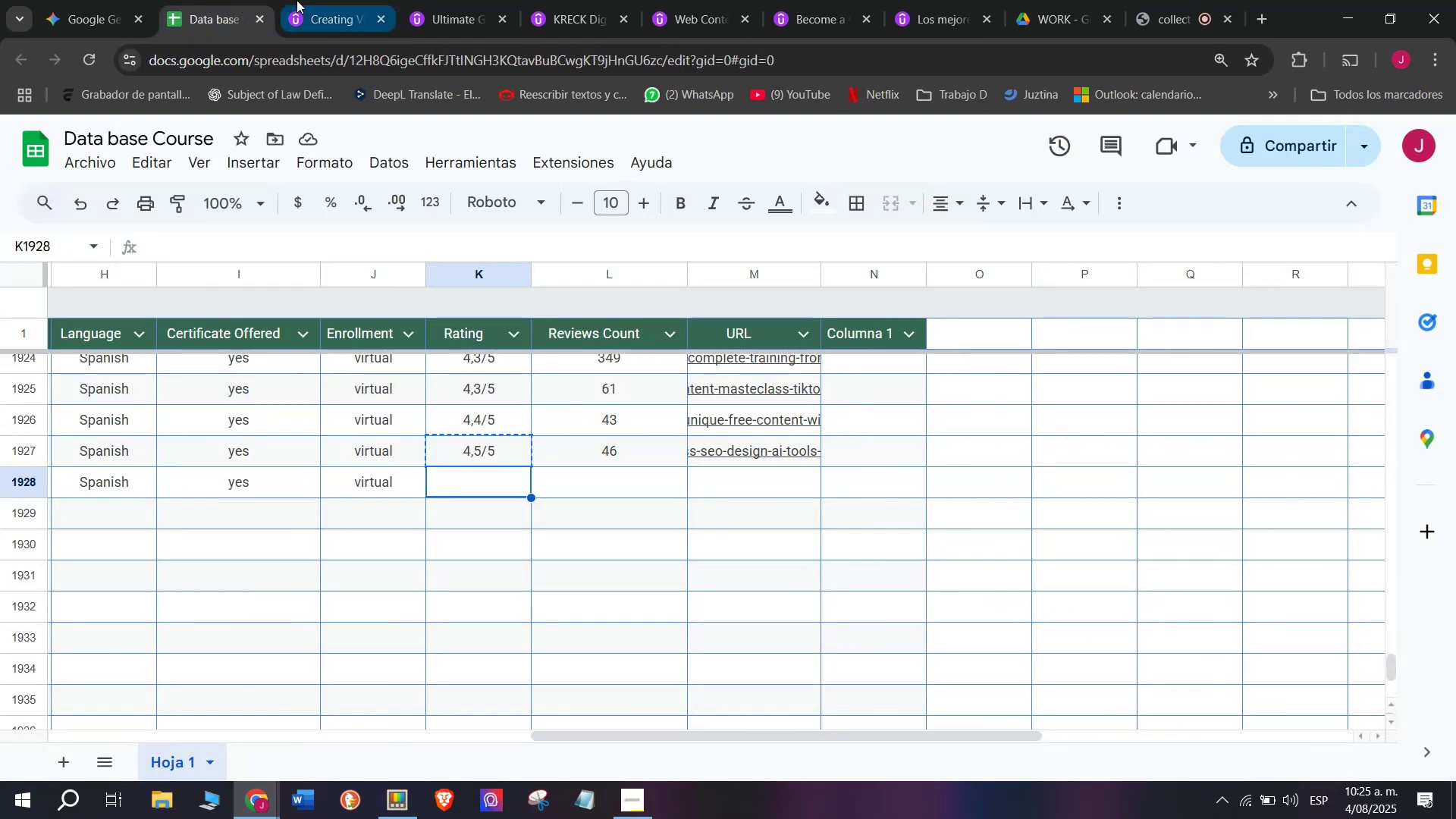 
left_click([297, 0])
 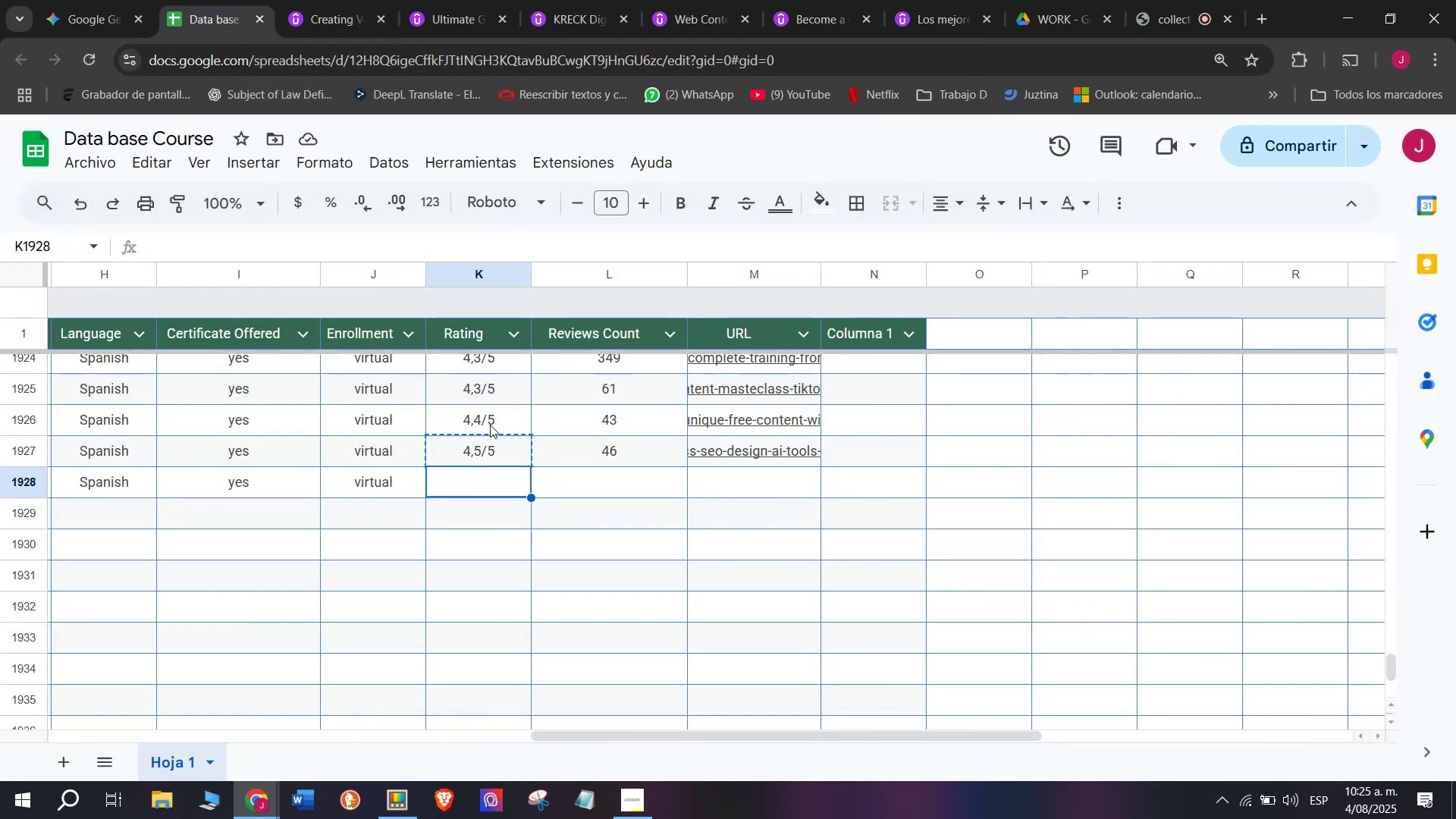 
left_click([503, 448])
 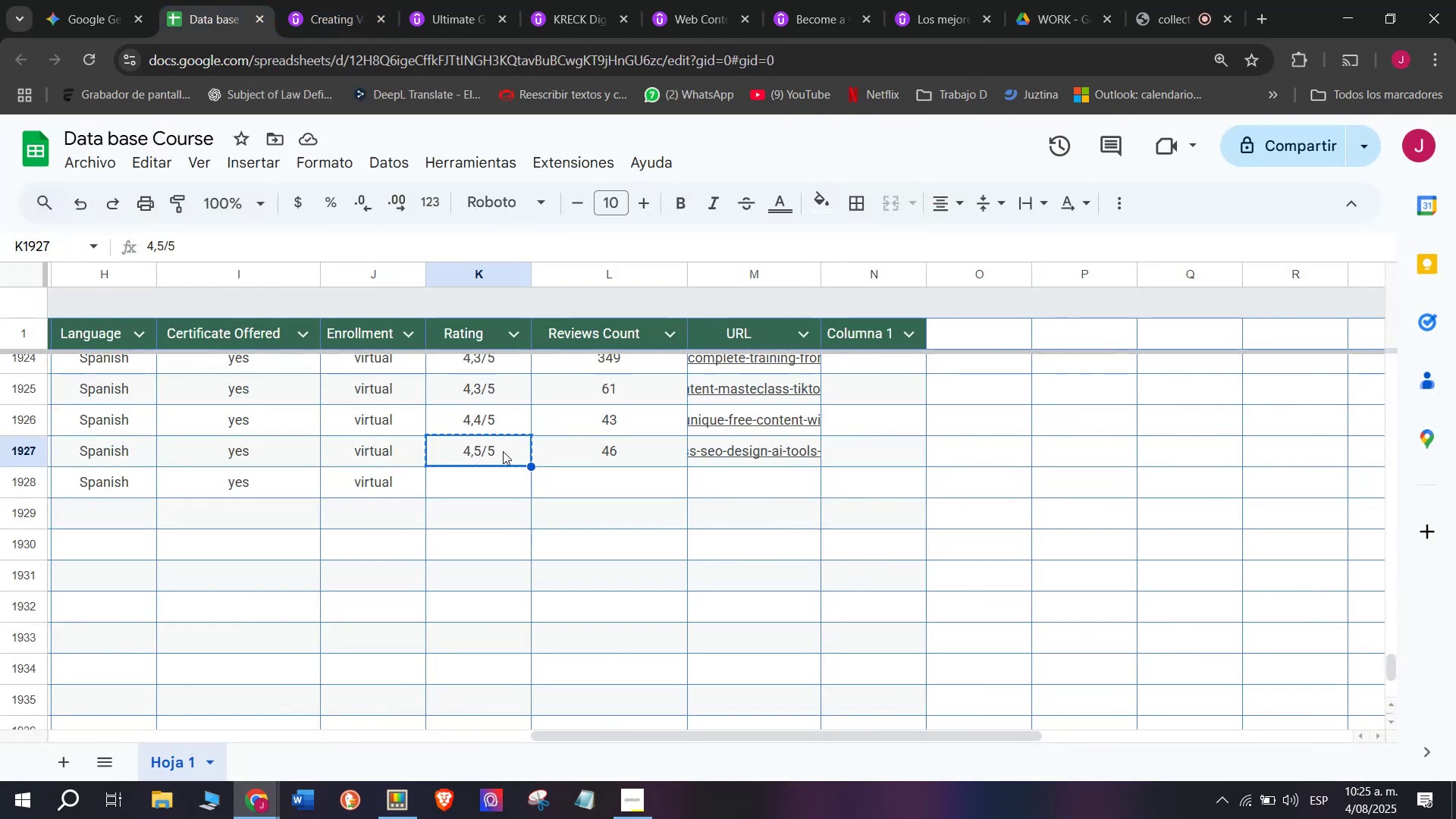 
key(Break)
 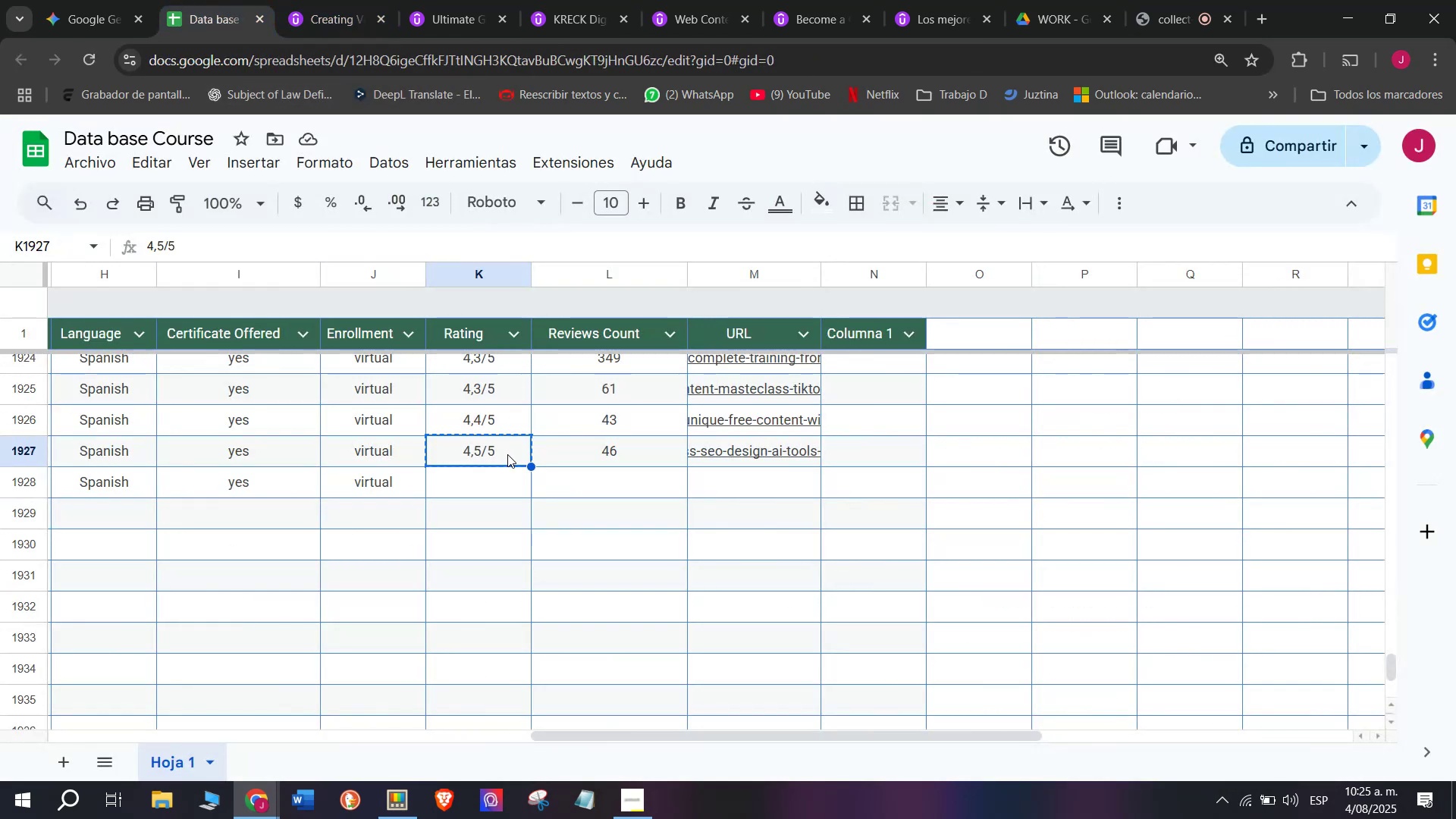 
key(Control+ControlLeft)
 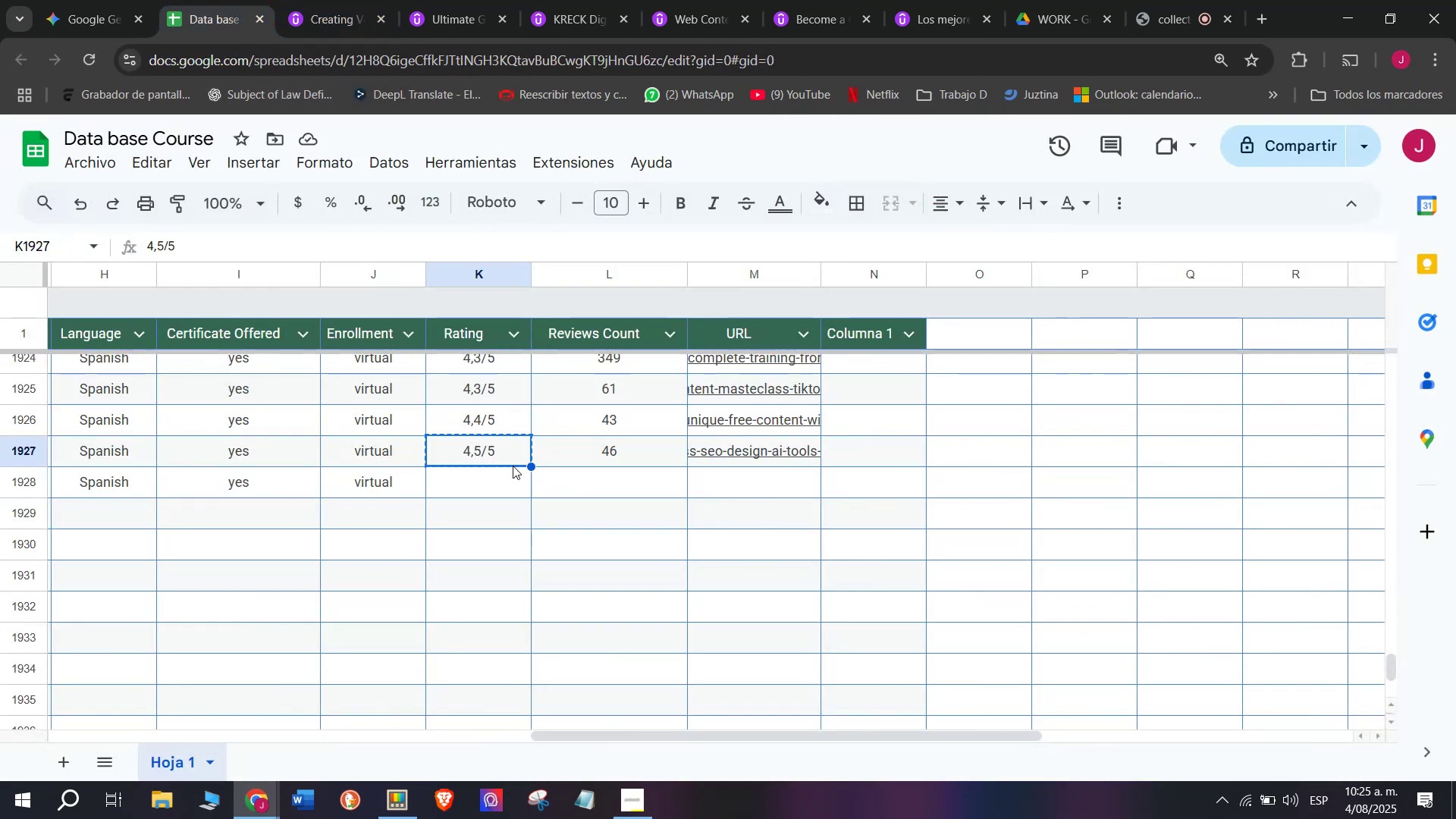 
key(Control+C)
 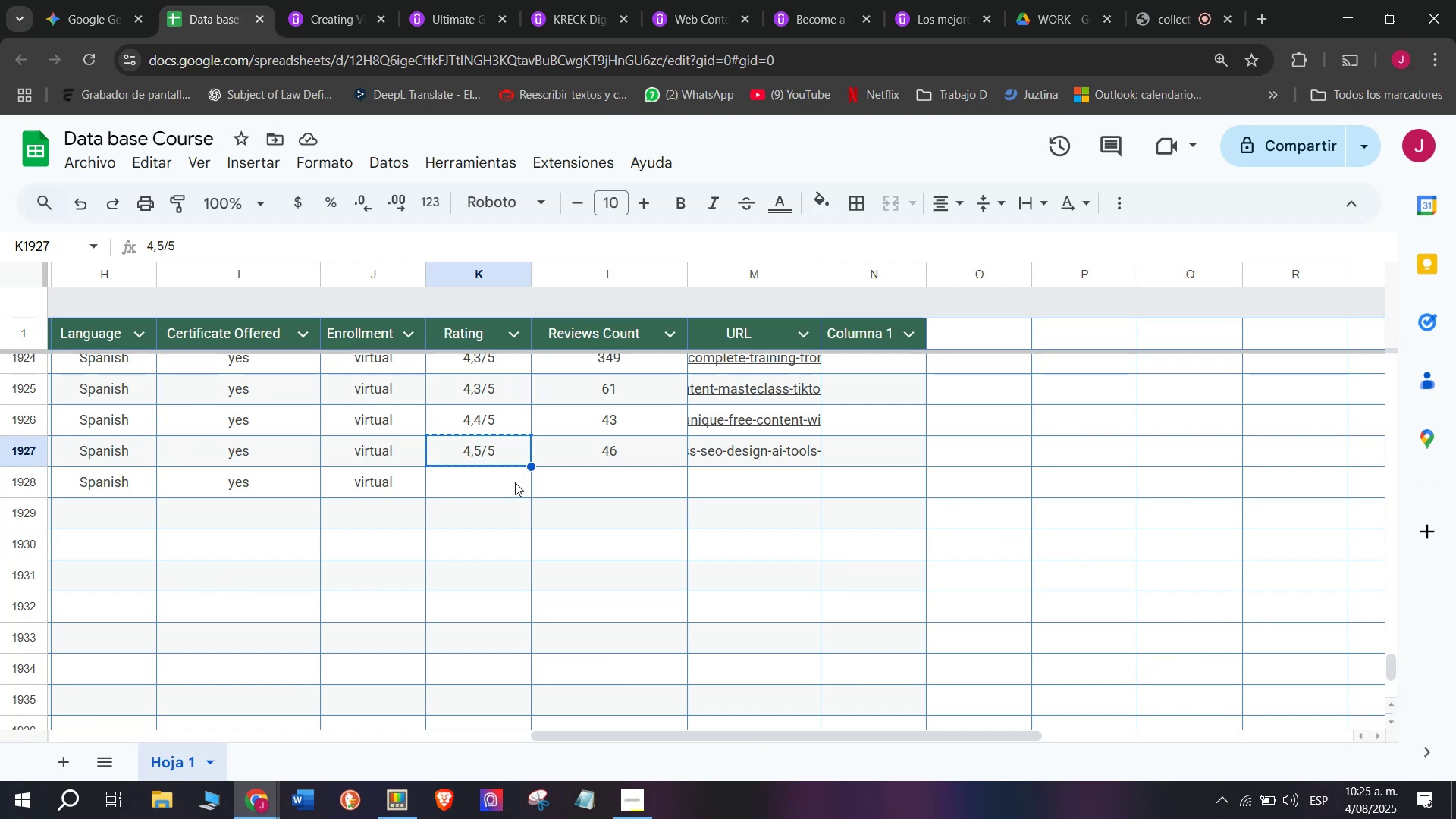 
double_click([515, 482])
 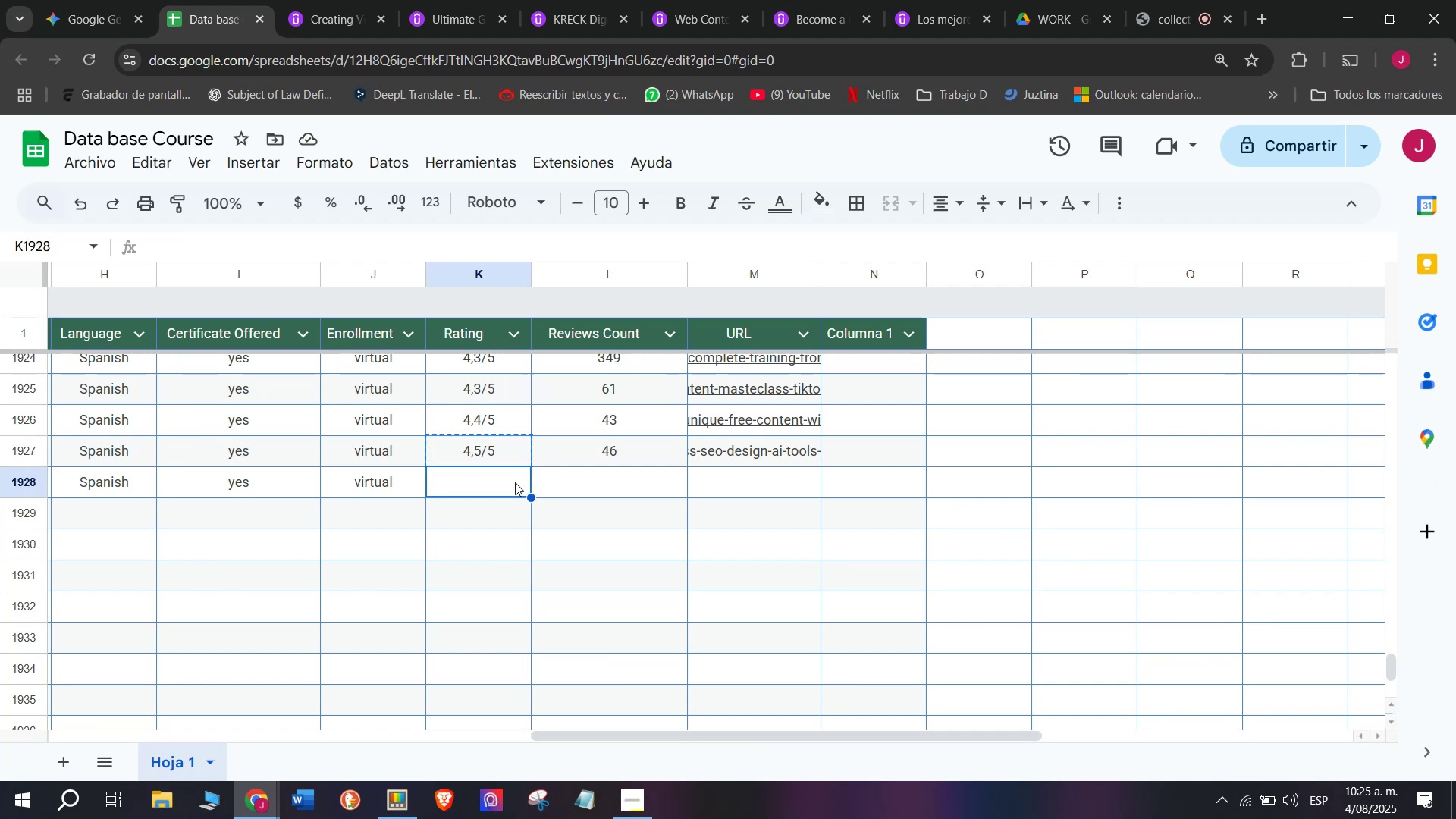 
key(Control+ControlLeft)
 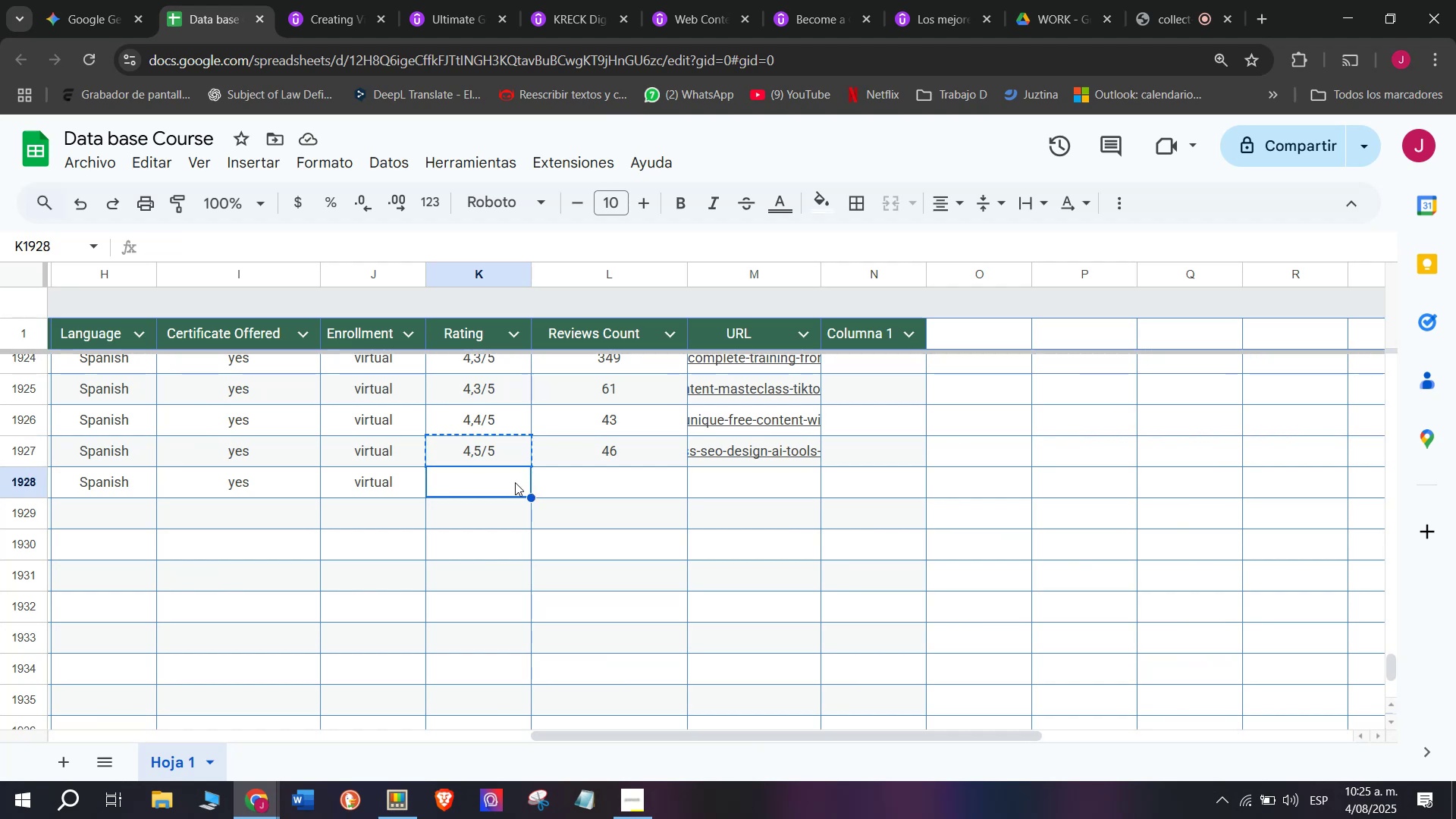 
key(Z)
 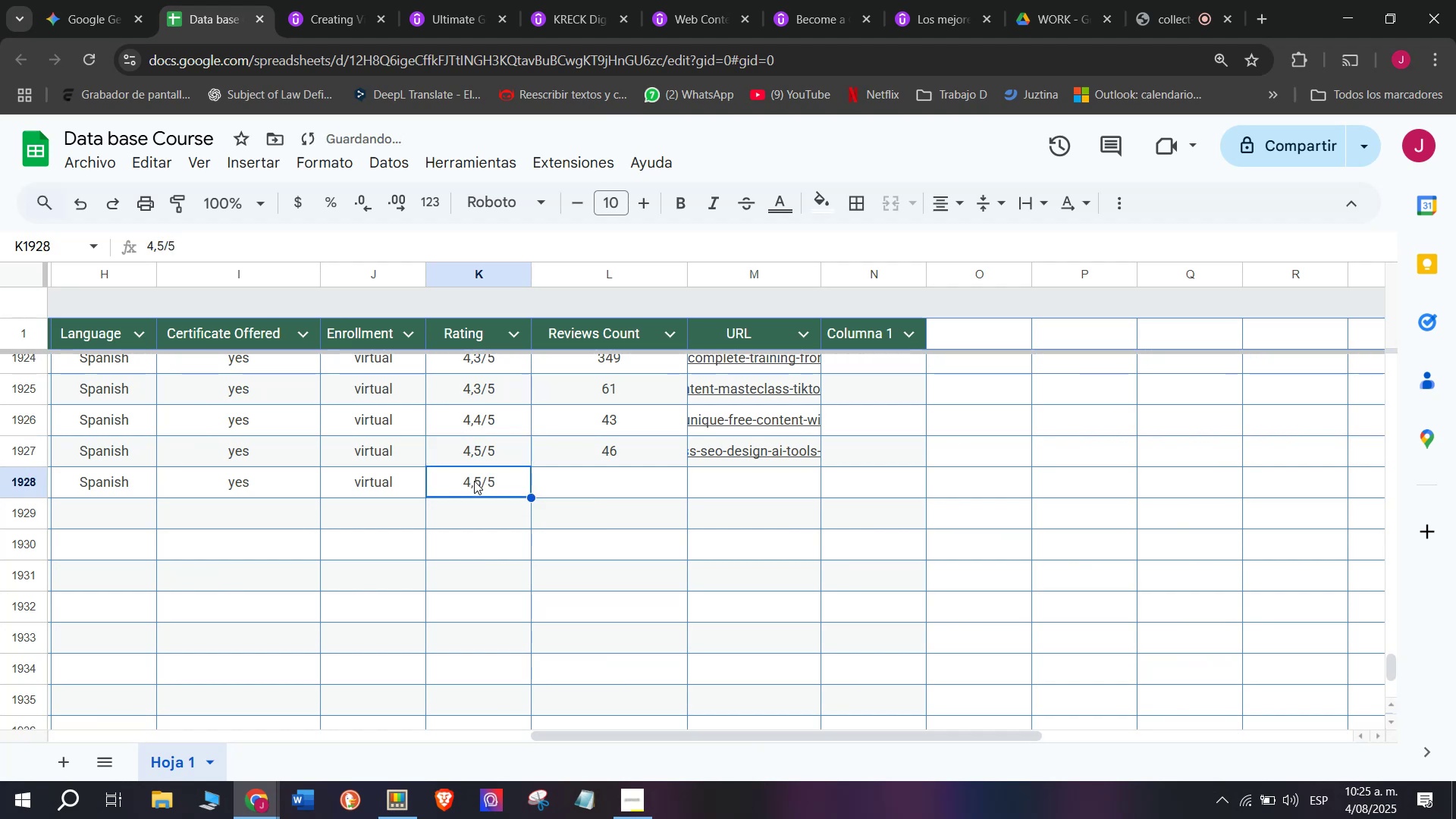 
key(Control+V)
 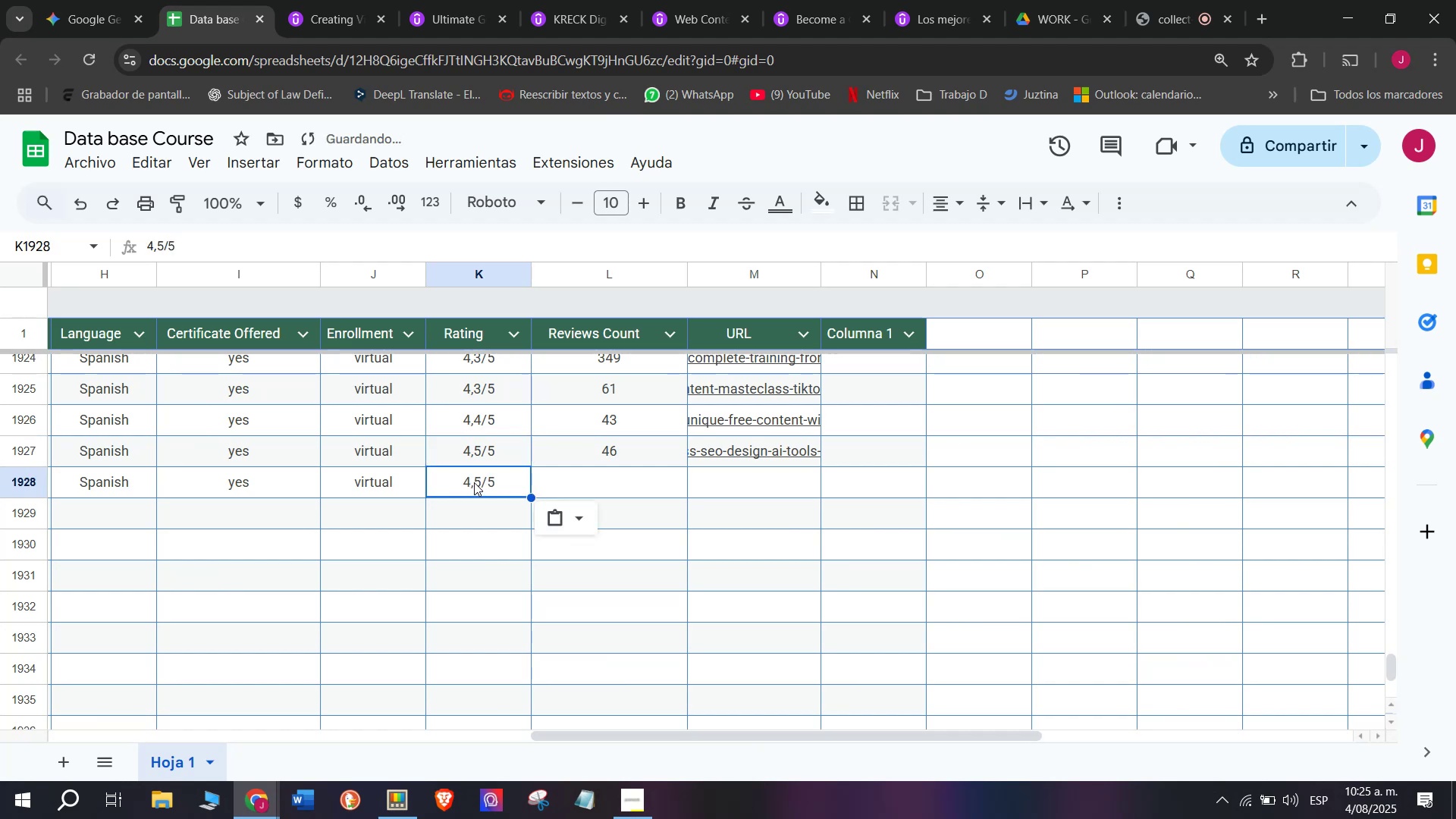 
triple_click([474, 480])
 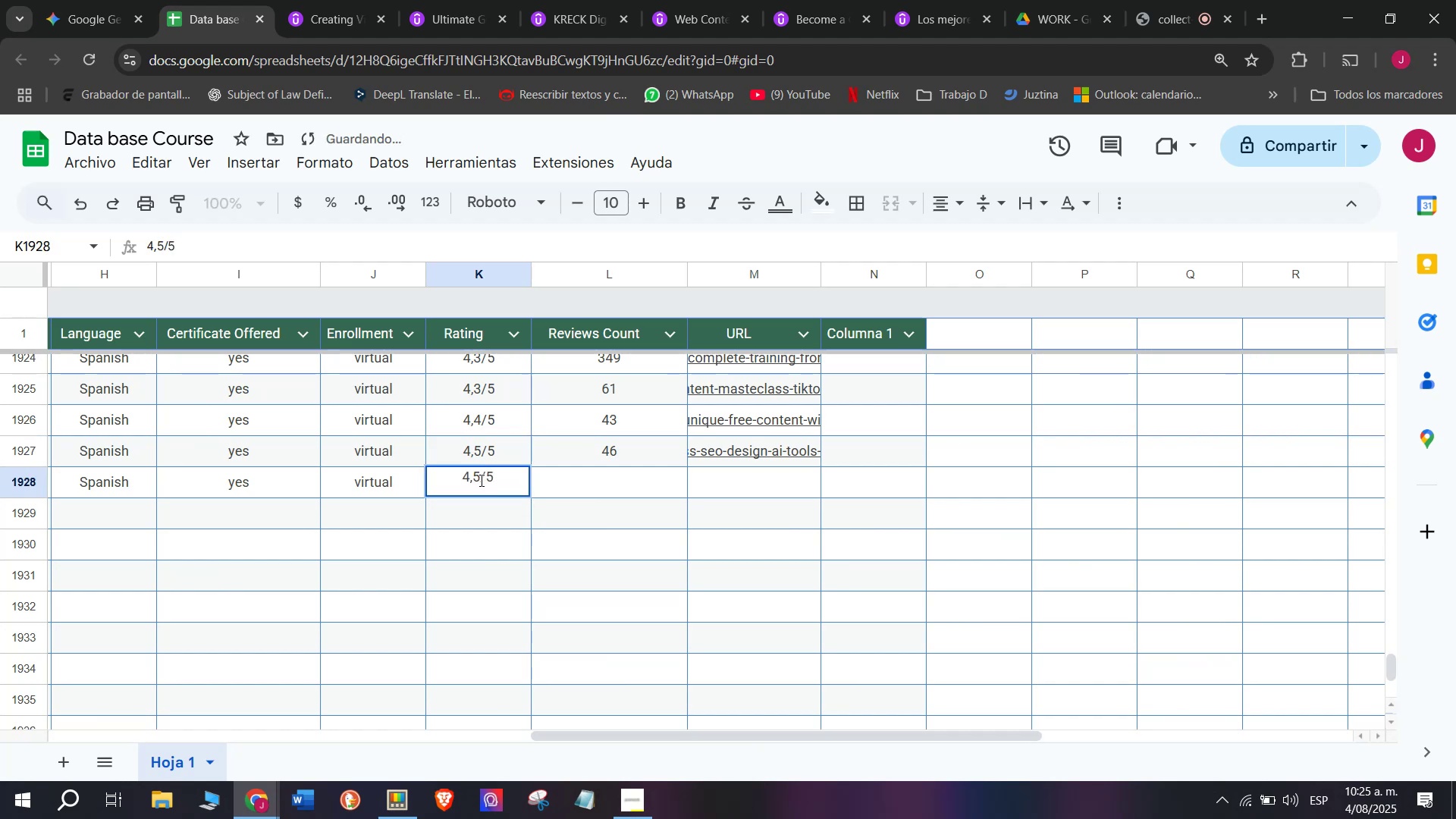 
key(Backspace)
type(q6)
 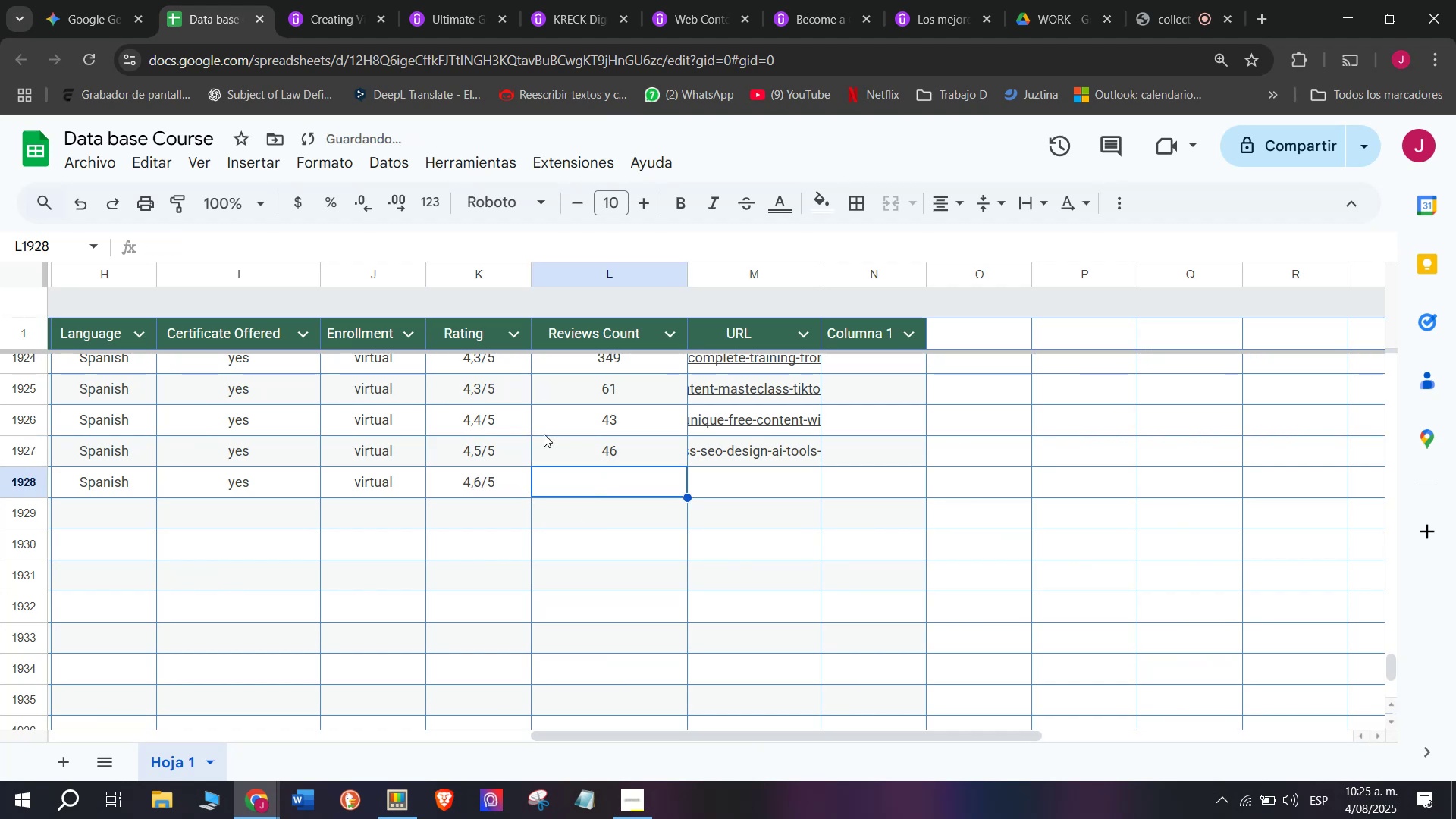 
left_click([322, 0])
 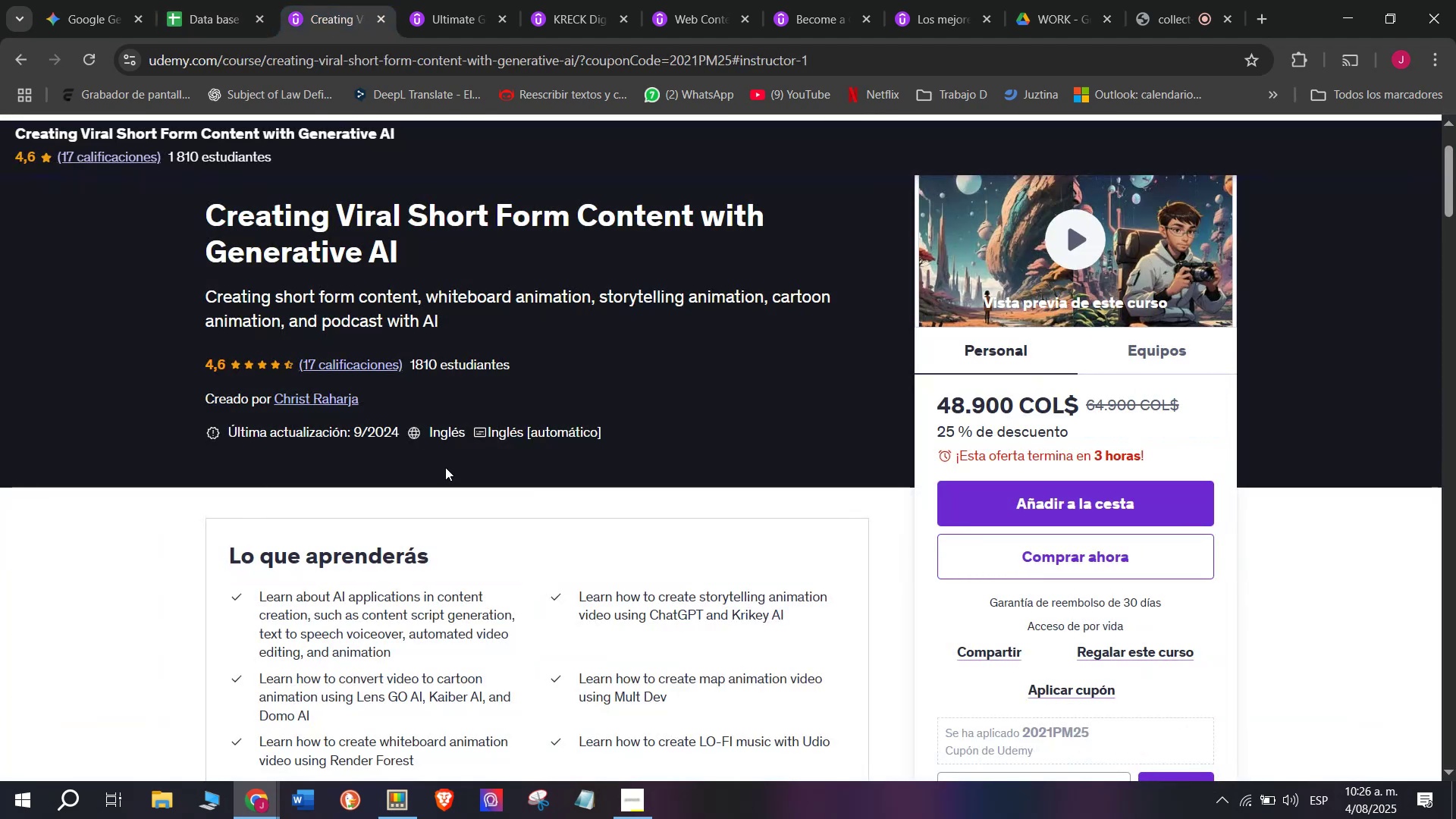 
scroll: coordinate [444, 467], scroll_direction: up, amount: 1.0
 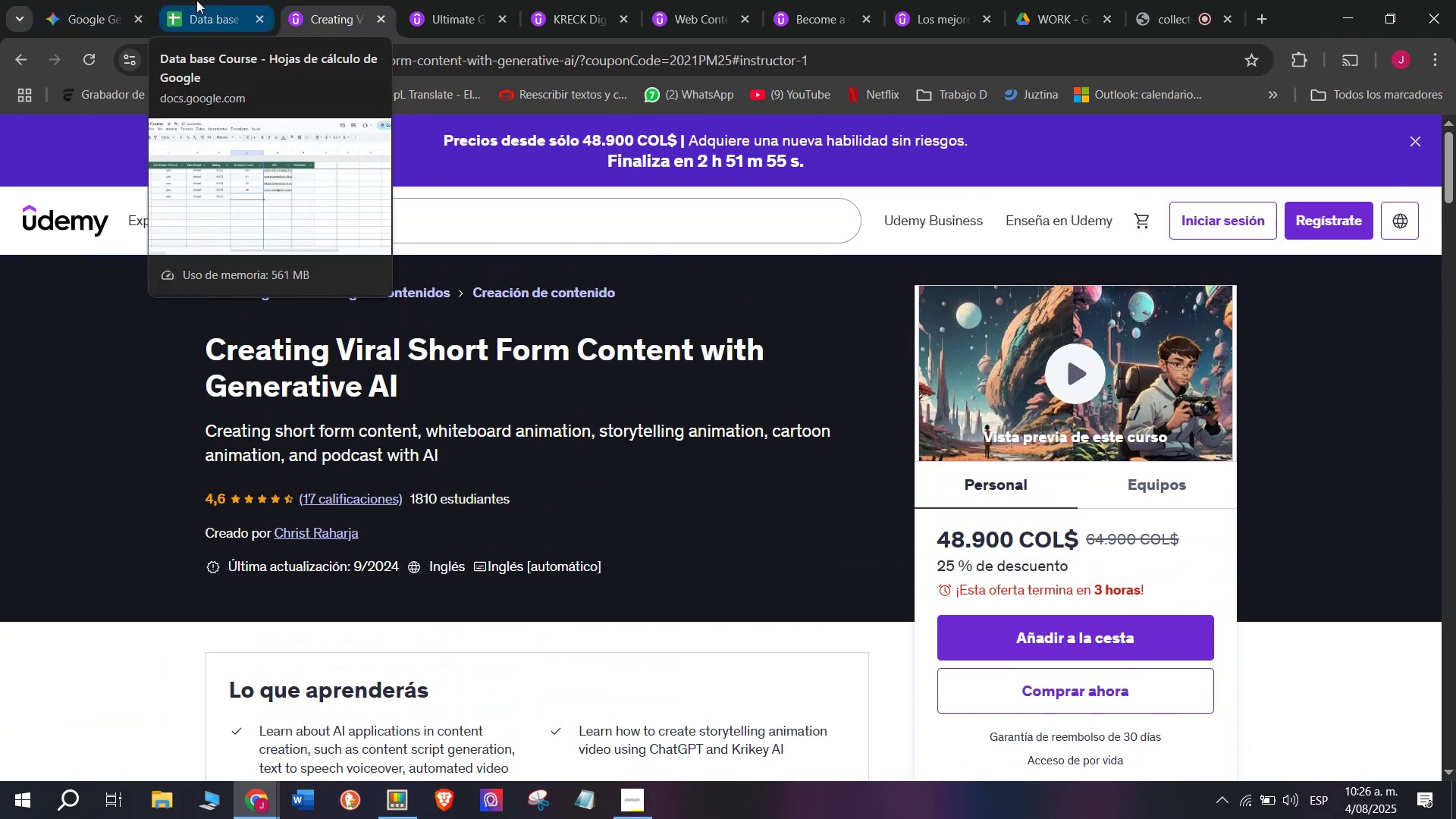 
left_click([196, 0])
 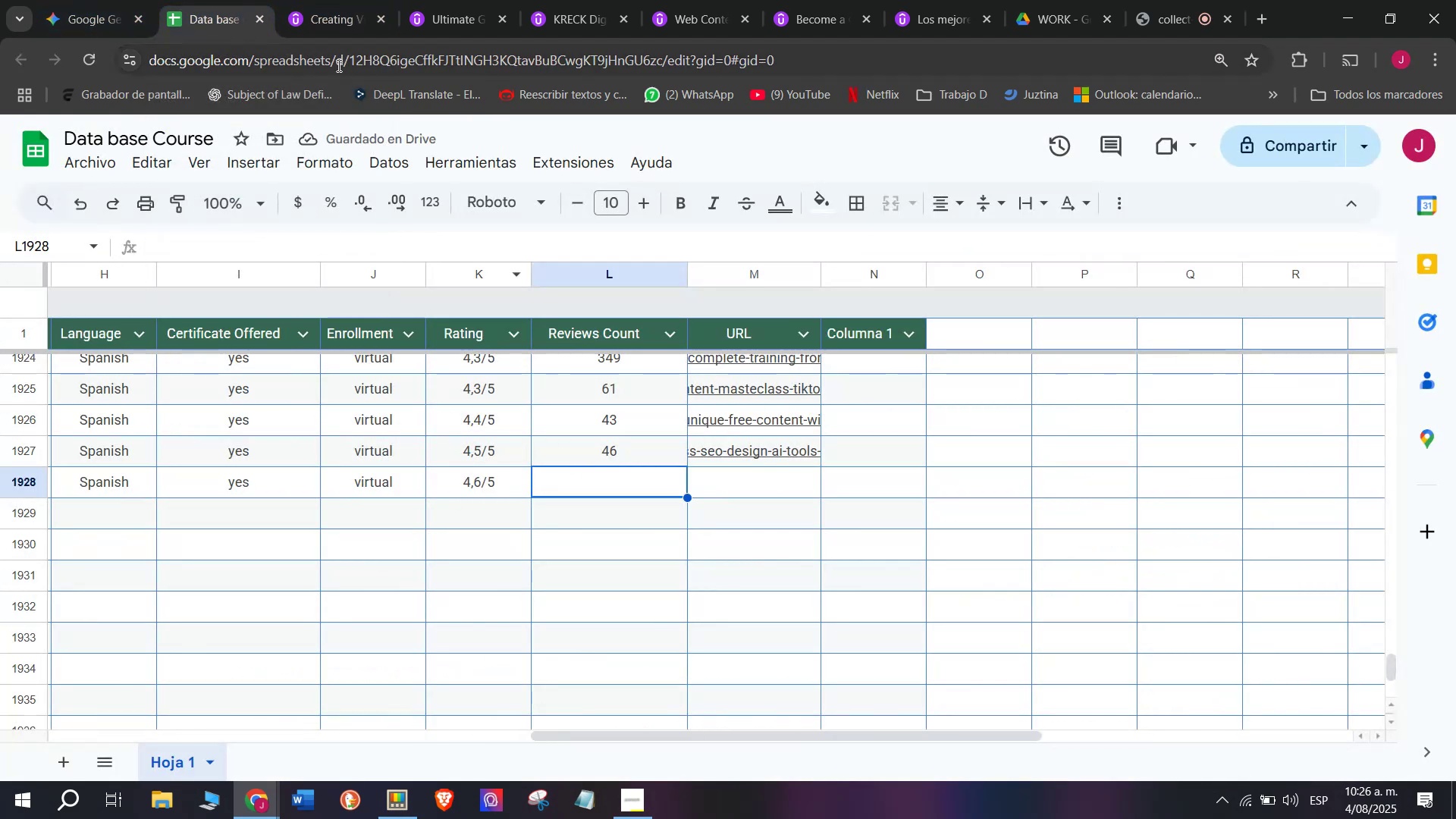 
left_click([318, 0])
 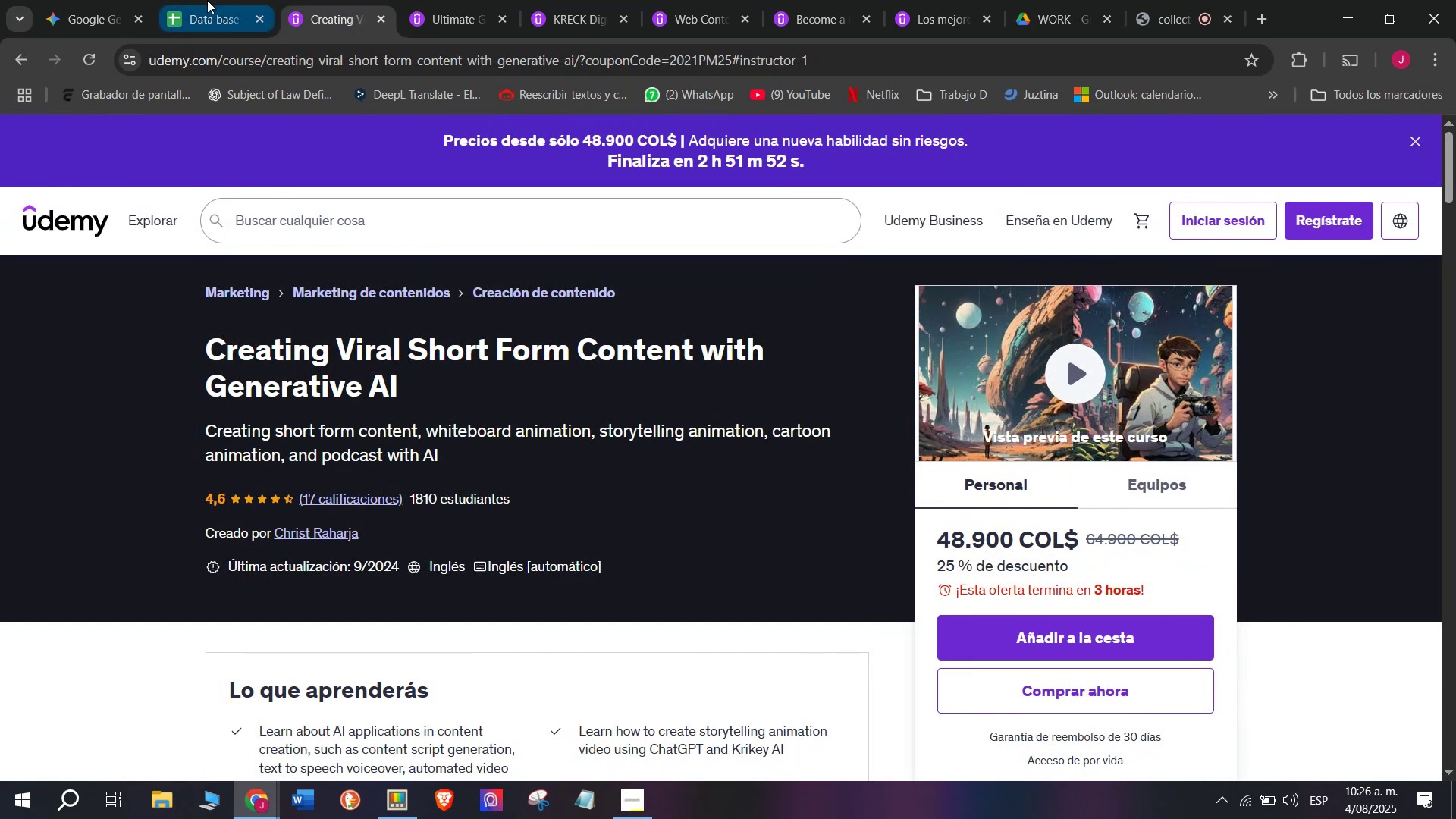 
left_click([207, 0])
 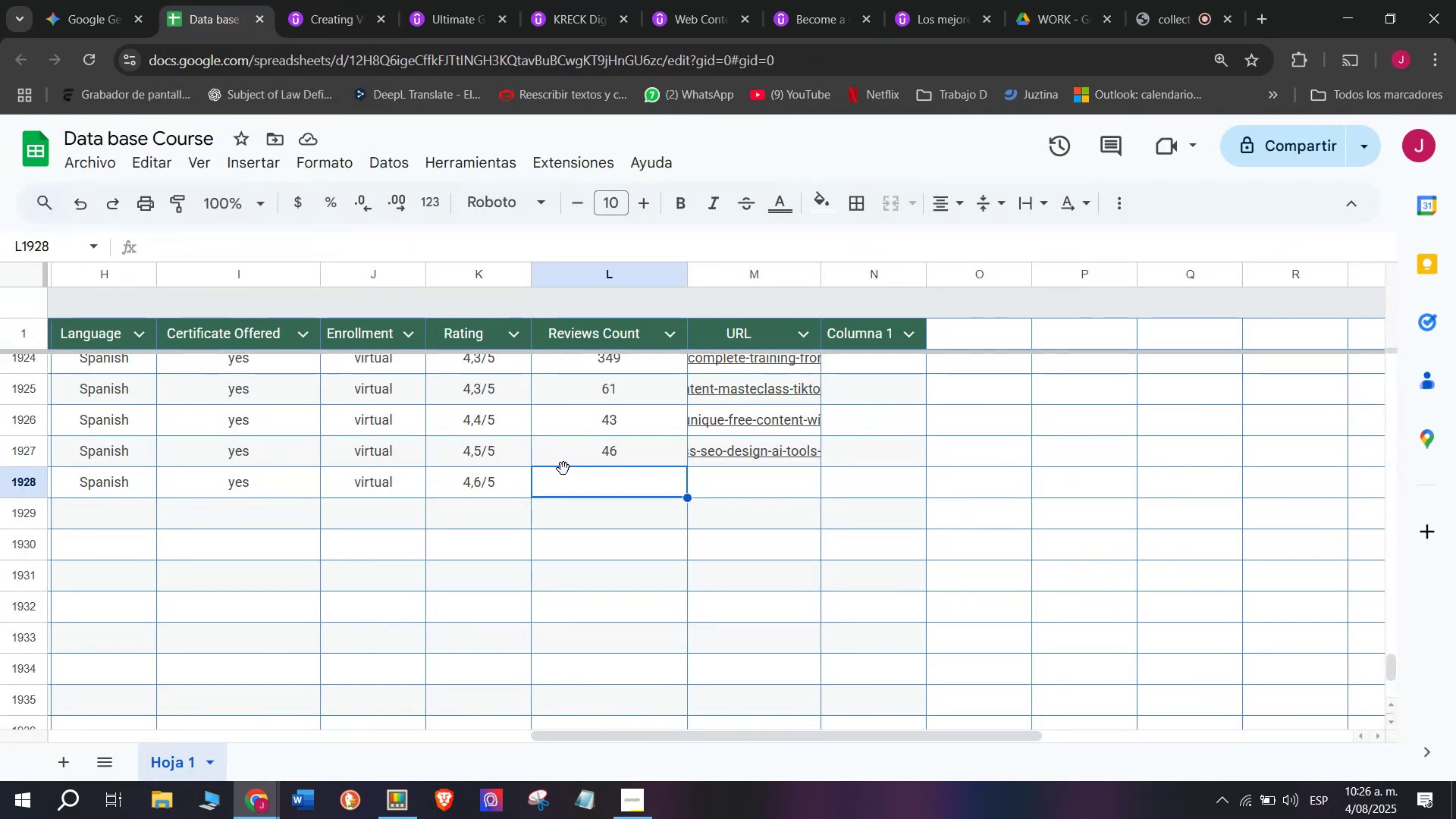 
type(17)
 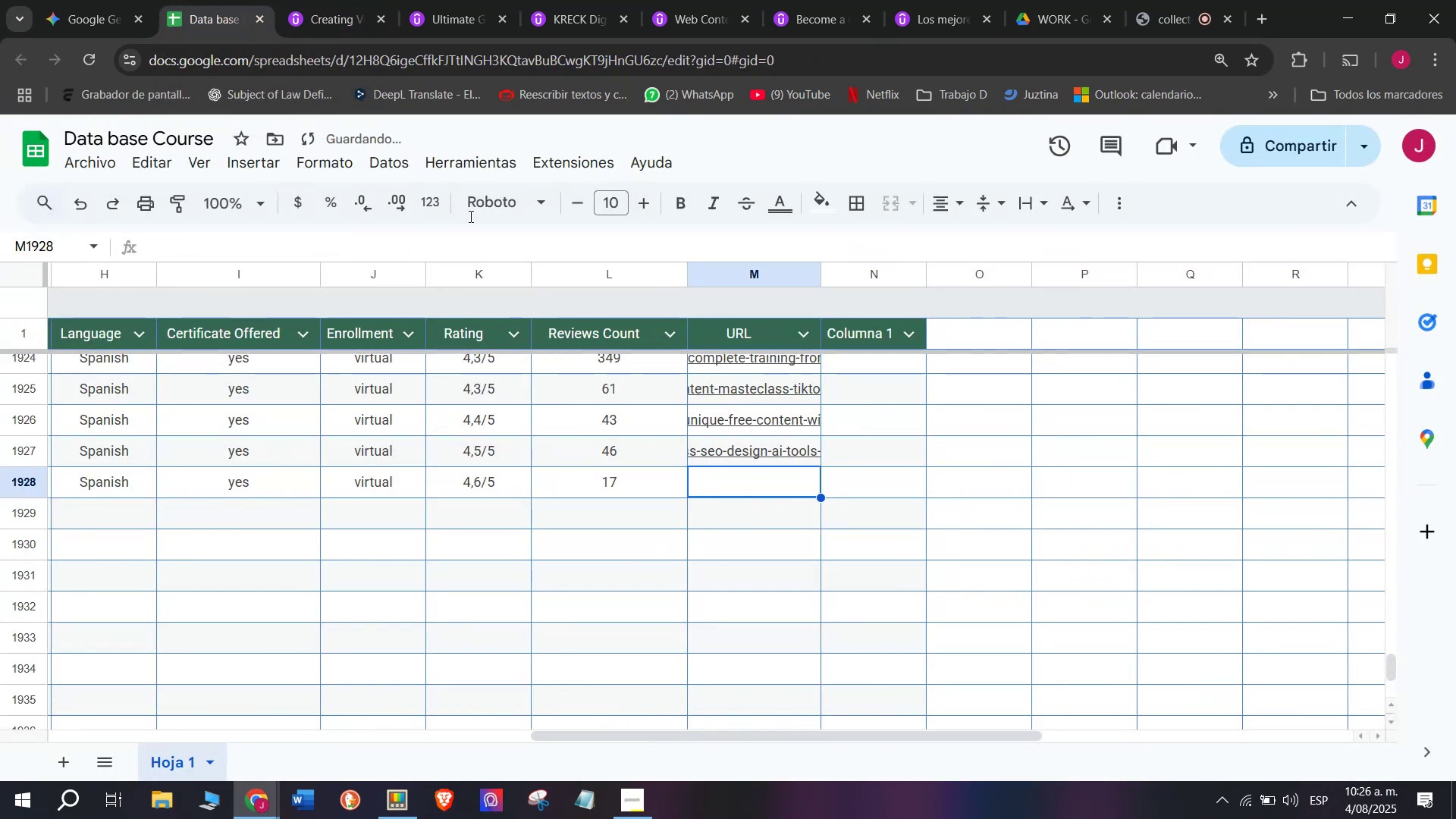 
left_click([312, 0])
 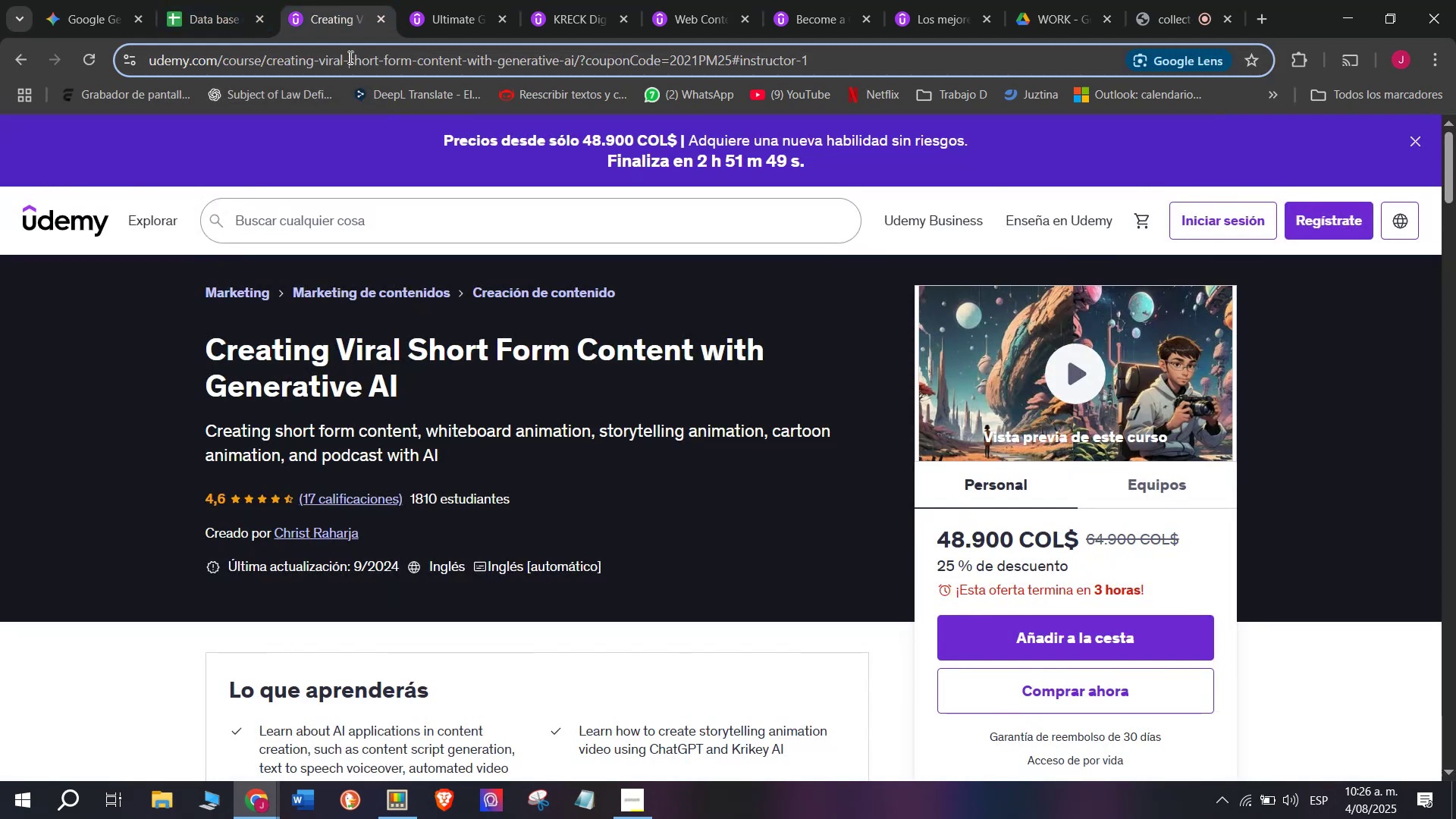 
double_click([349, 57])
 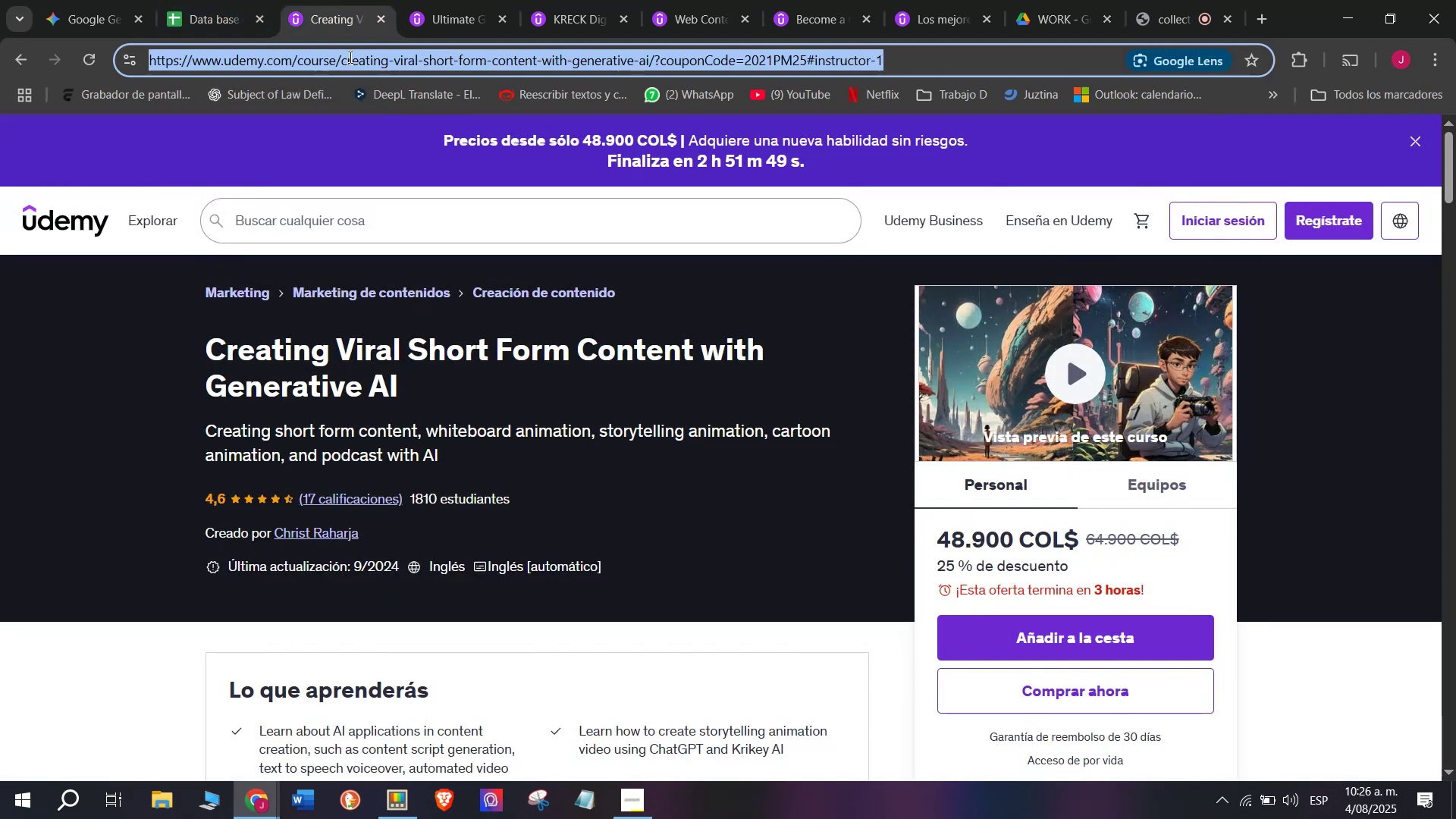 
triple_click([349, 57])
 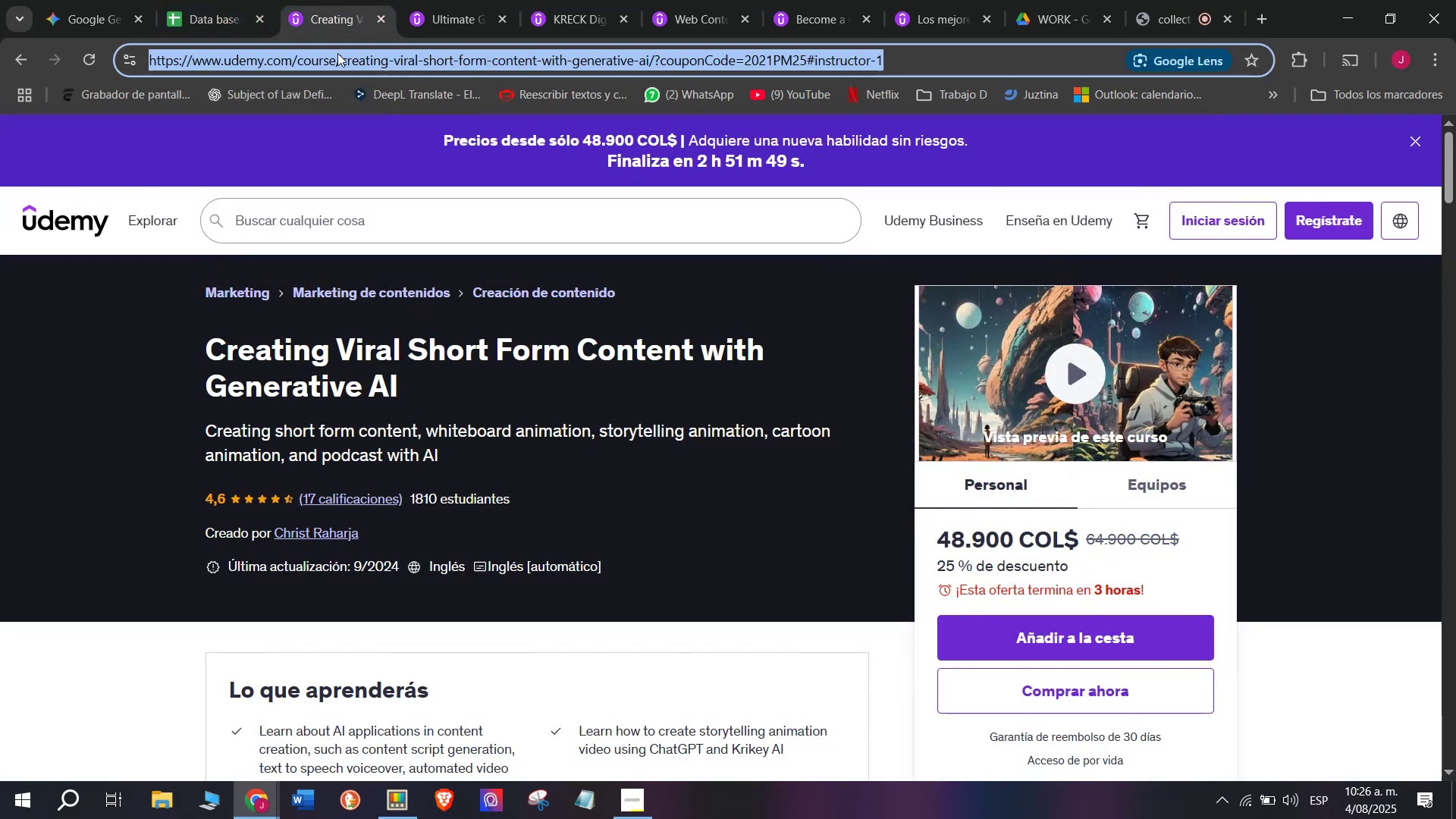 
key(Control+ControlLeft)
 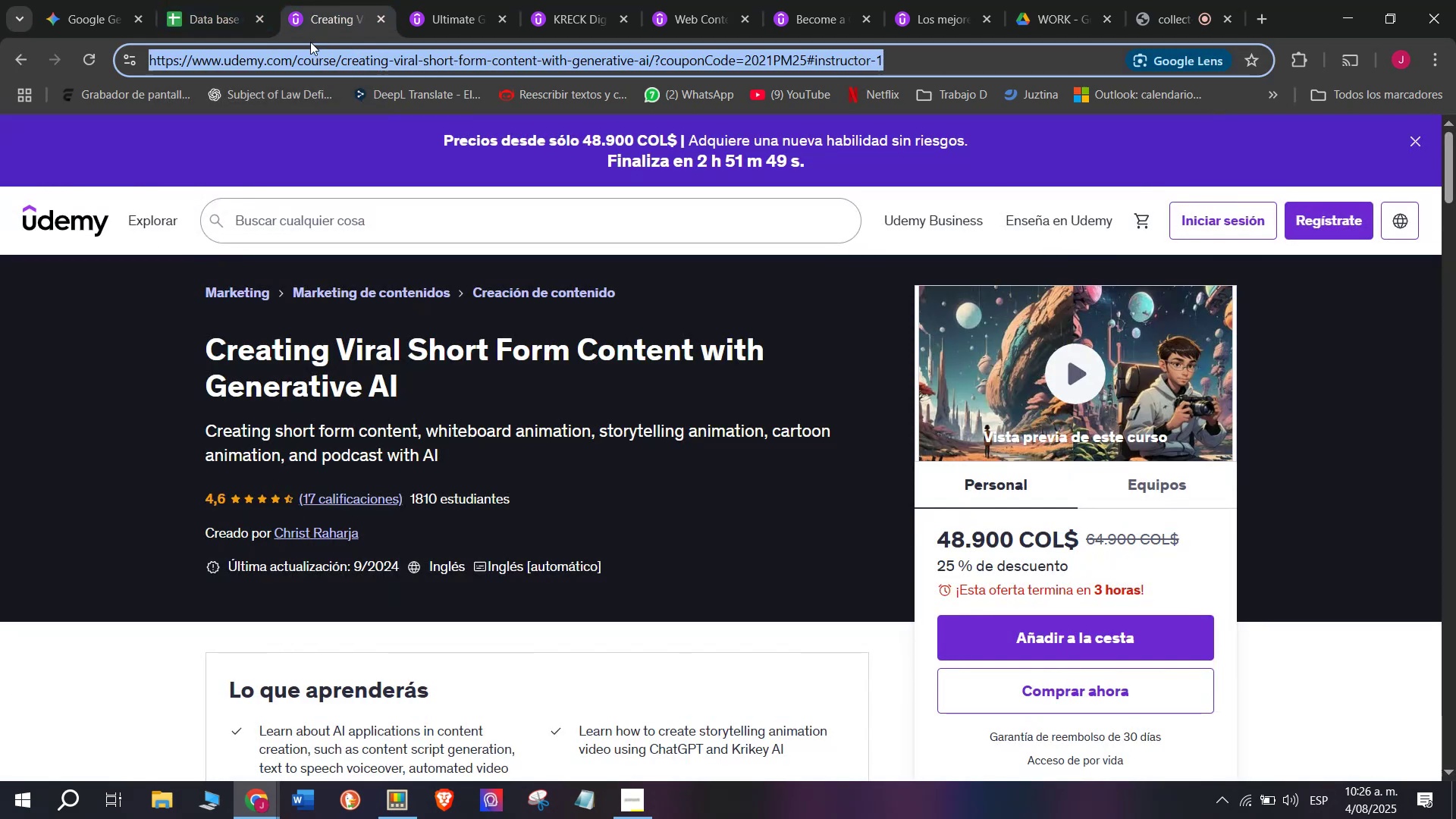 
key(Break)
 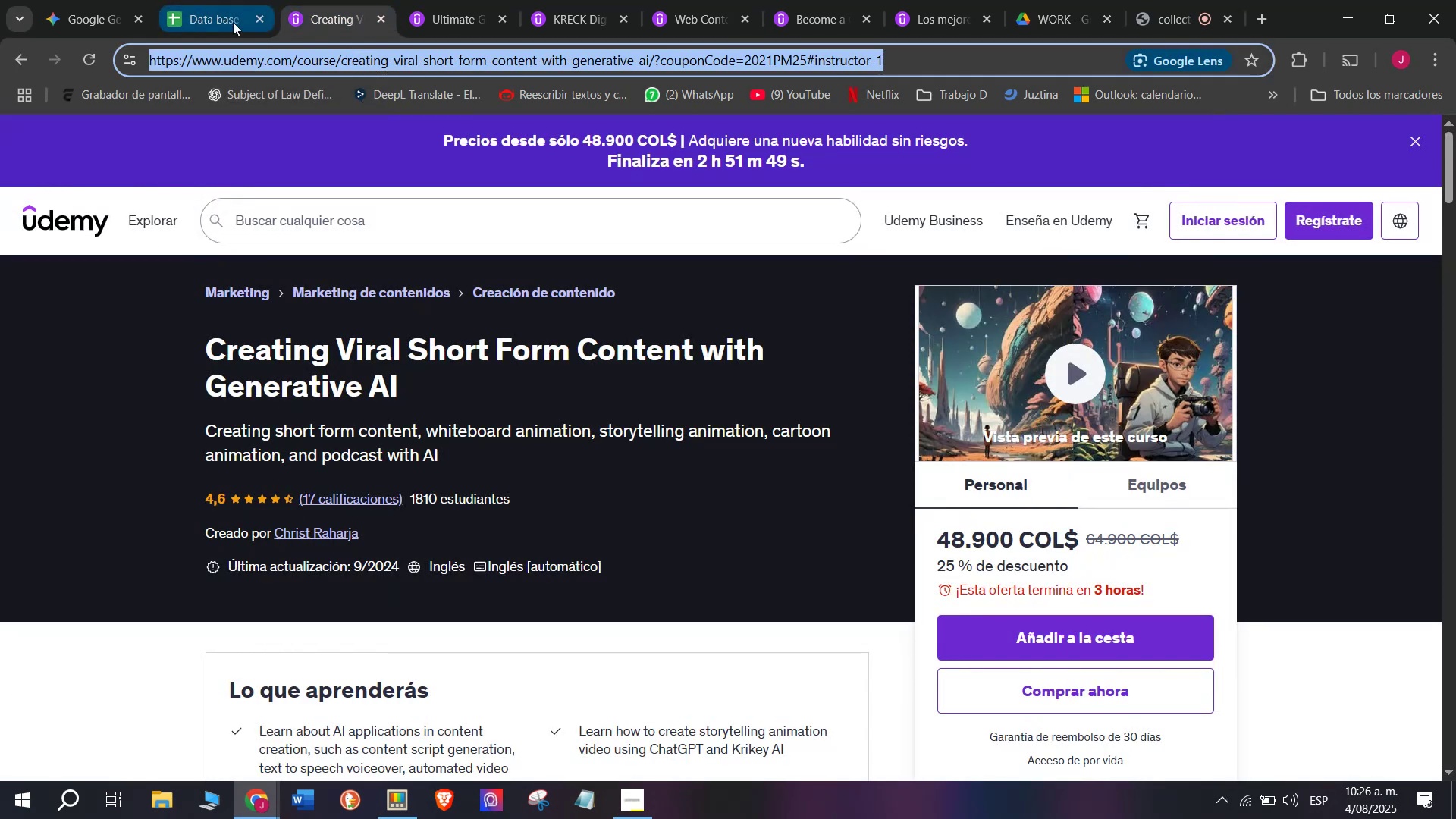 
key(Control+C)
 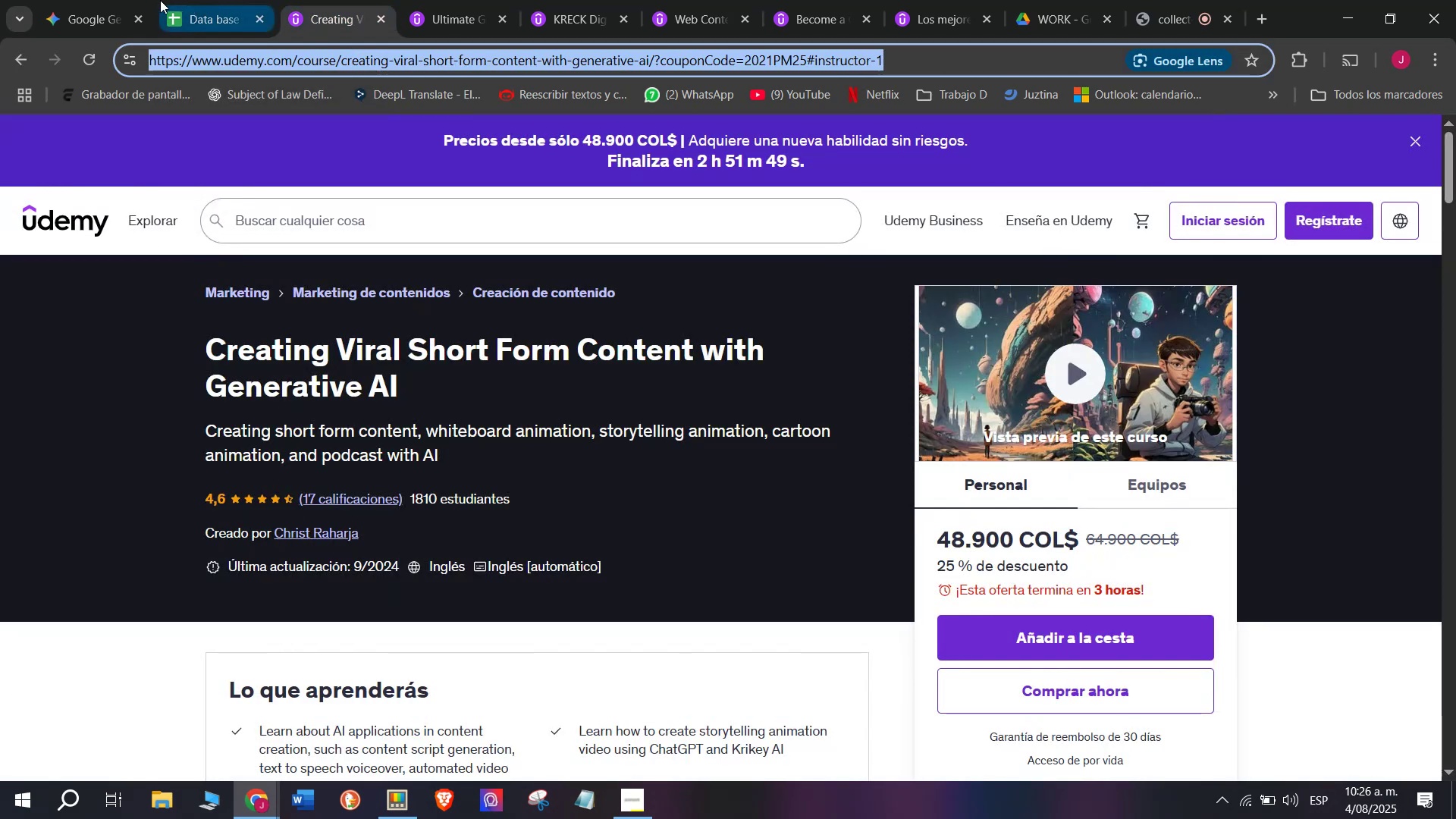 
triple_click([160, 0])
 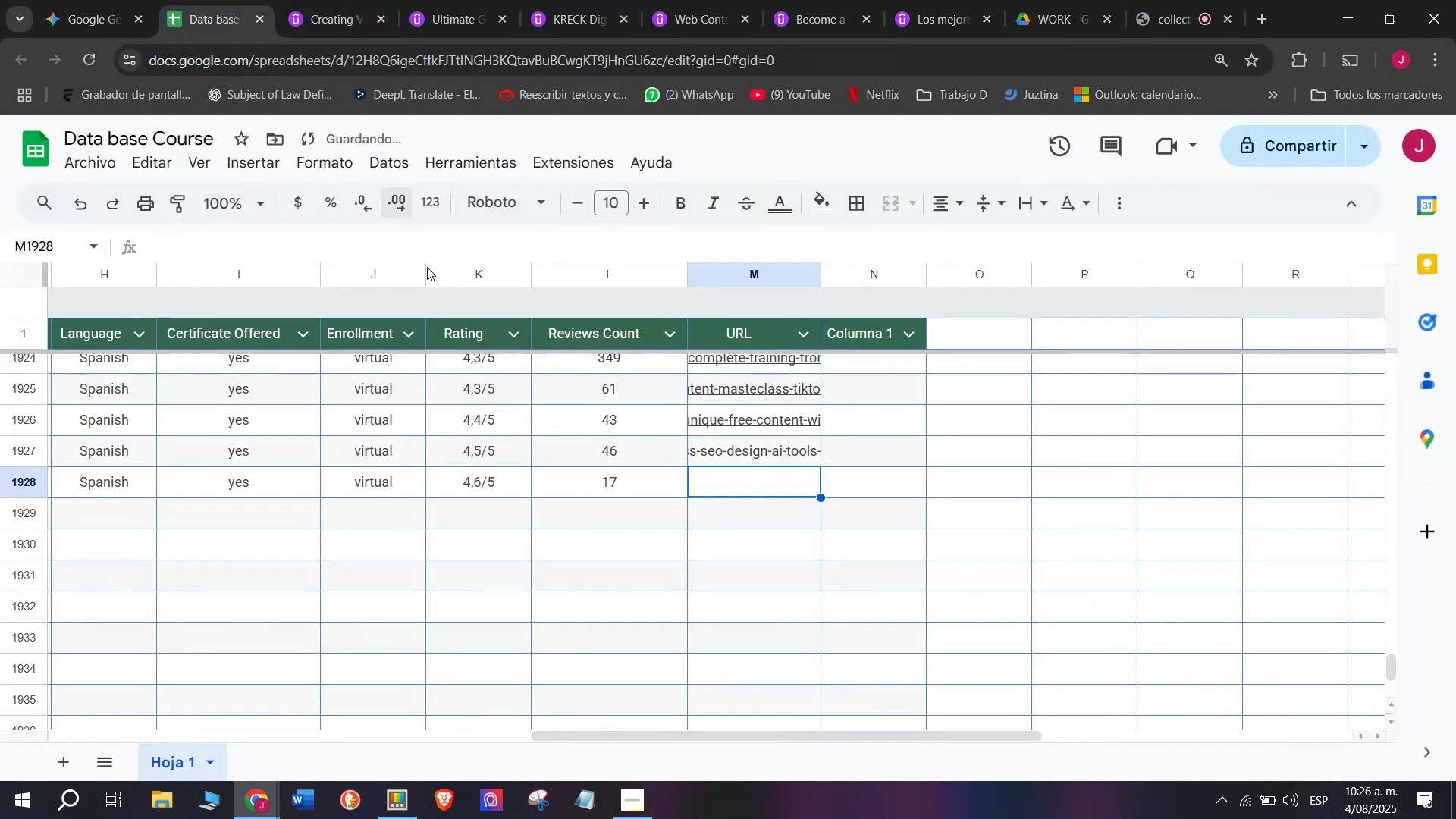 
key(Control+ControlLeft)
 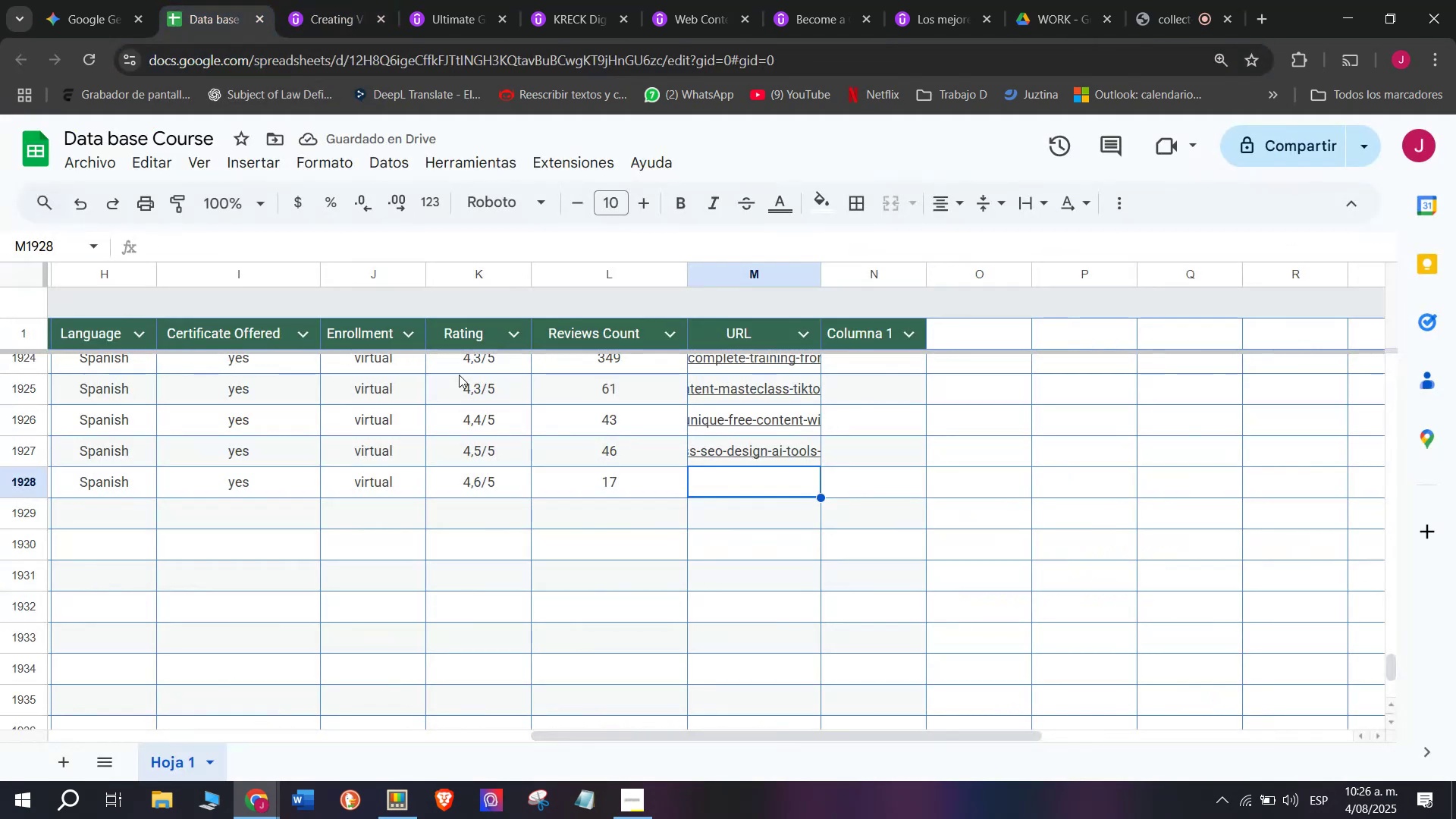 
key(Z)
 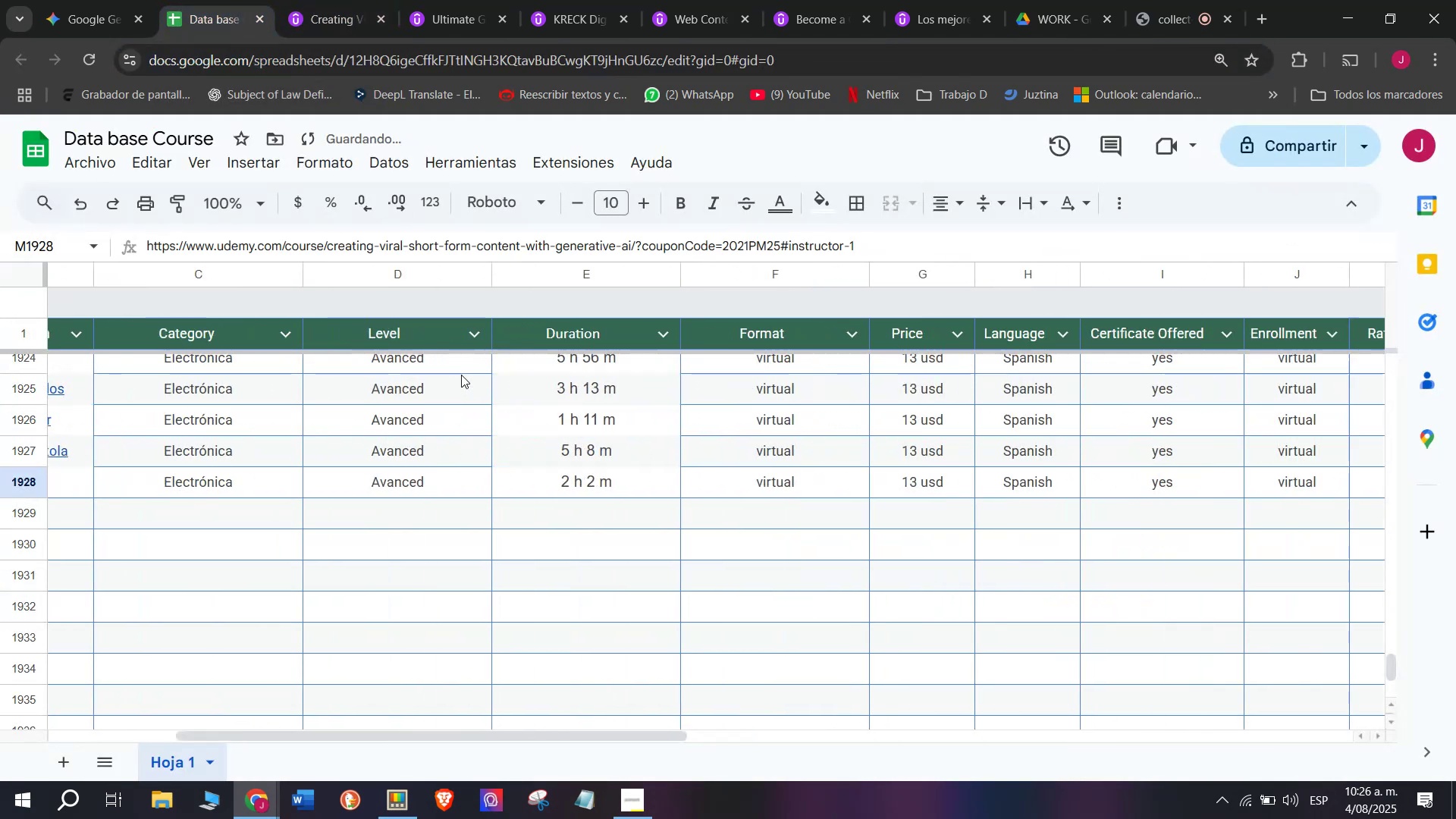 
key(Control+V)
 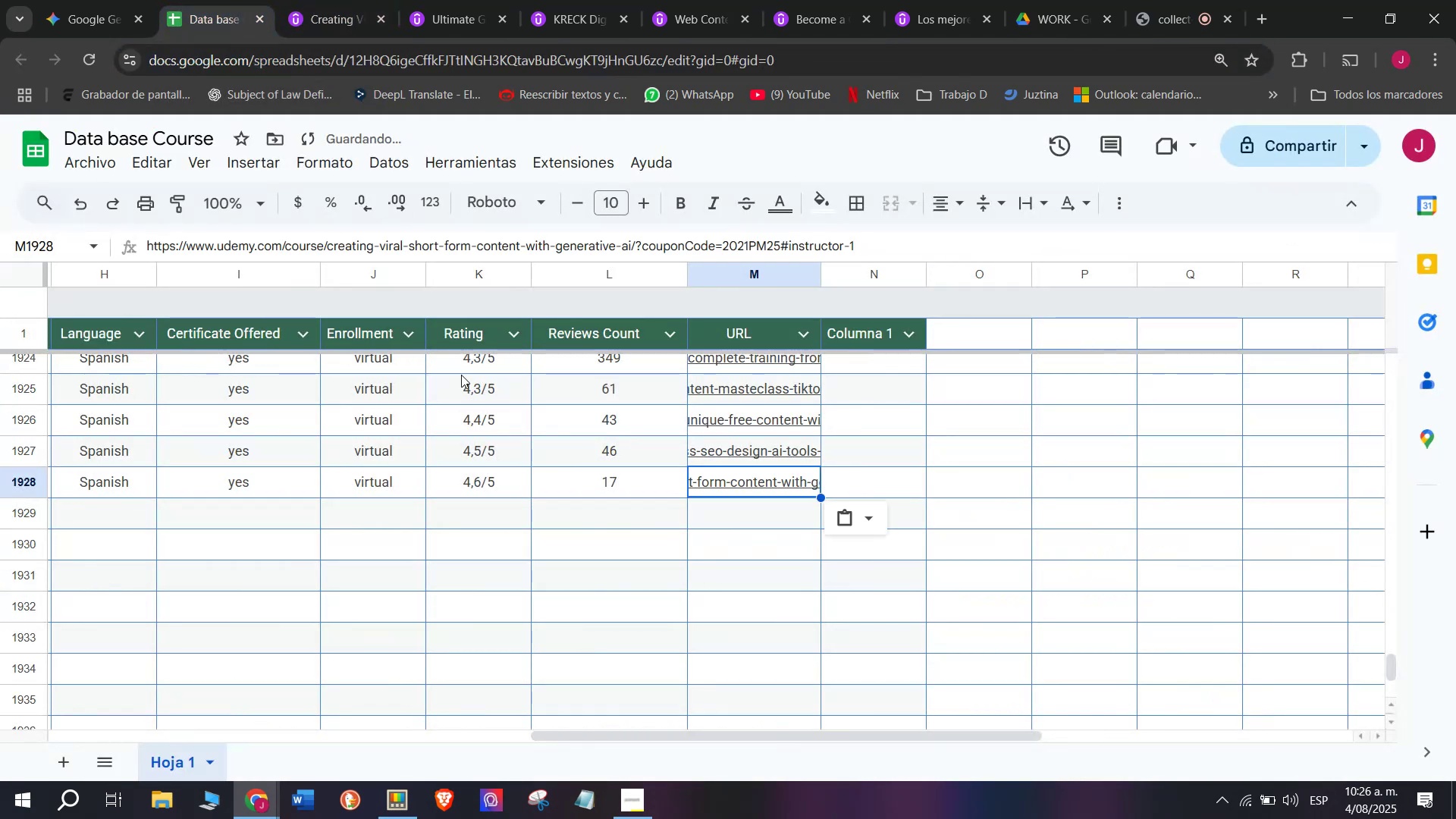 
scroll: coordinate [275, 465], scroll_direction: up, amount: 3.0
 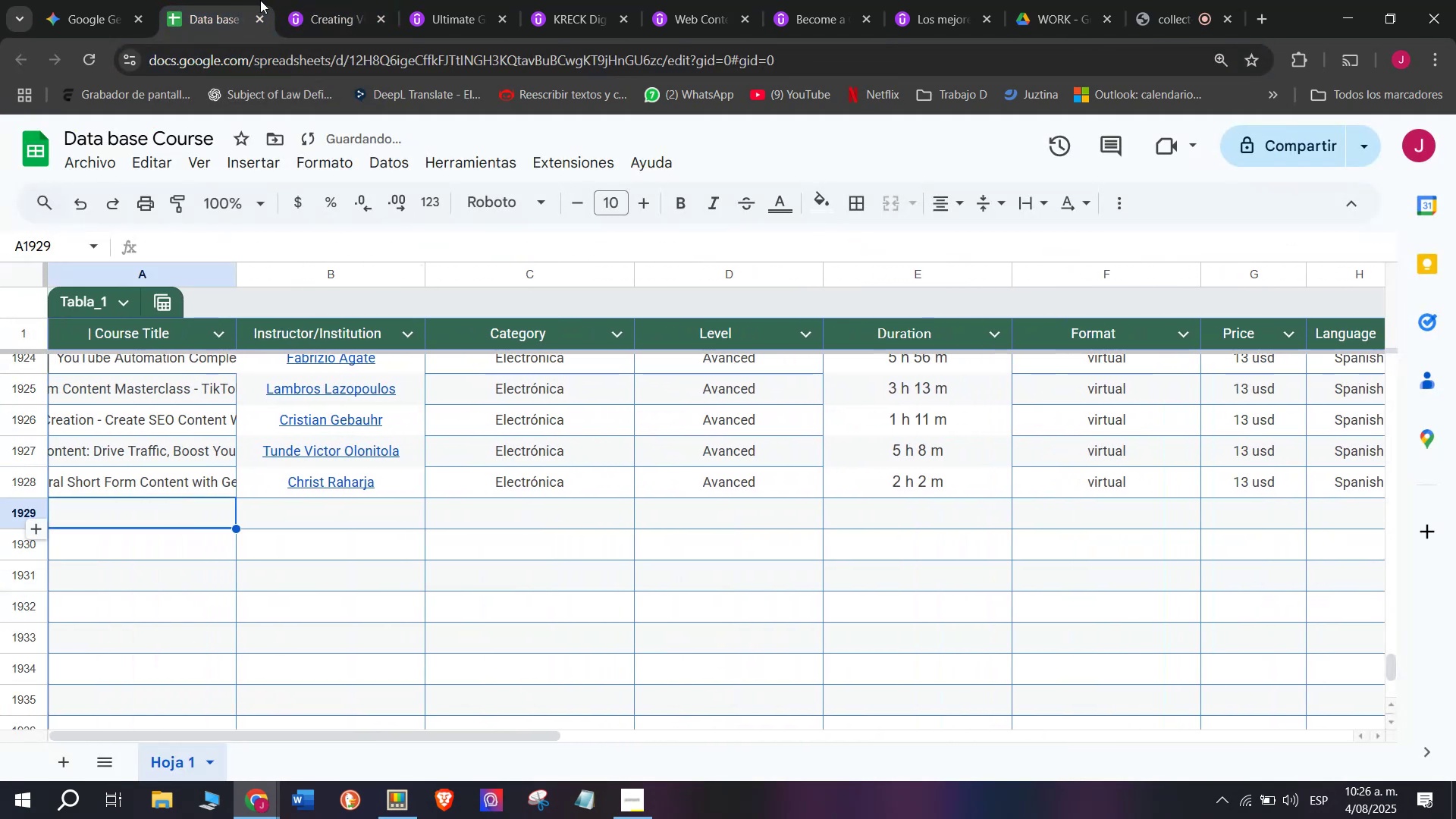 
left_click([330, 0])
 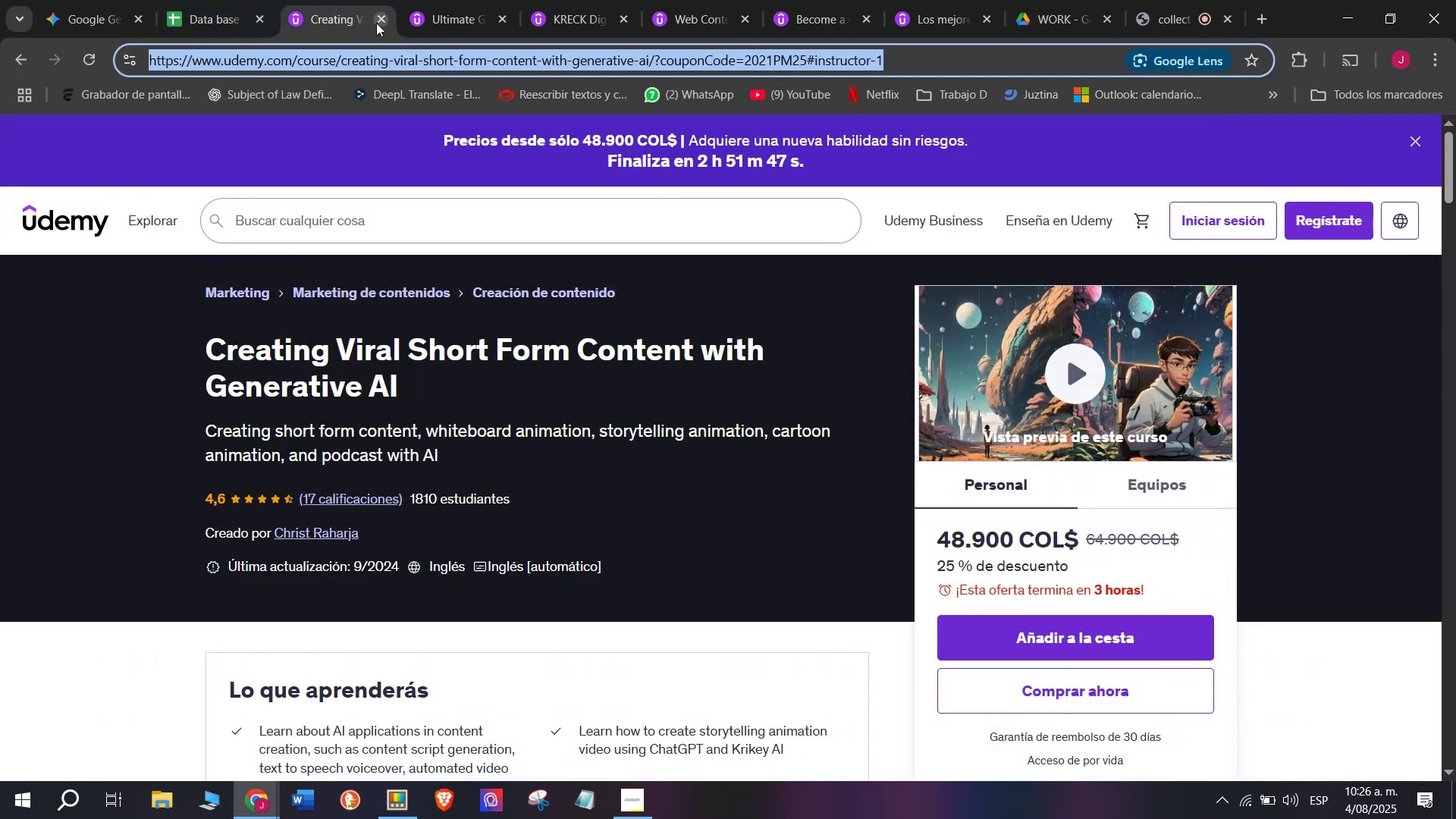 
left_click([376, 23])
 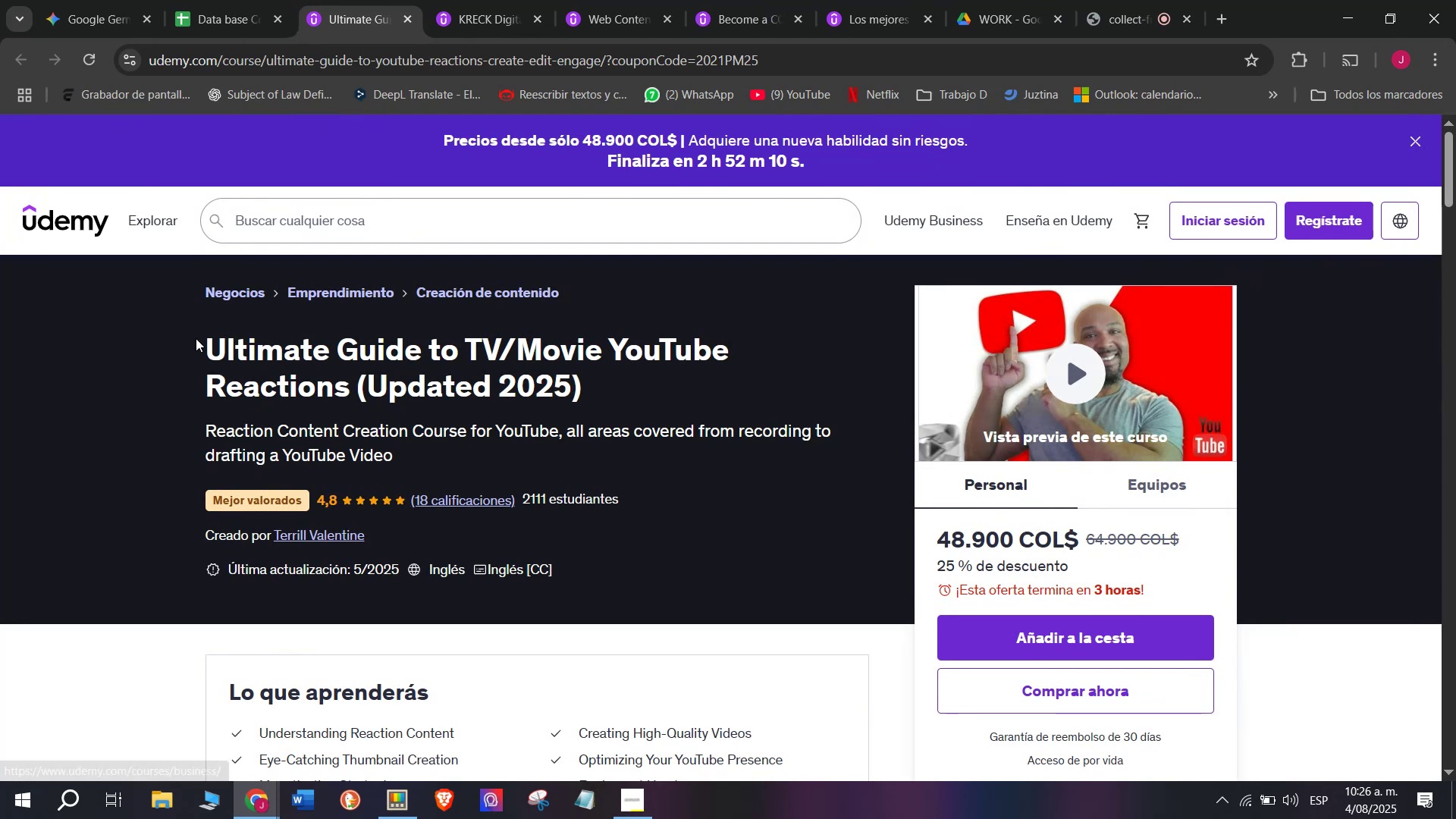 
left_click_drag(start_coordinate=[185, 345], to_coordinate=[629, 374])
 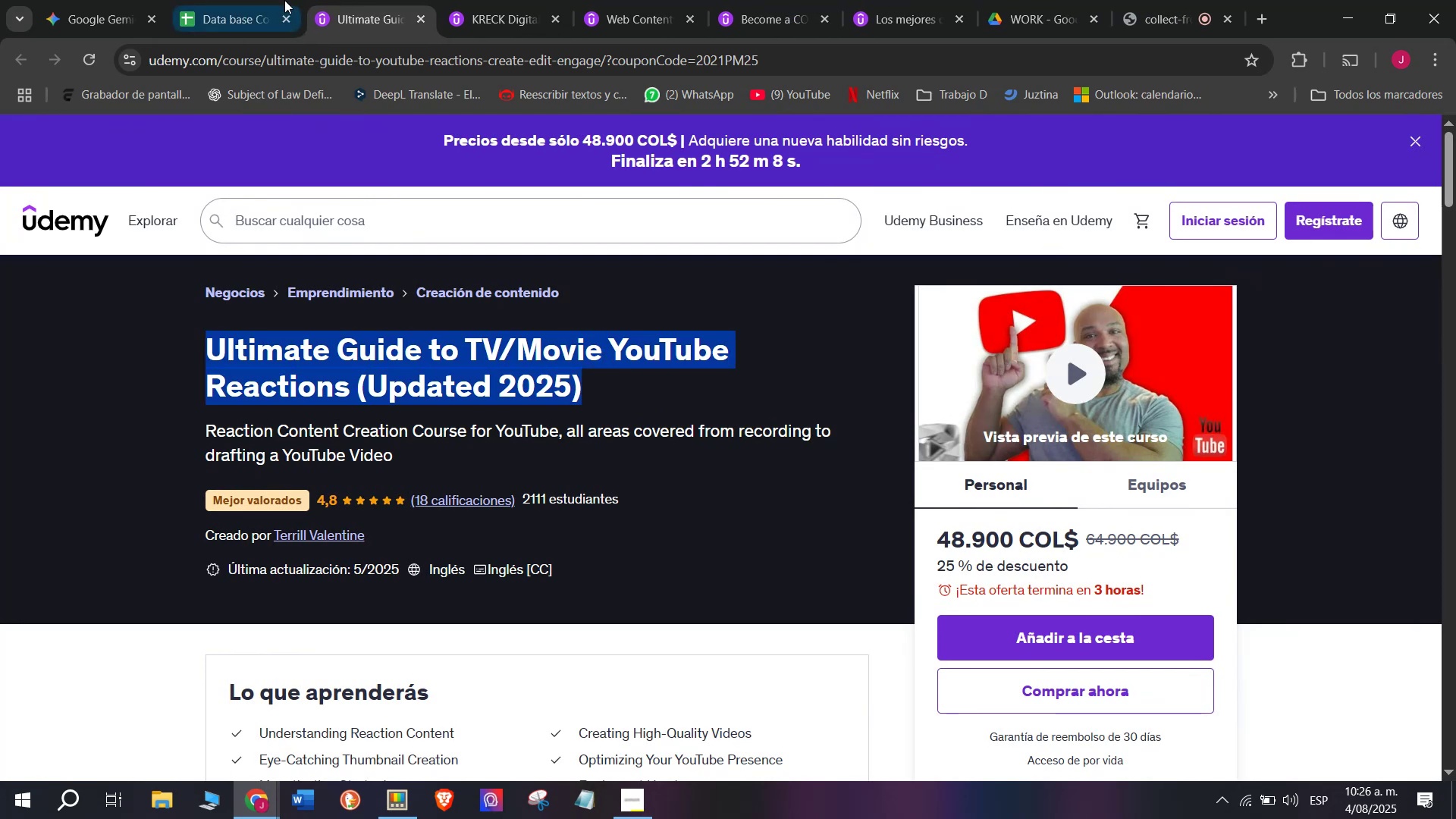 
key(Break)
 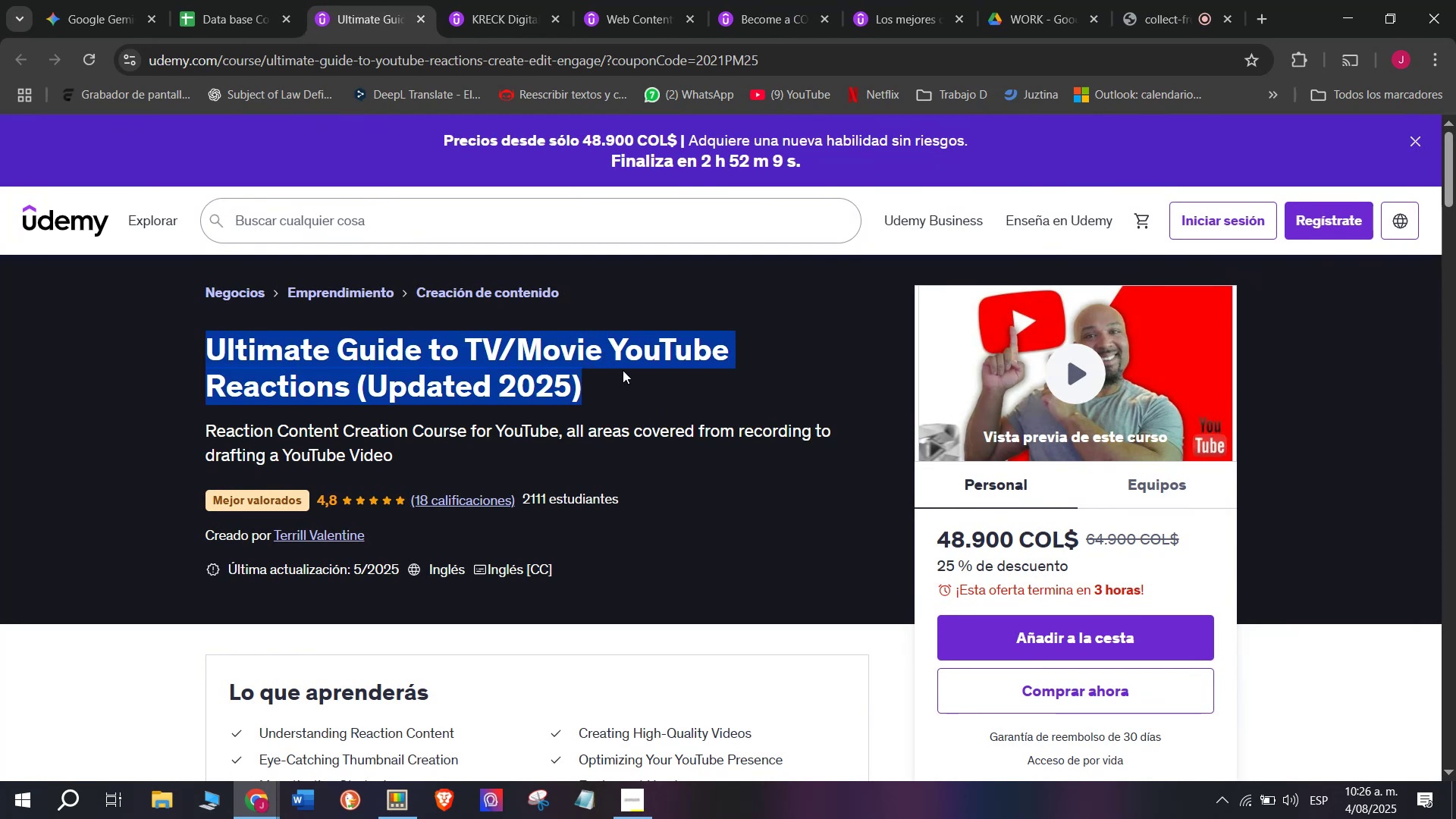 
key(Control+ControlLeft)
 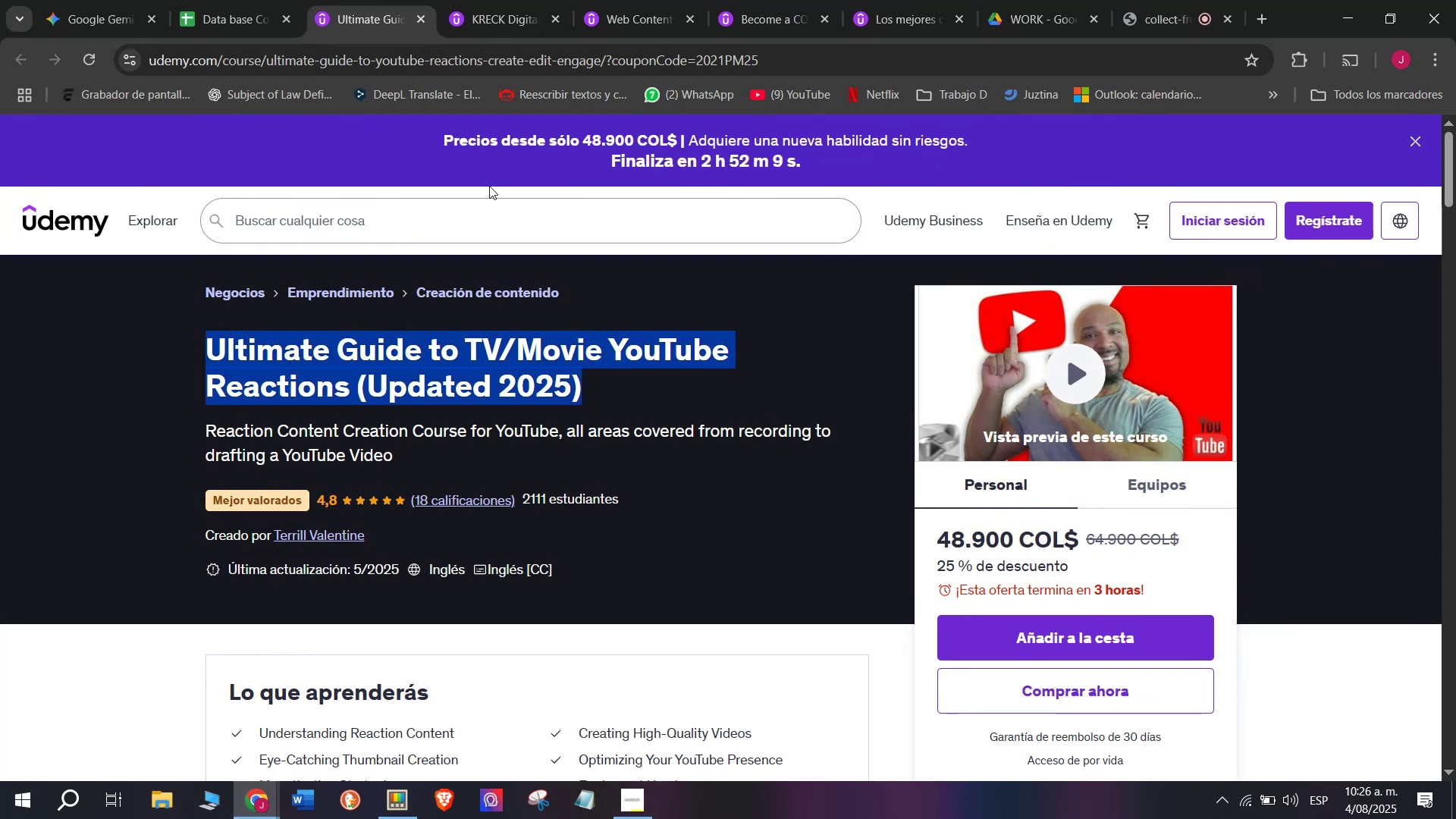 
key(Control+C)
 